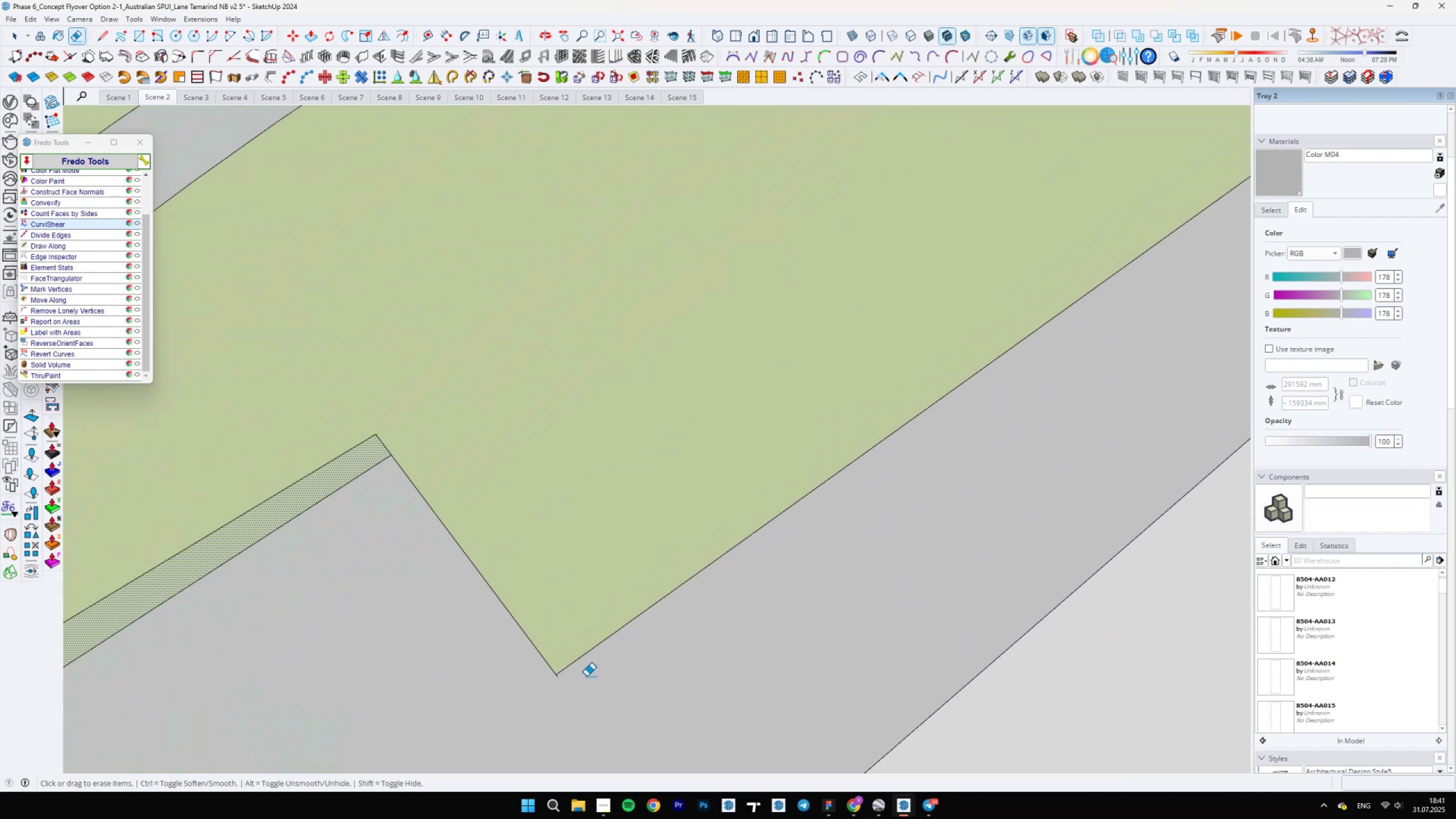 
key(Backslash)
 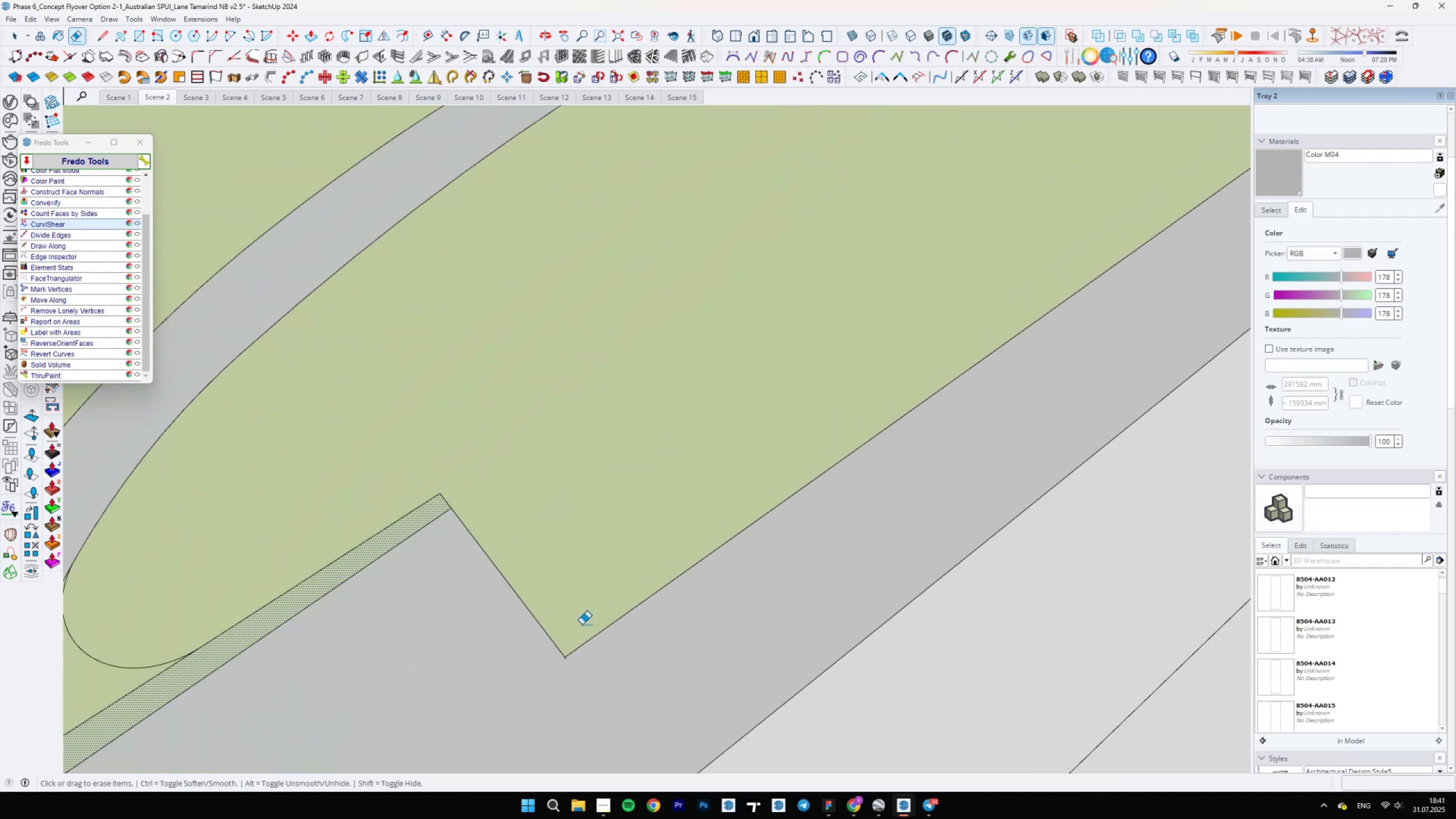 
key(L)
 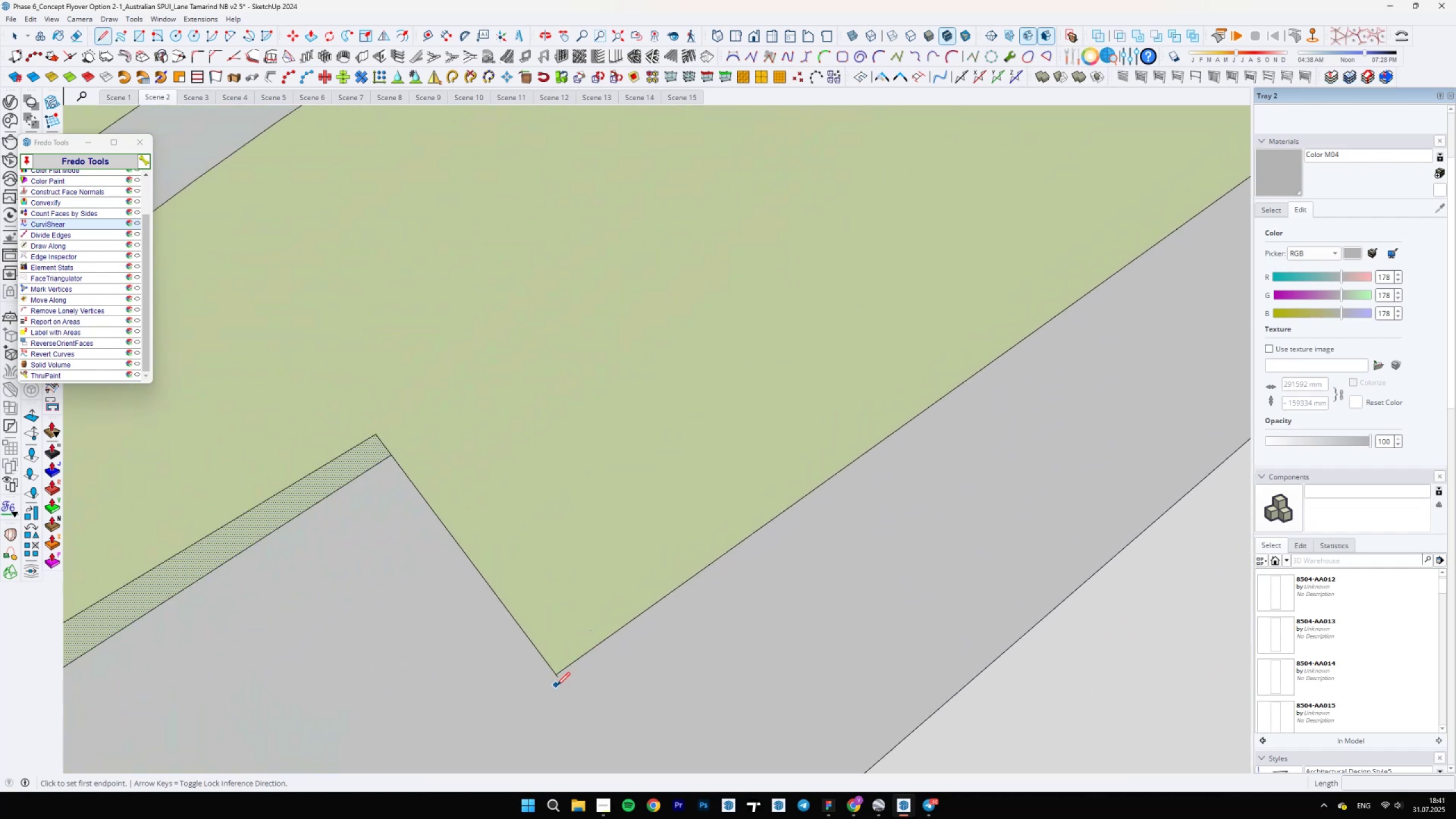 
left_click([558, 679])
 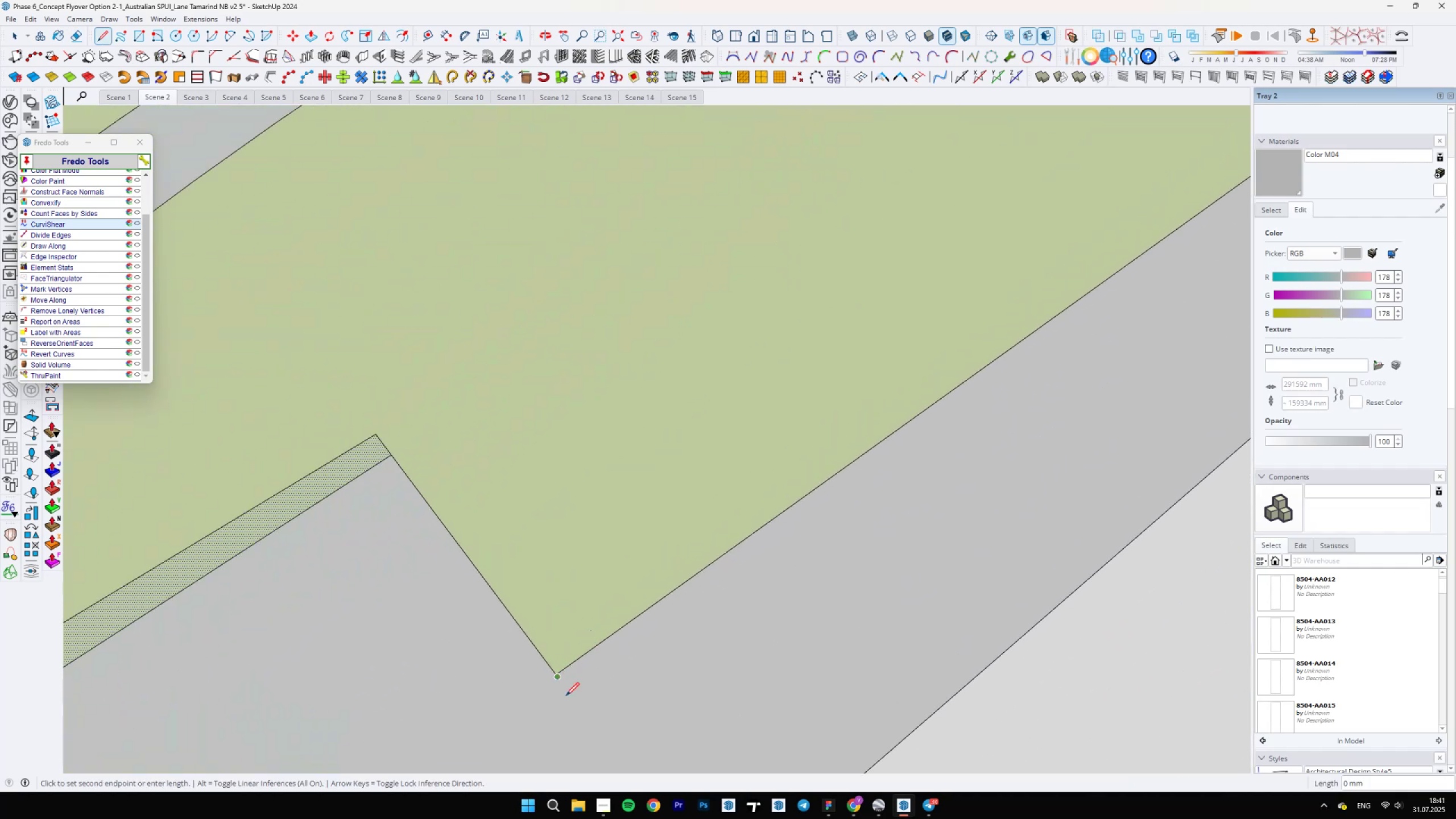 
scroll: coordinate [395, 702], scroll_direction: down, amount: 36.0
 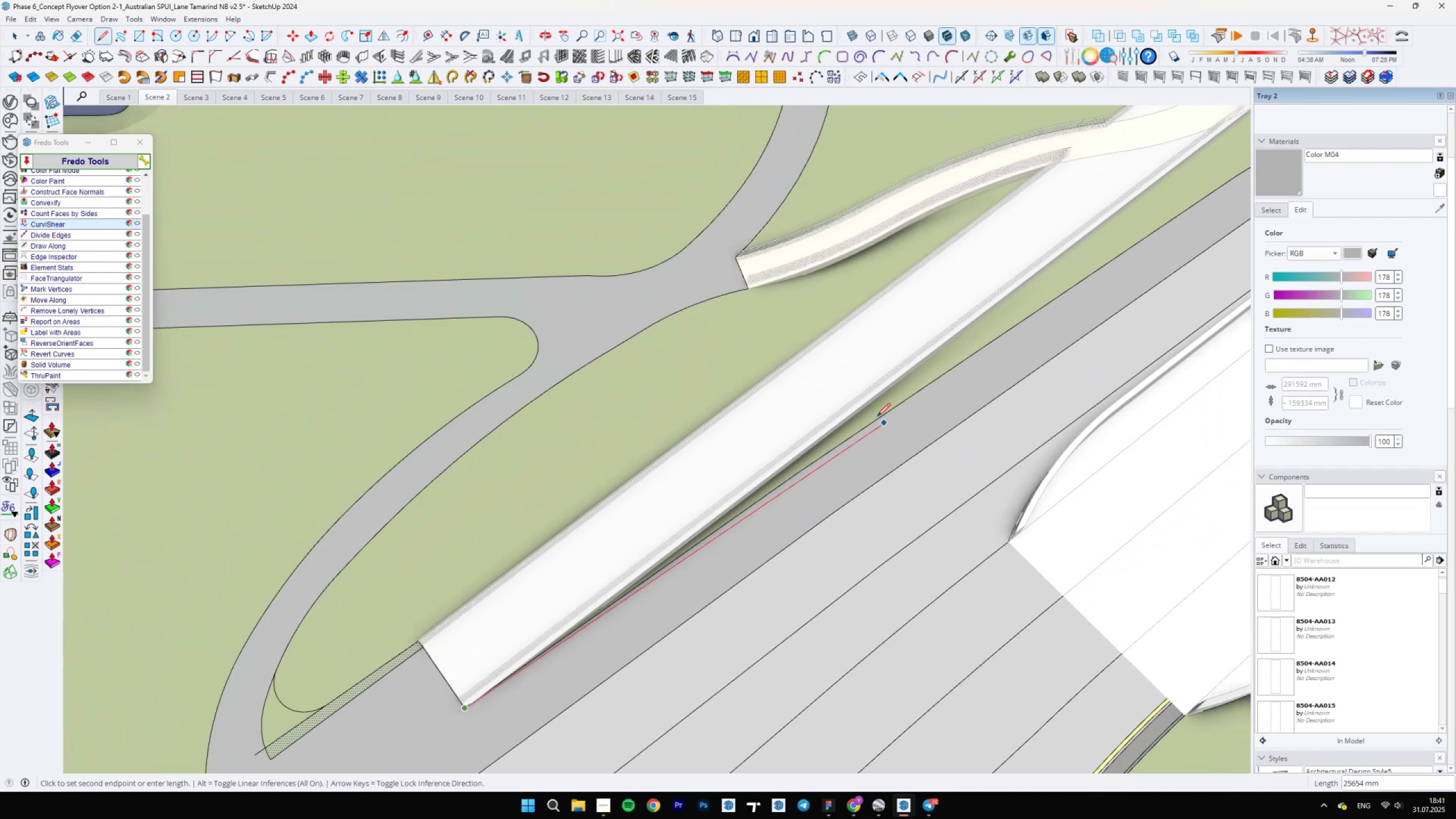 
key(Backslash)
 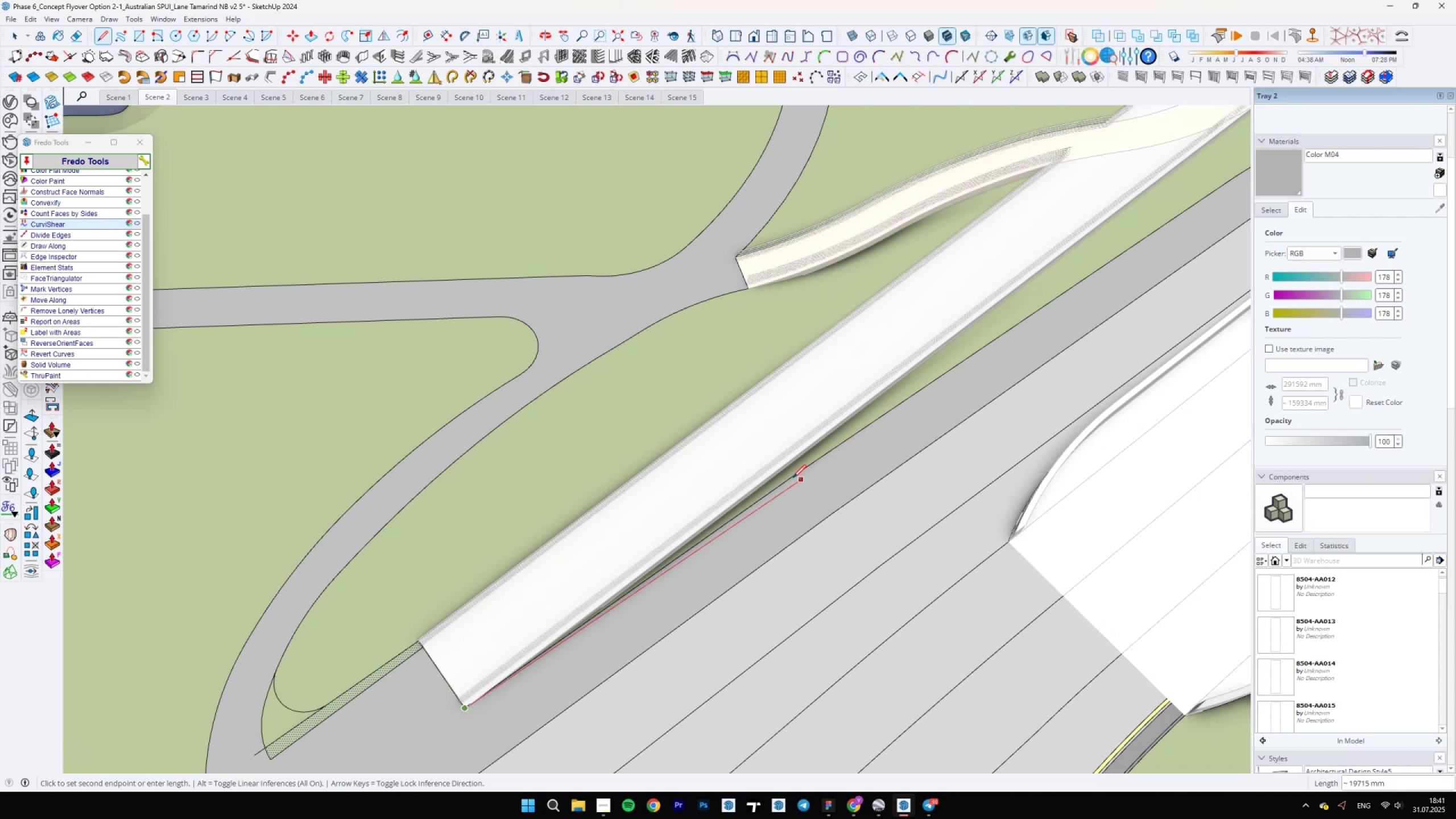 
key(Backslash)
 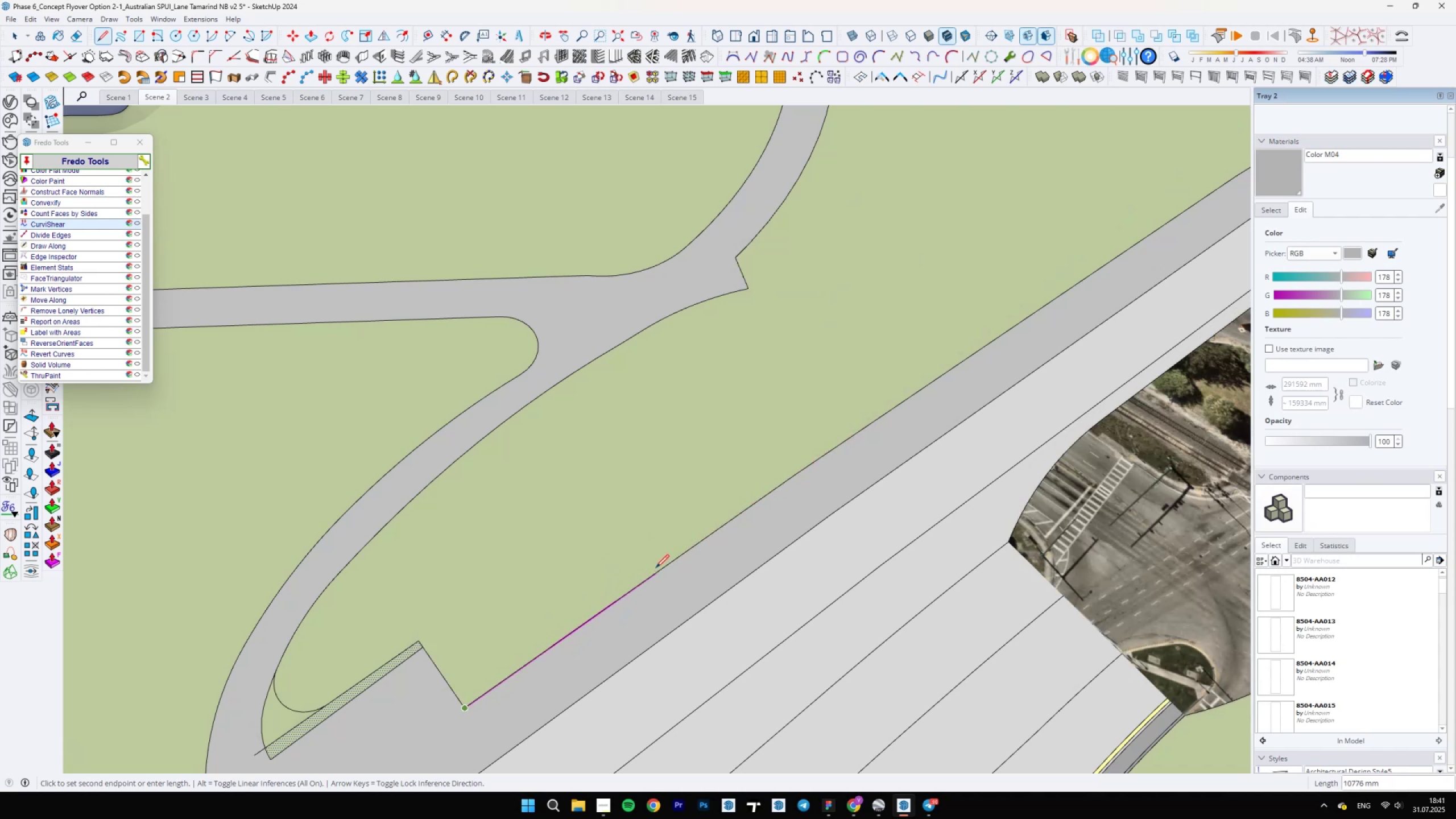 
wait(5.46)
 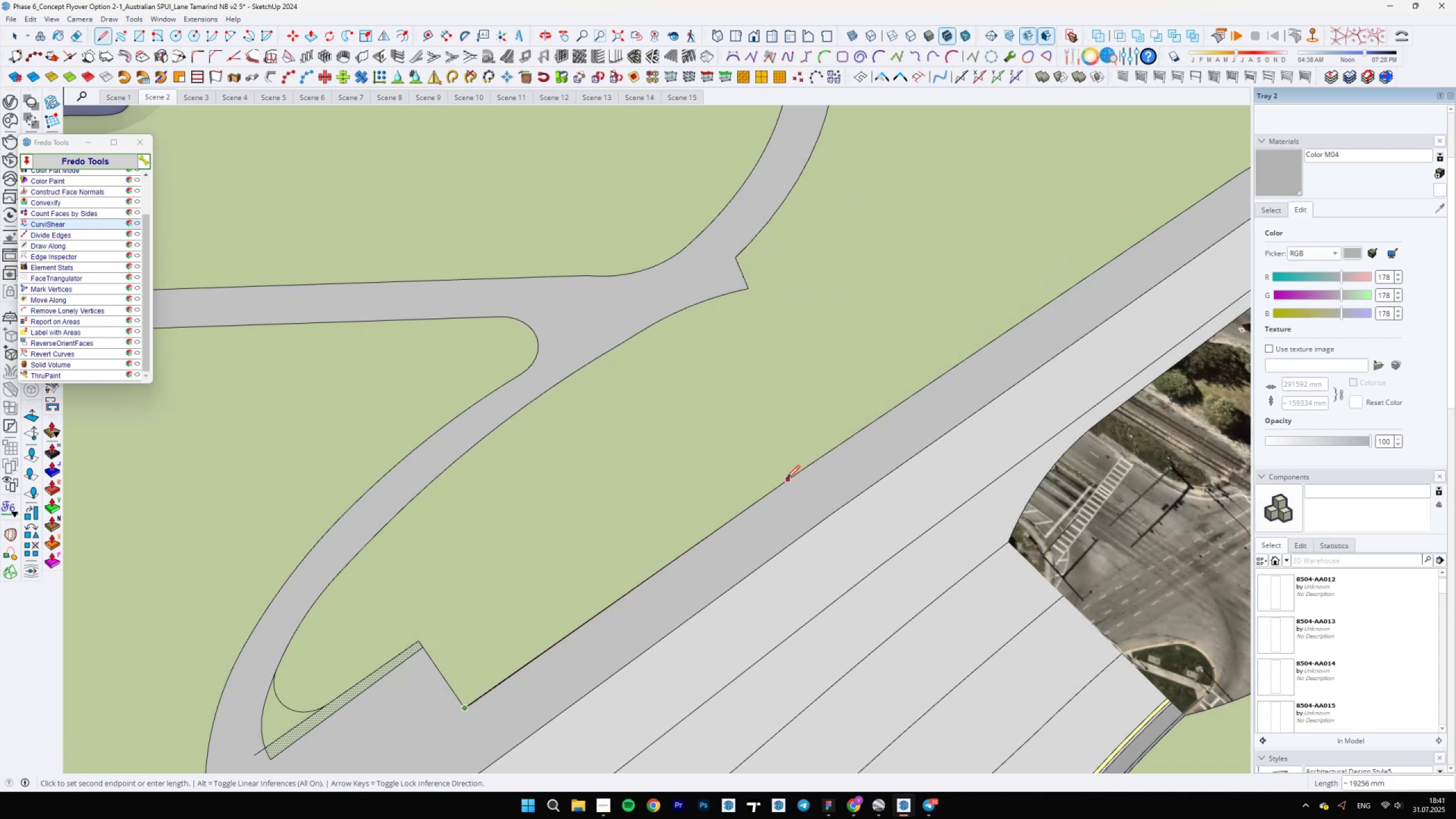 
left_click([682, 553])
 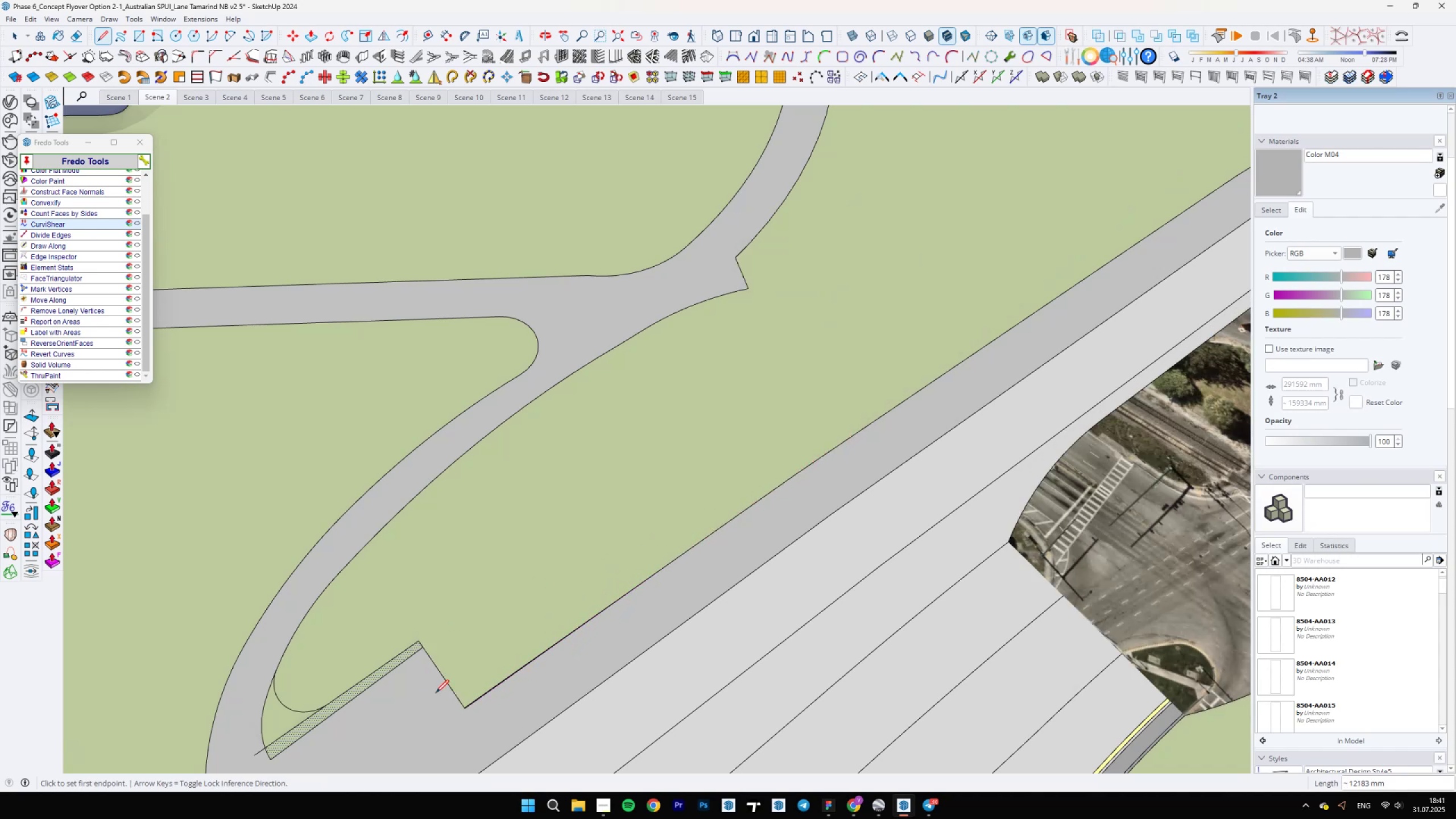 
scroll: coordinate [460, 688], scroll_direction: up, amount: 29.0
 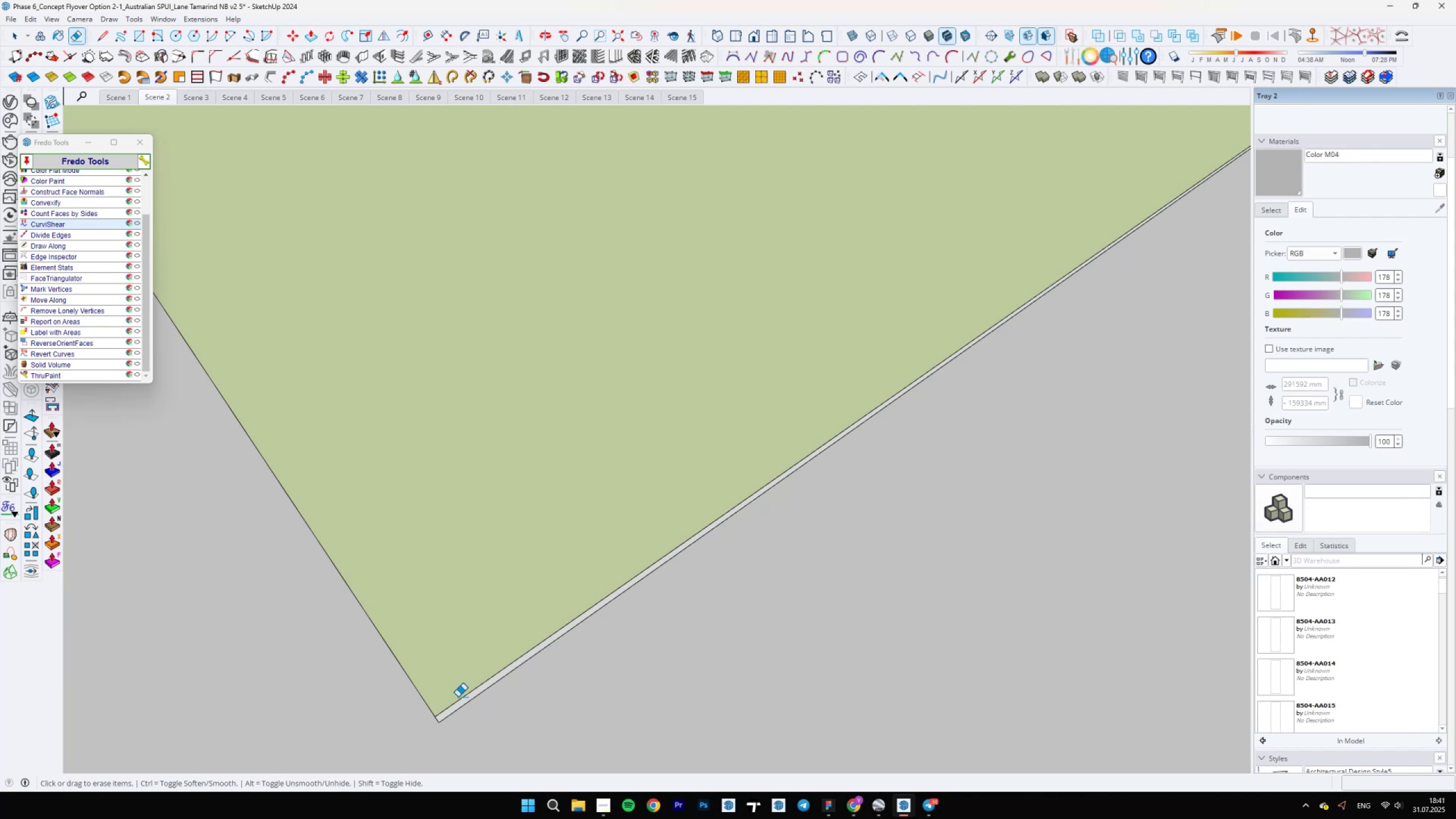 
key(E)
 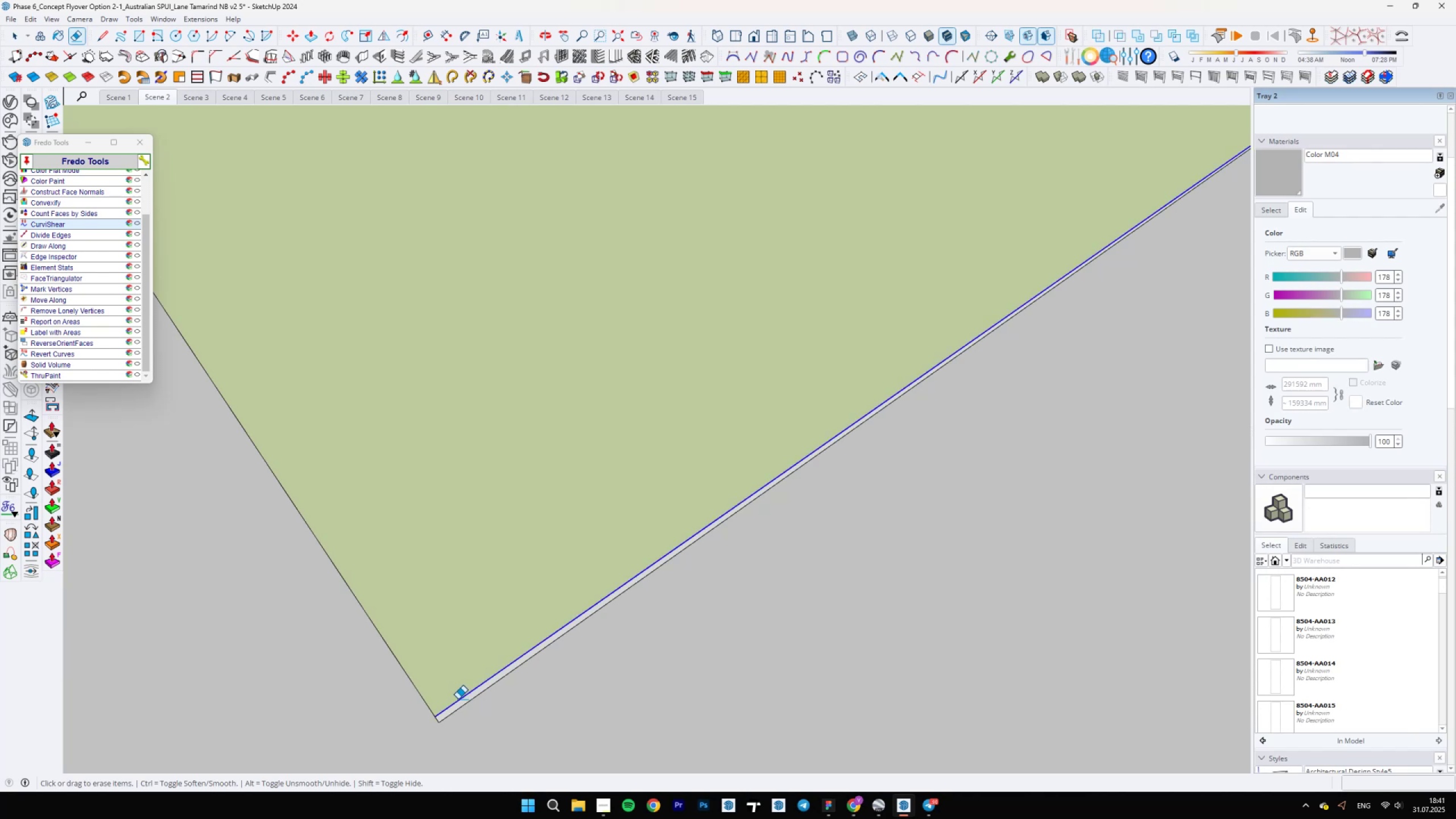 
key(Space)
 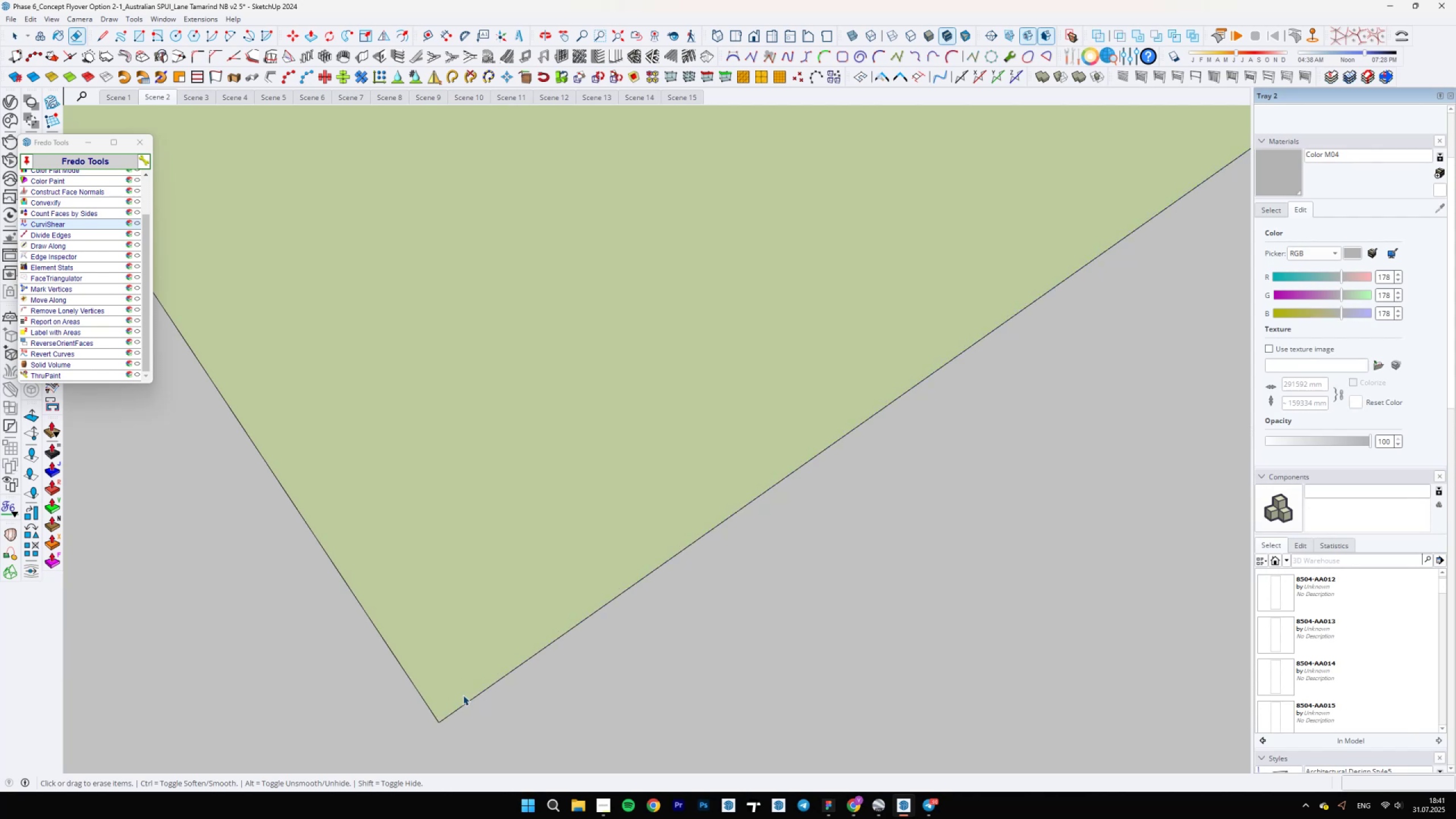 
scroll: coordinate [673, 546], scroll_direction: down, amount: 24.0
 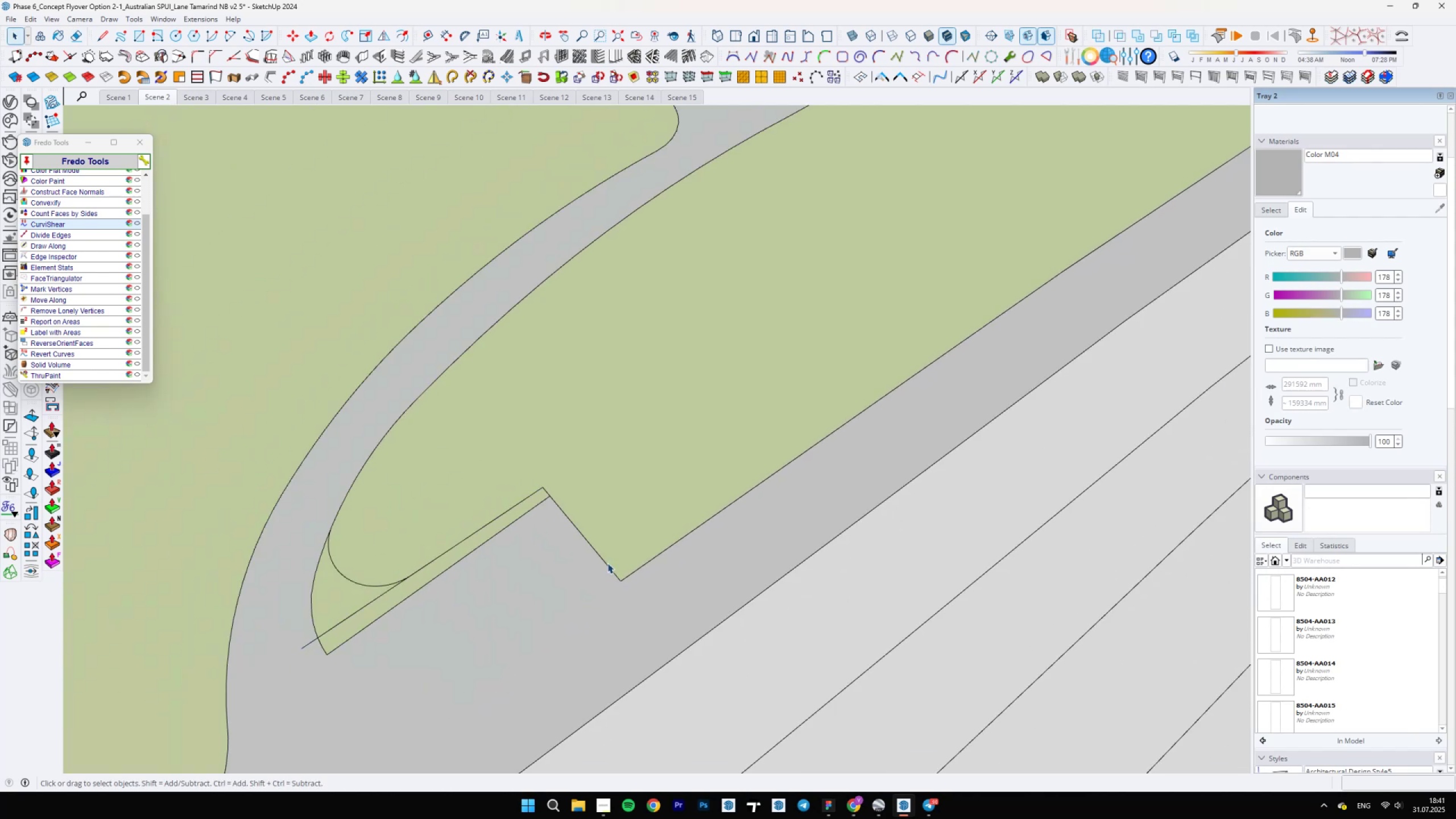 
hold_key(key=ShiftLeft, duration=0.52)
 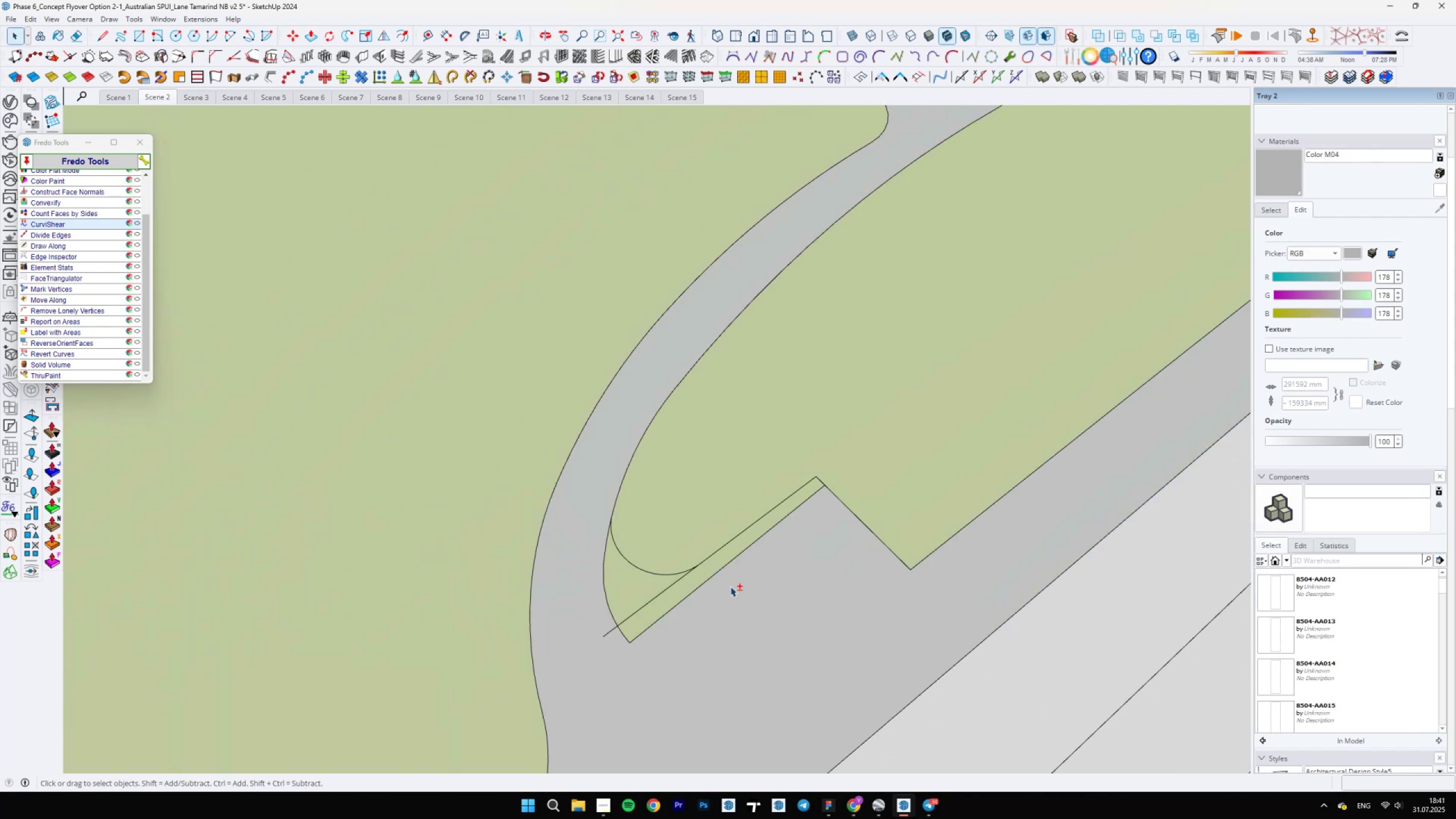 
key(E)
 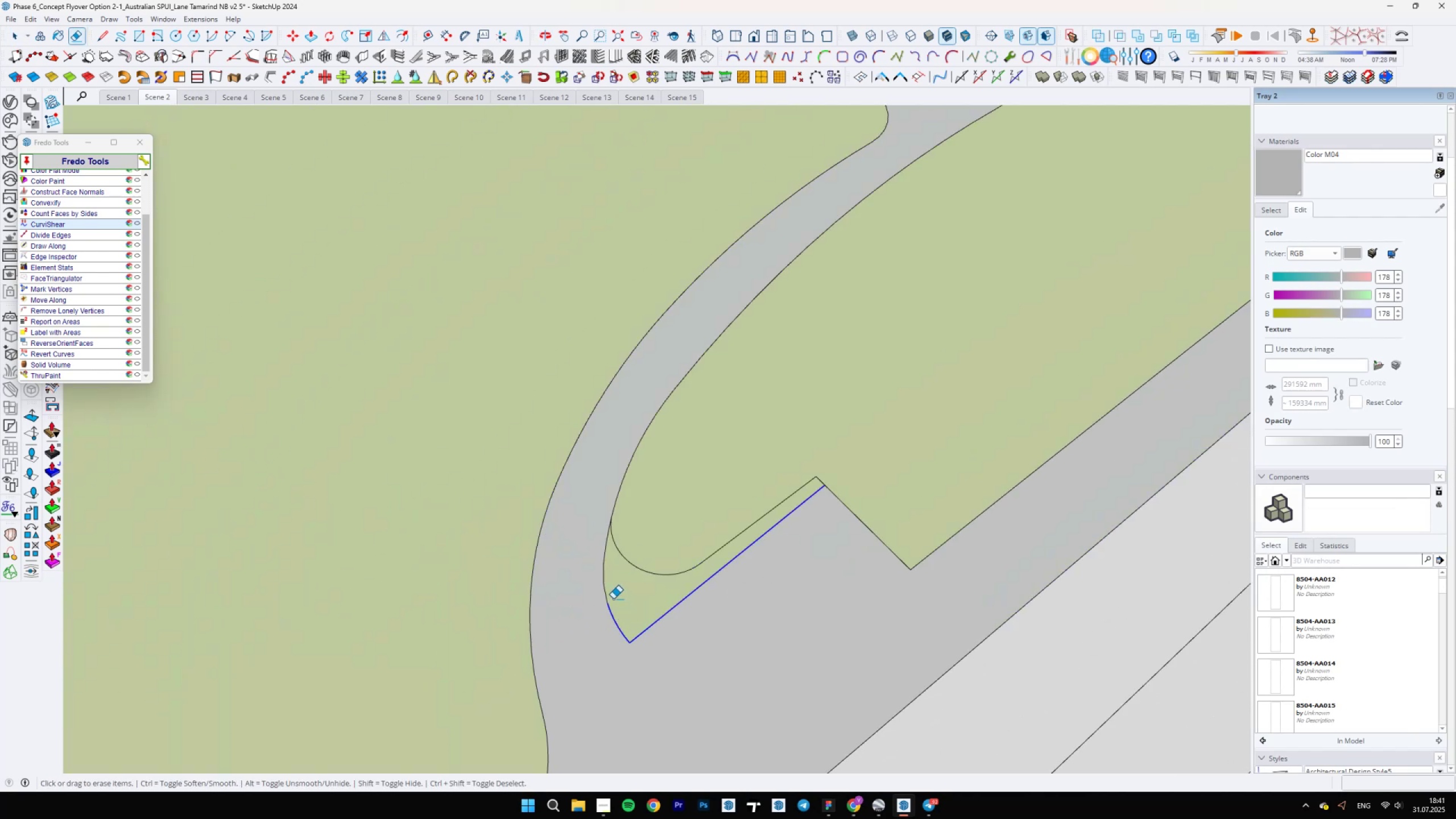 
wait(6.16)
 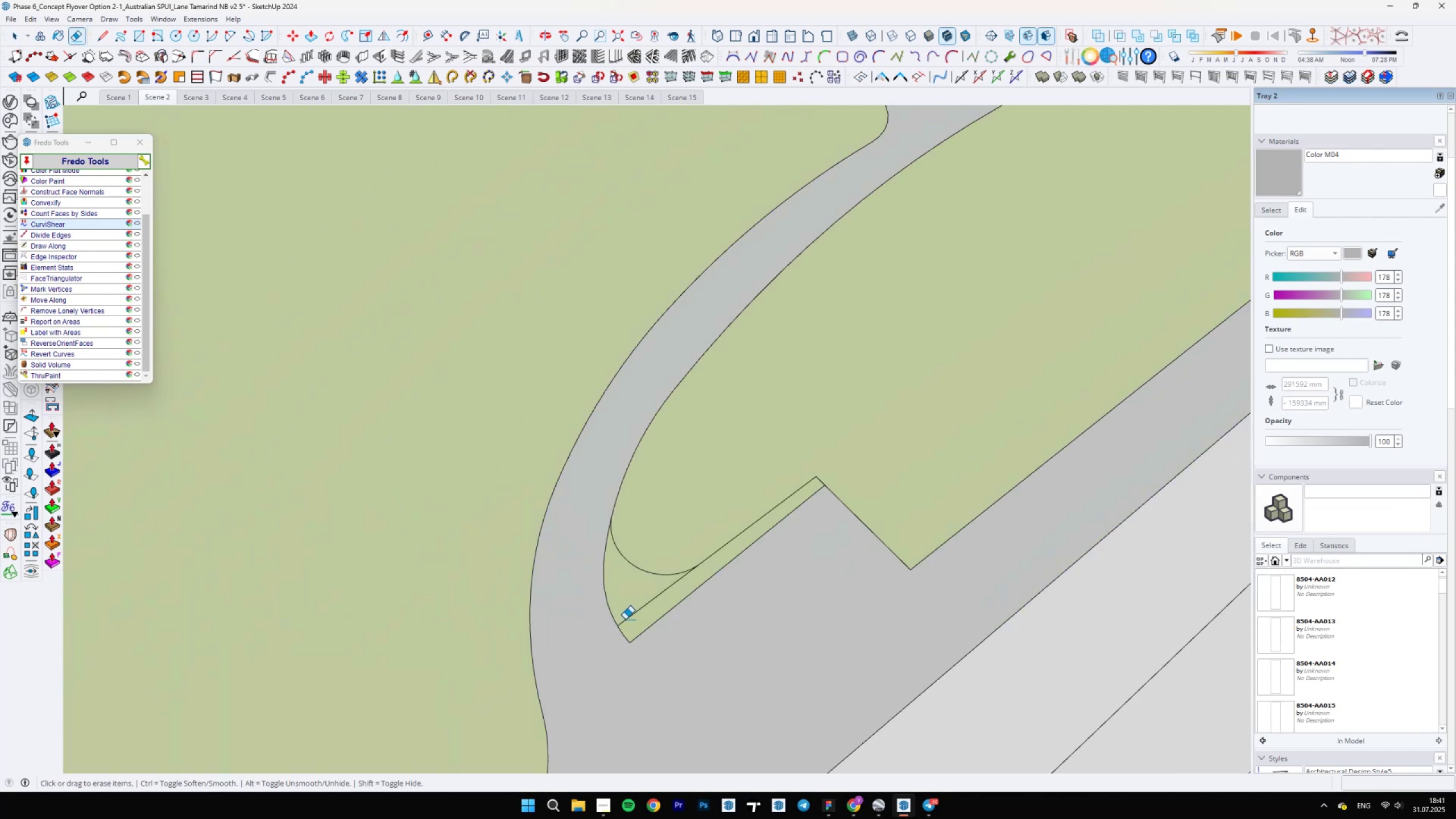 
hold_key(key=Space, duration=0.32)
 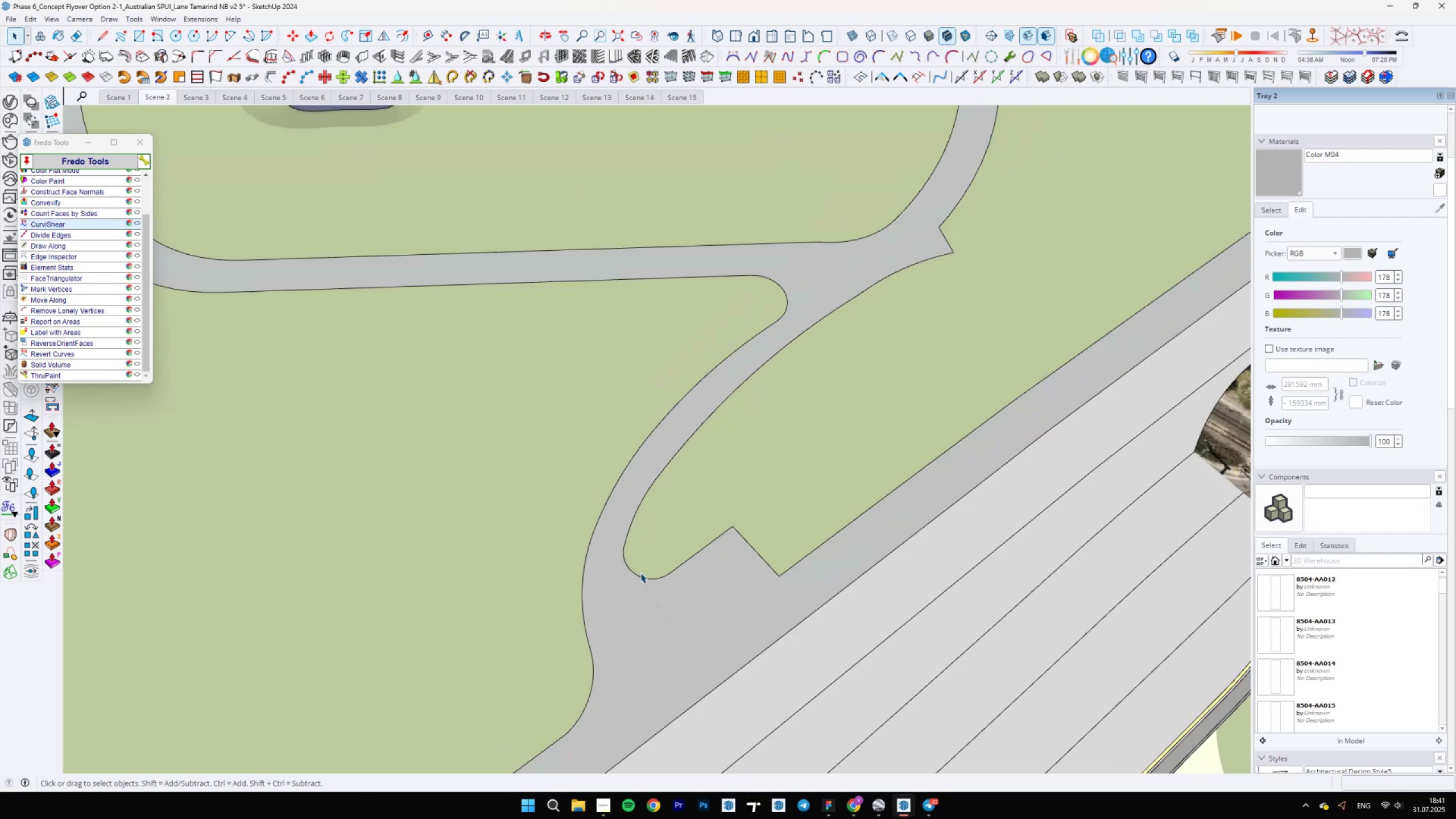 
scroll: coordinate [640, 579], scroll_direction: down, amount: 17.0
 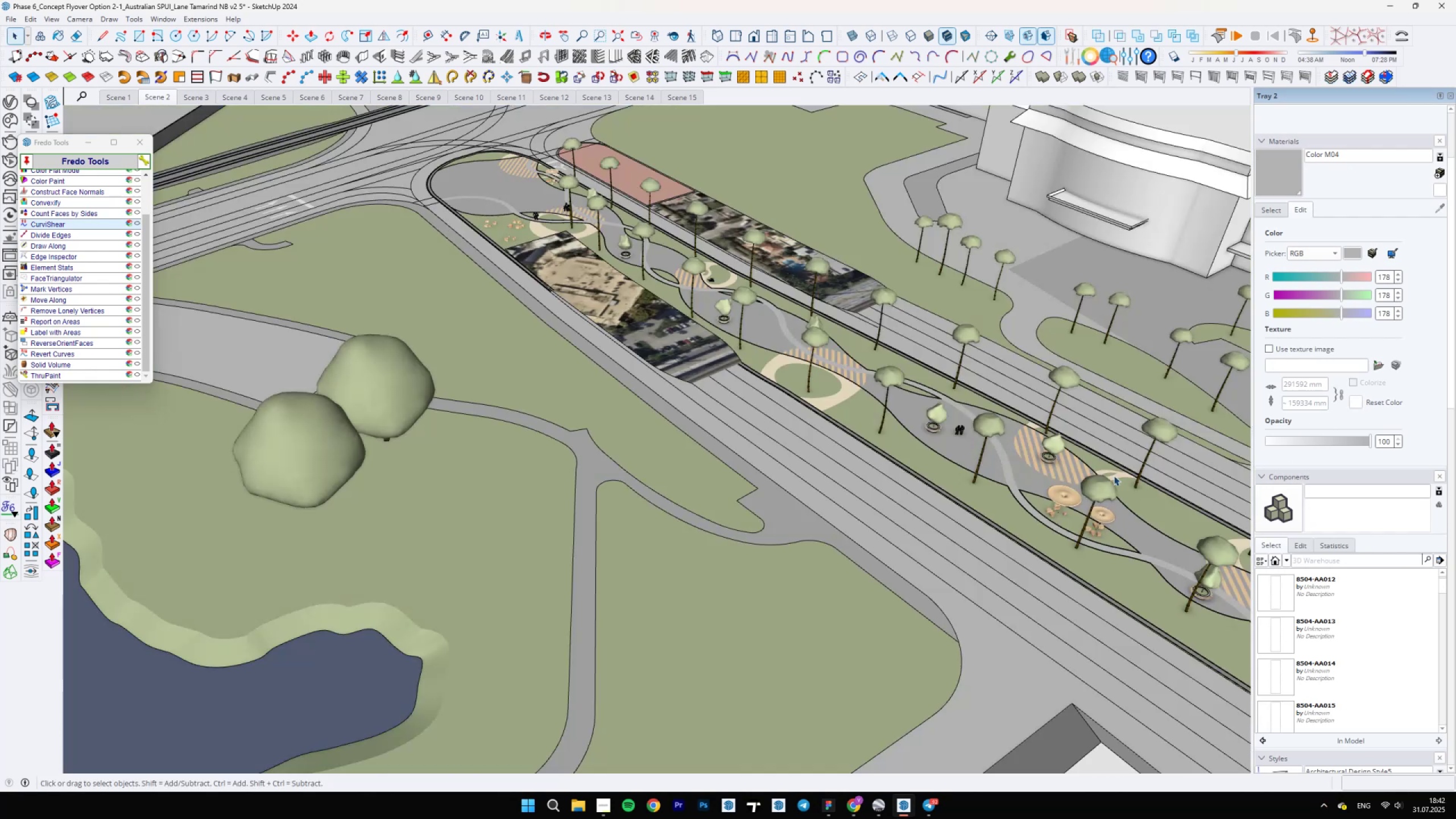 
key(Escape)
 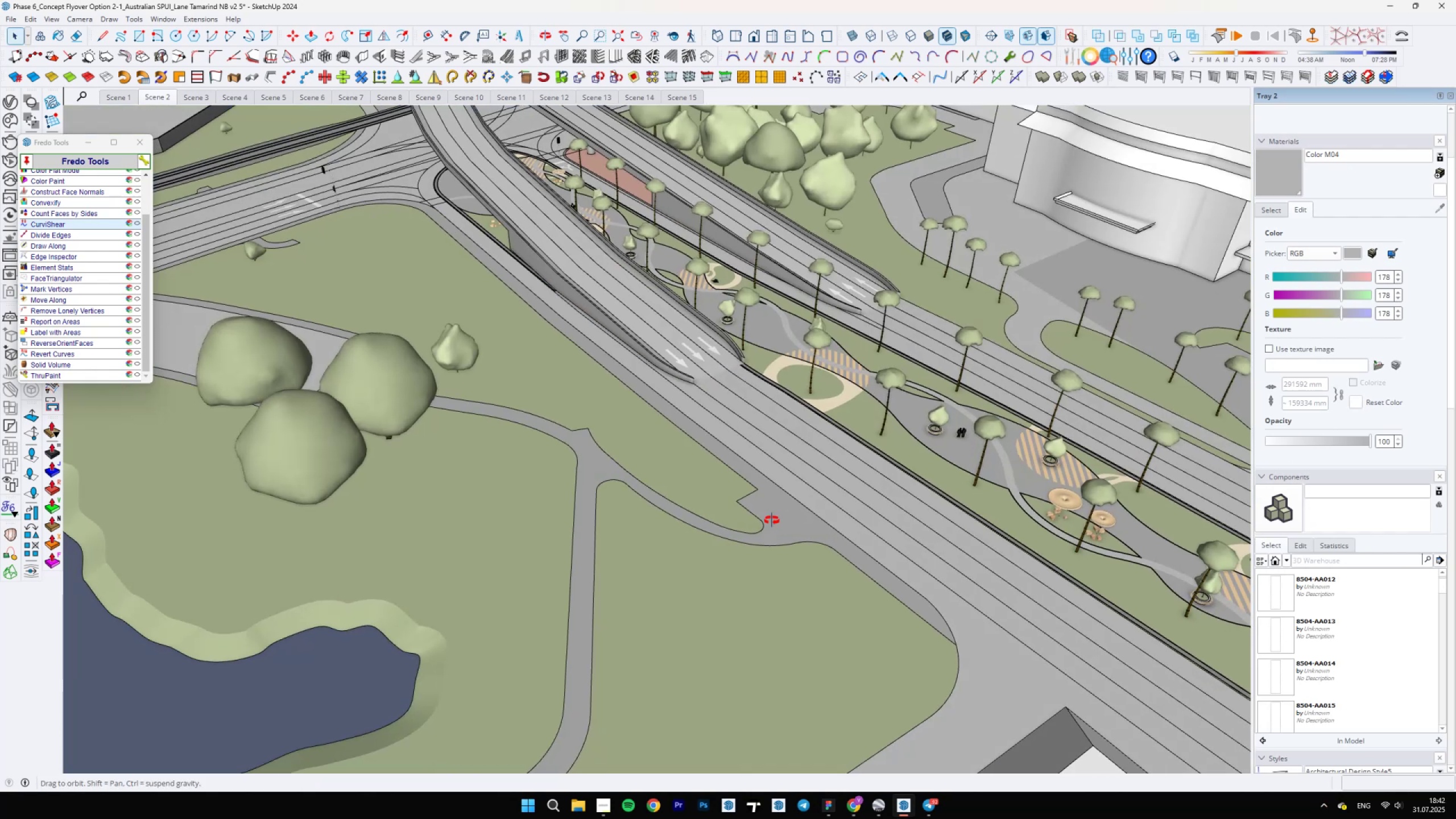 
key(Escape)
 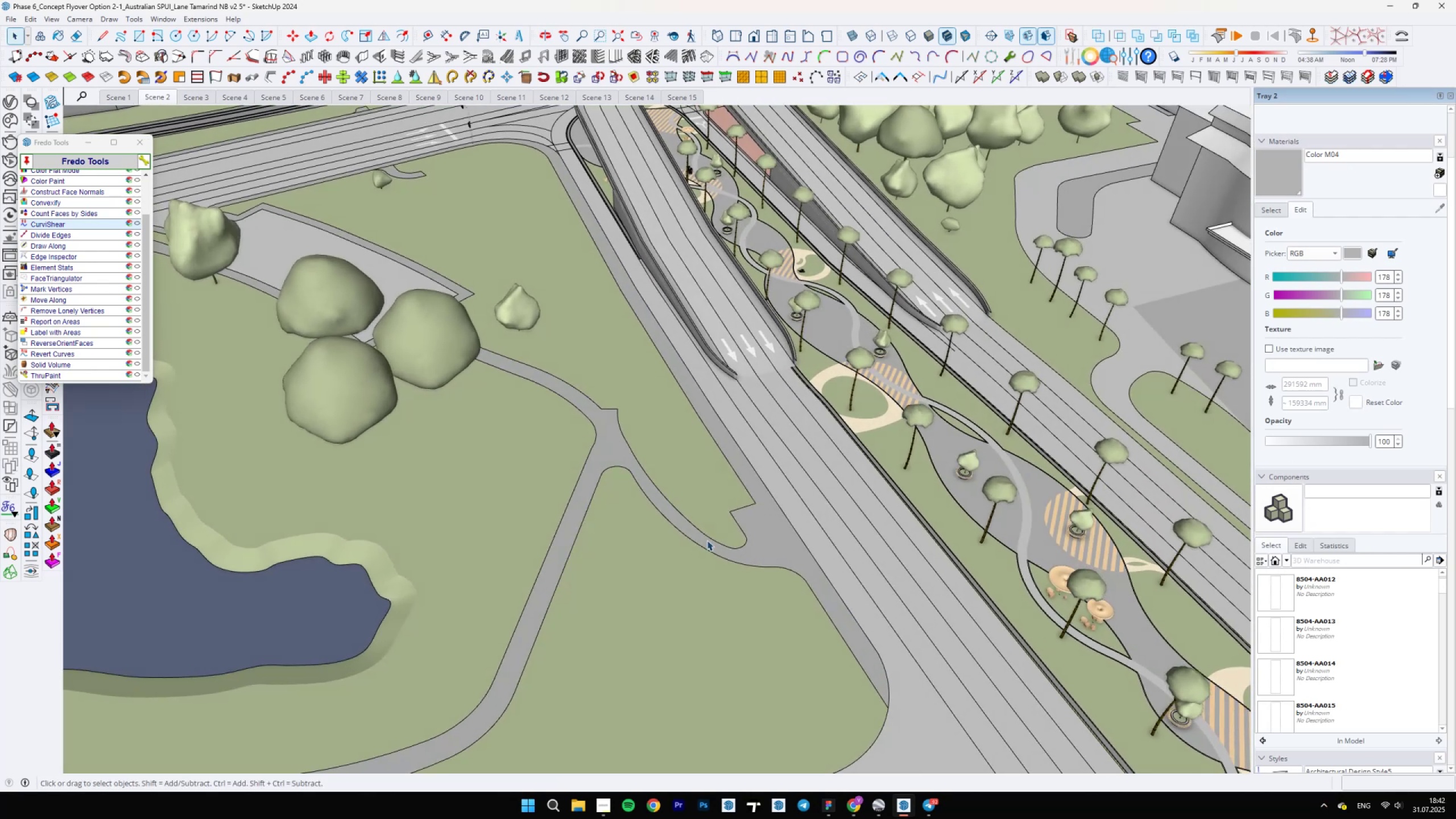 
scroll: coordinate [707, 540], scroll_direction: up, amount: 5.0
 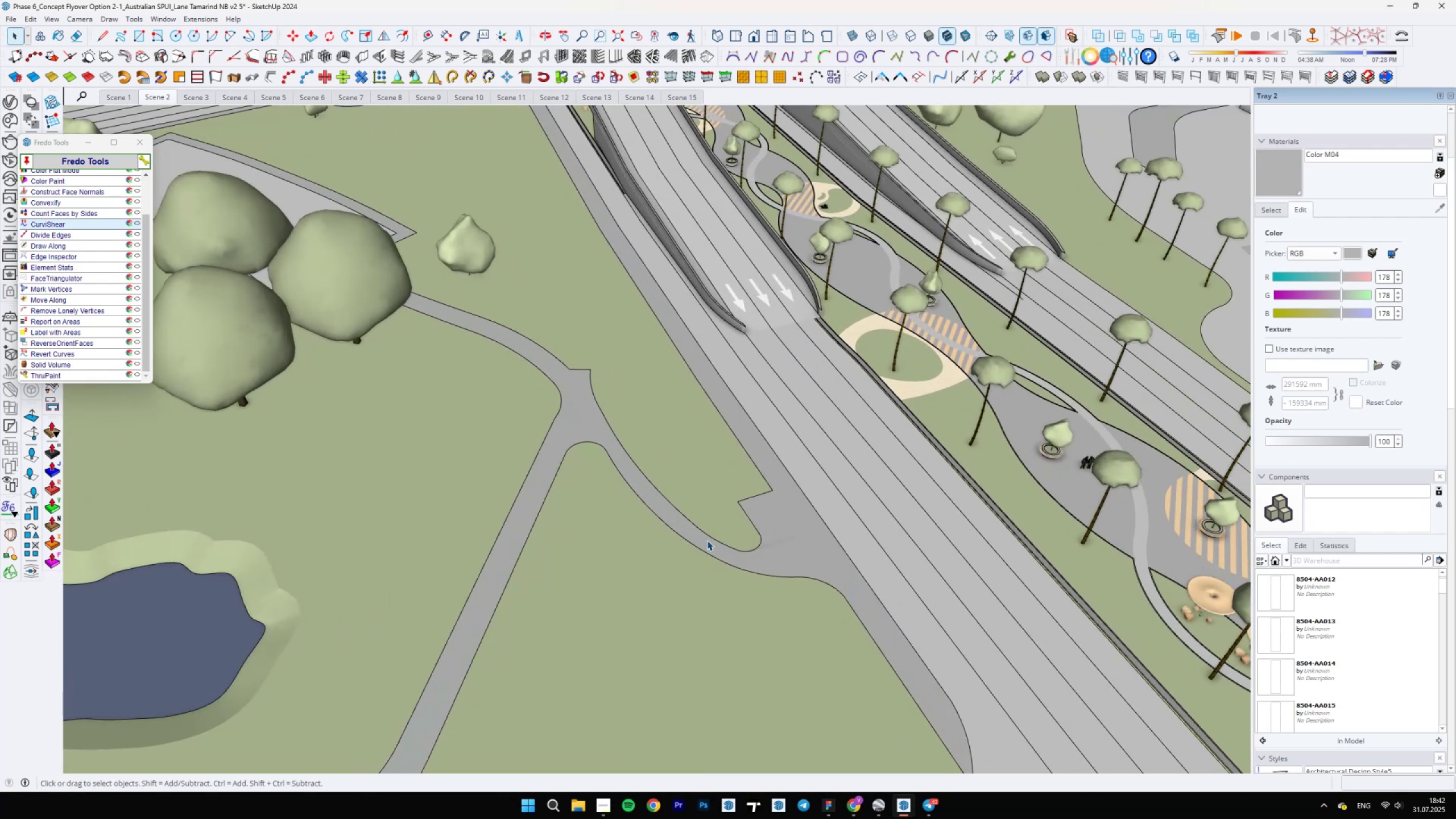 
key(Escape)
 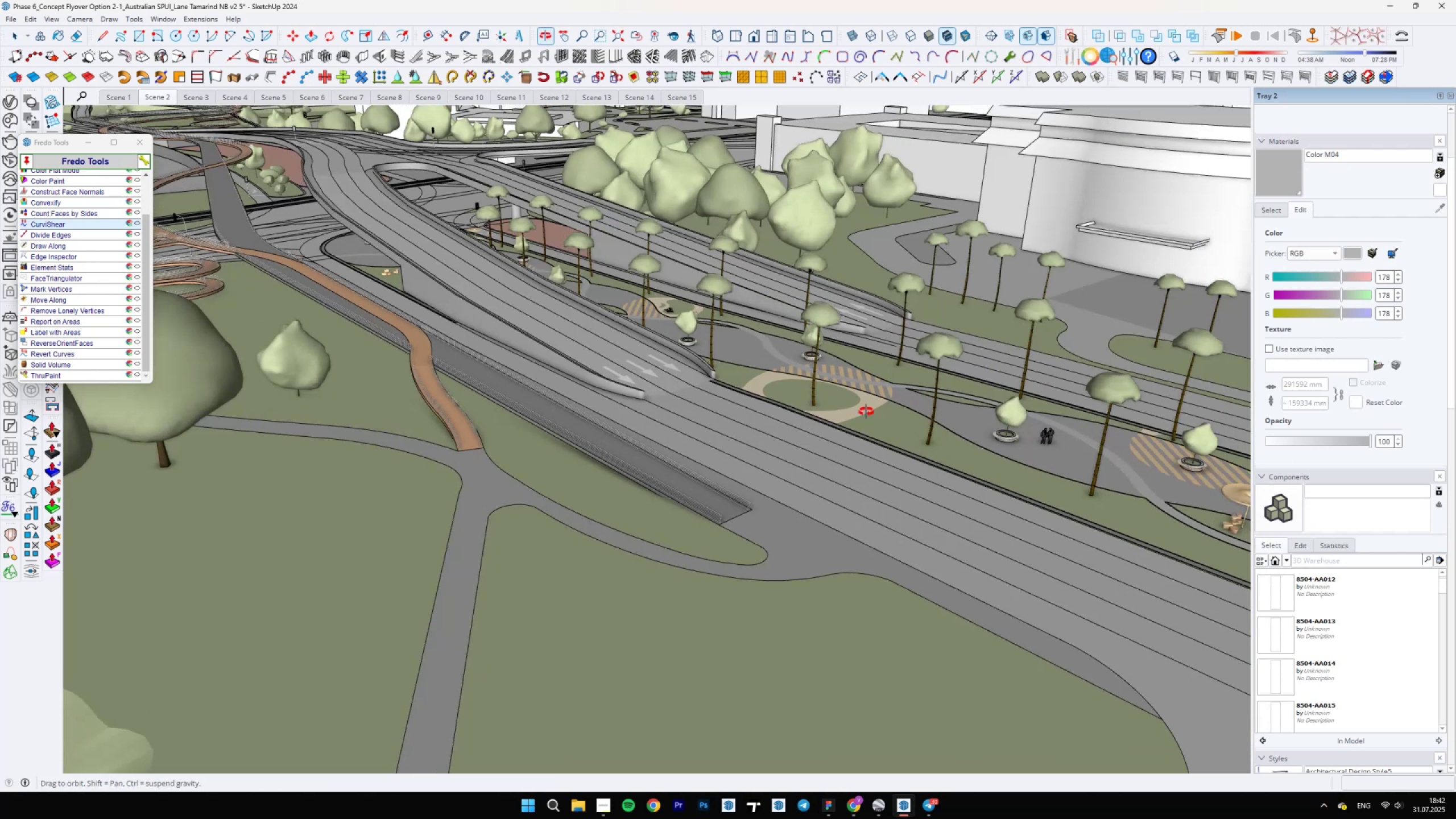 
scroll: coordinate [792, 584], scroll_direction: down, amount: 13.0
 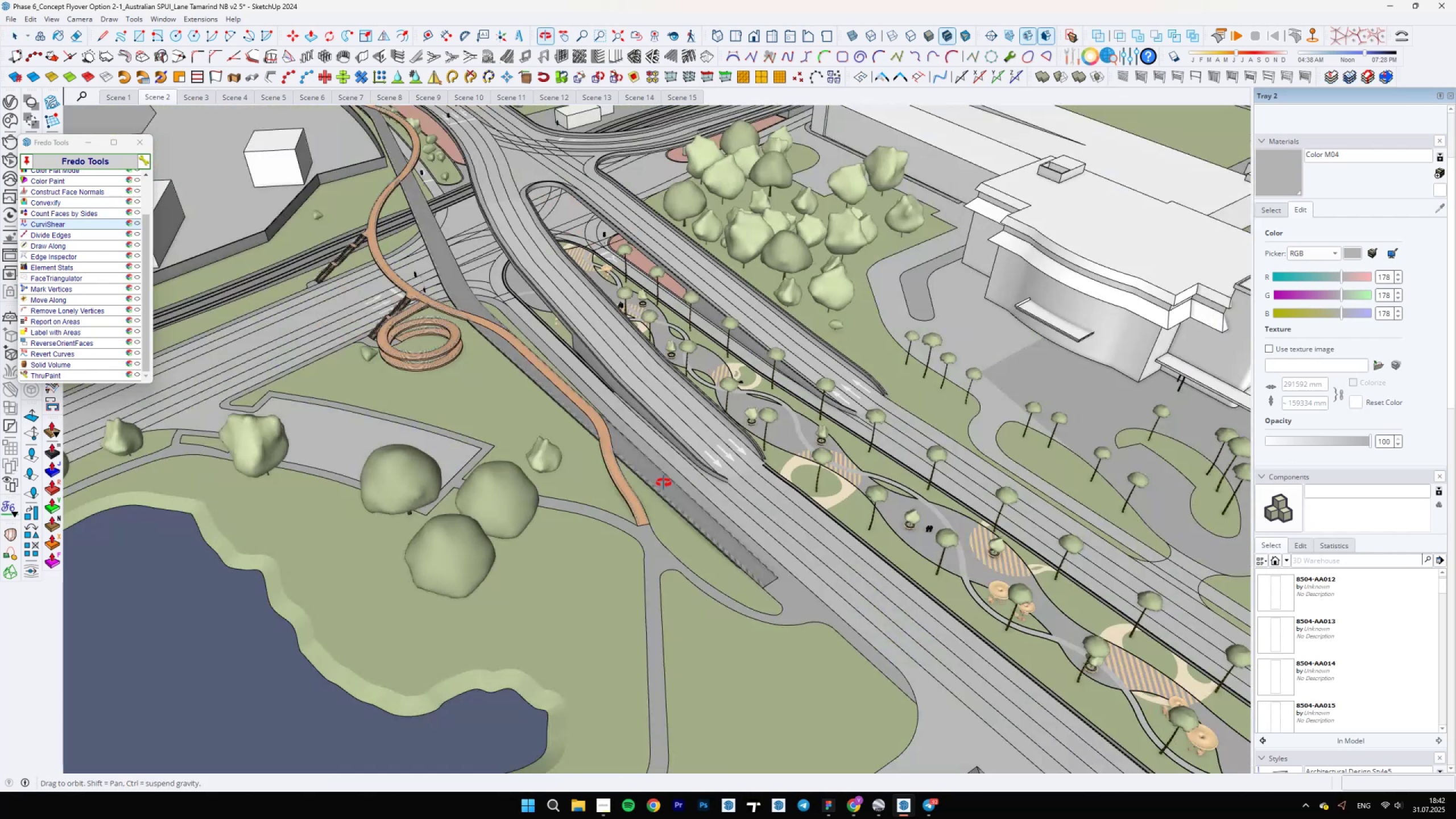 
key(Escape)
 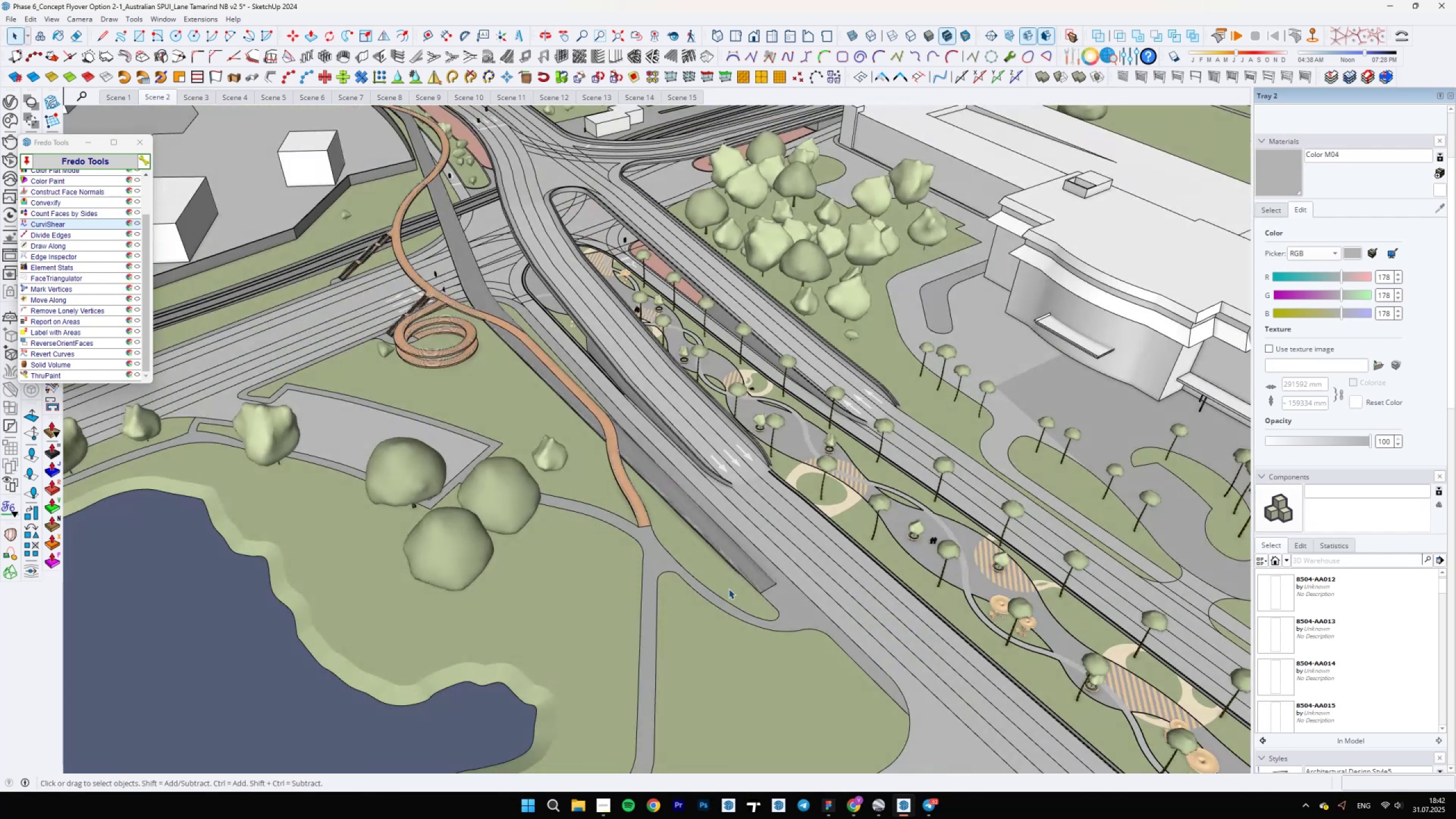 
scroll: coordinate [738, 588], scroll_direction: up, amount: 12.0
 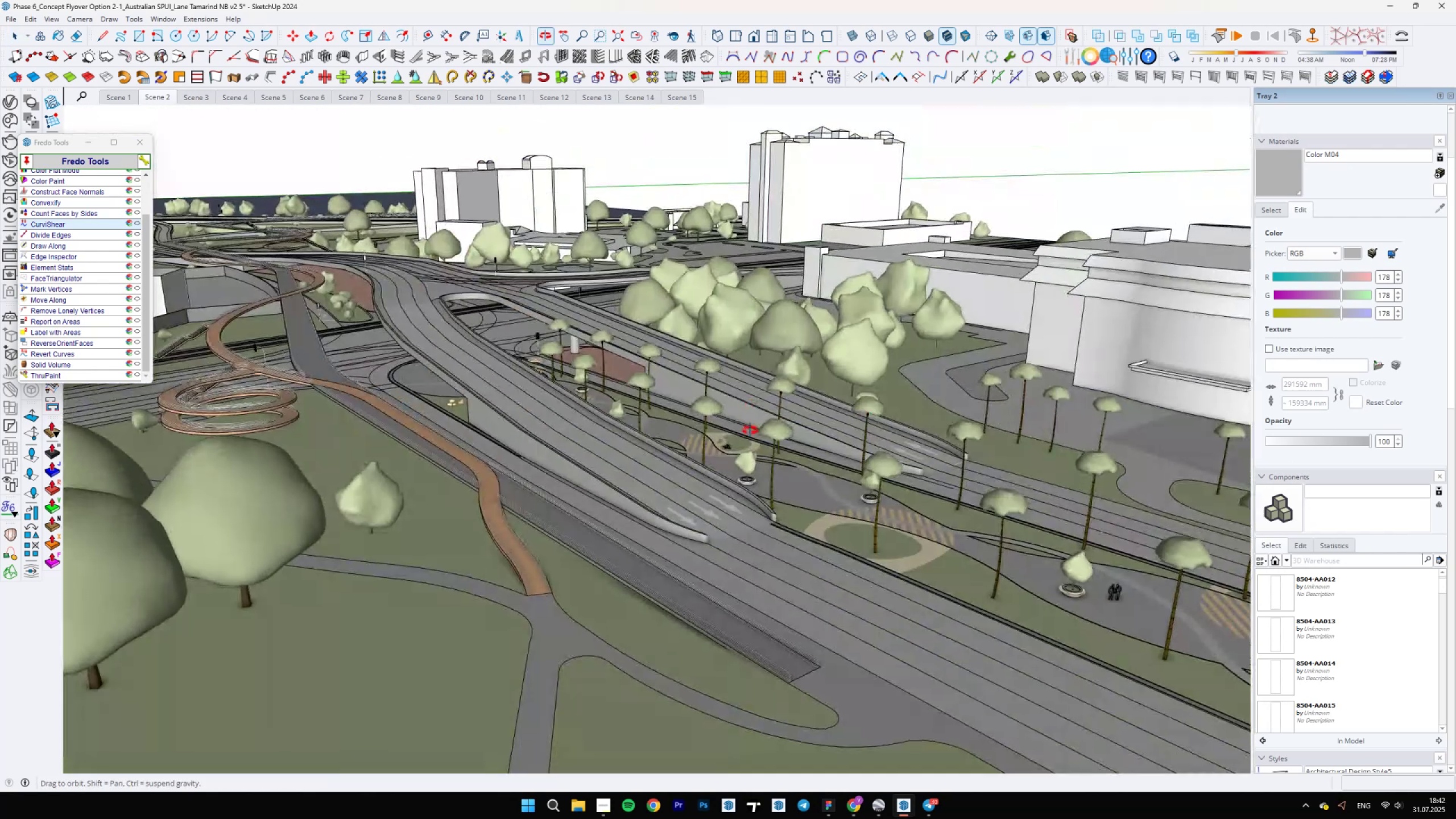 
scroll: coordinate [840, 668], scroll_direction: down, amount: 28.0
 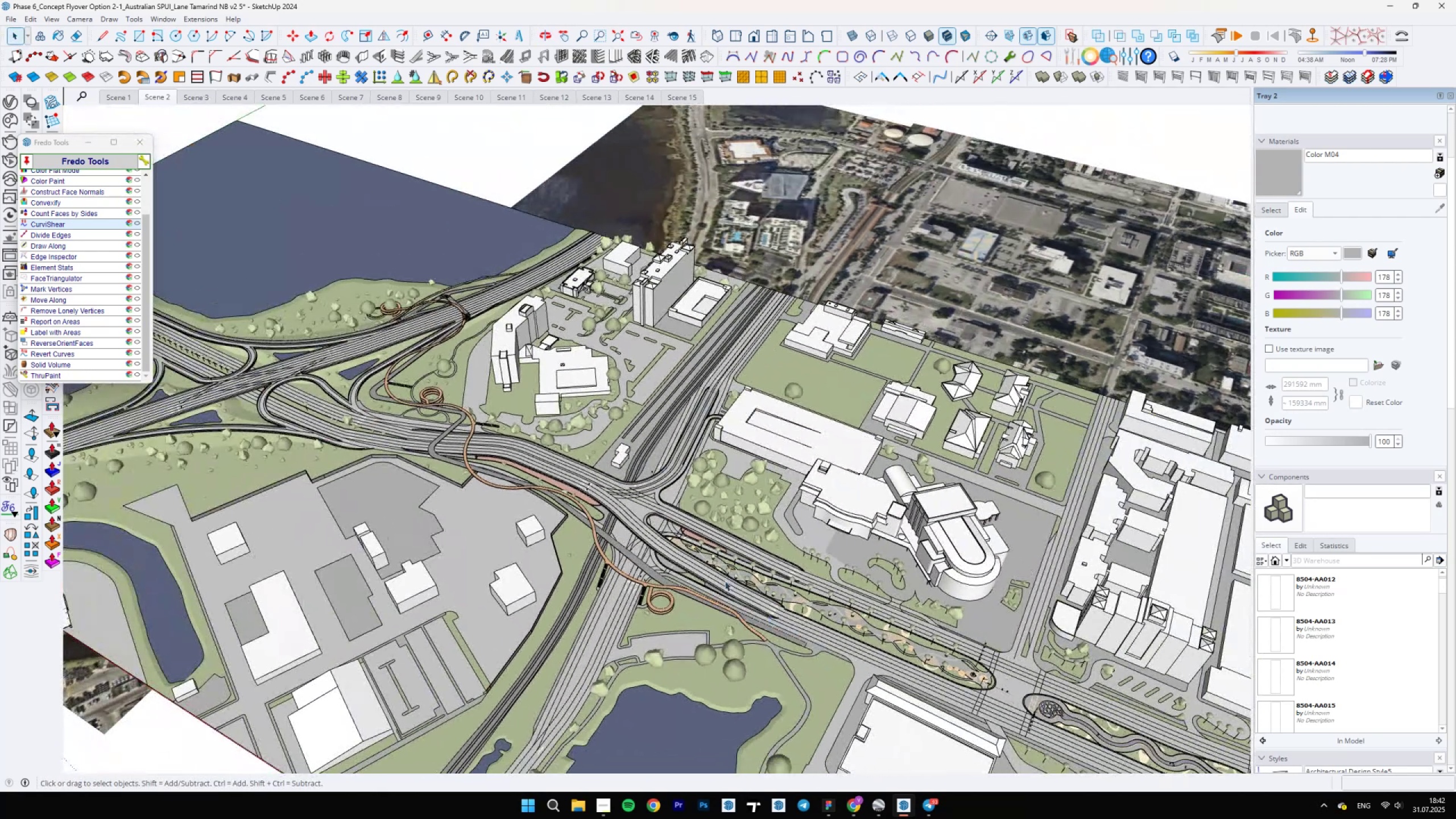 
scroll: coordinate [862, 669], scroll_direction: up, amount: 34.0
 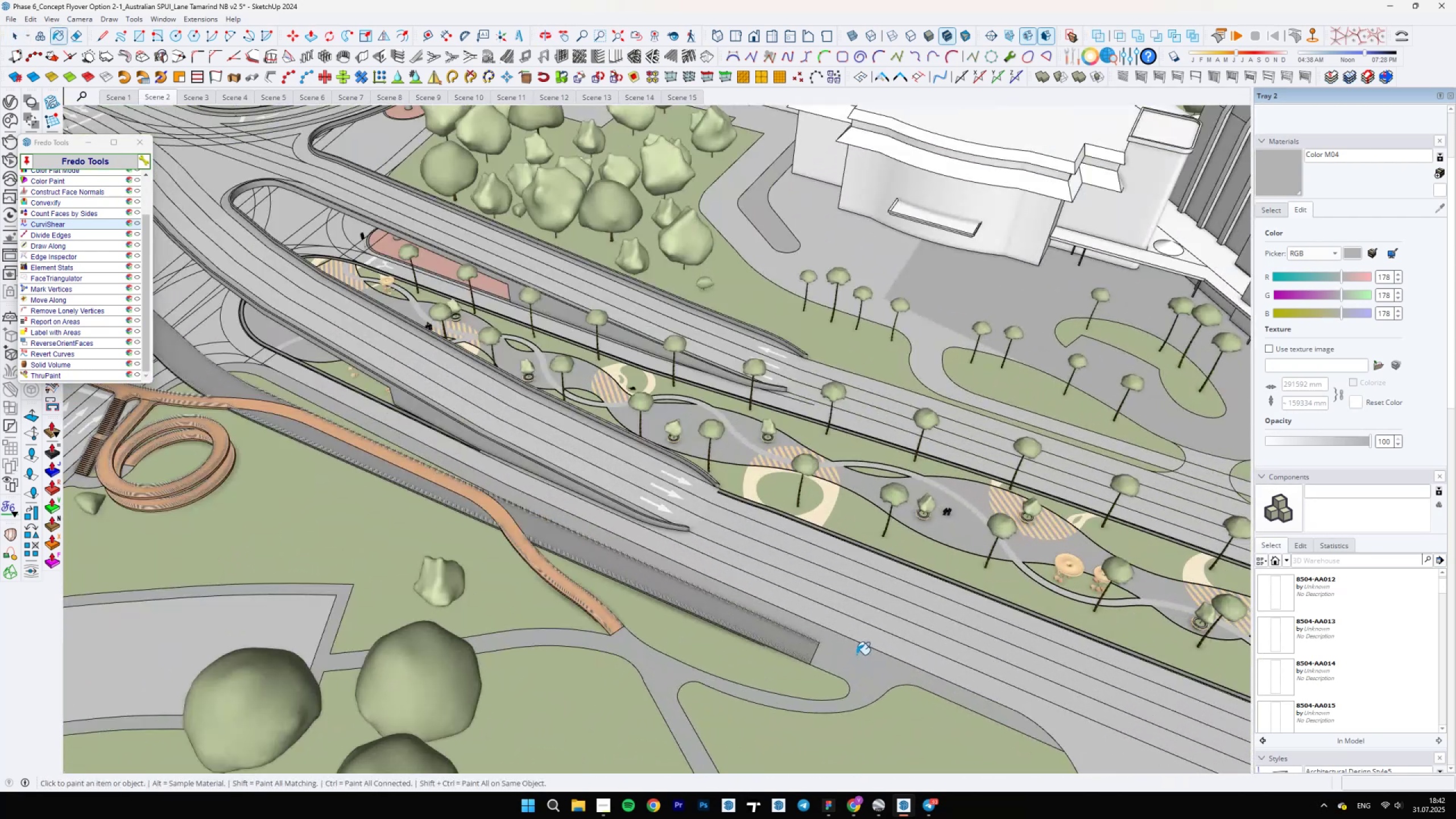 
key(B)
 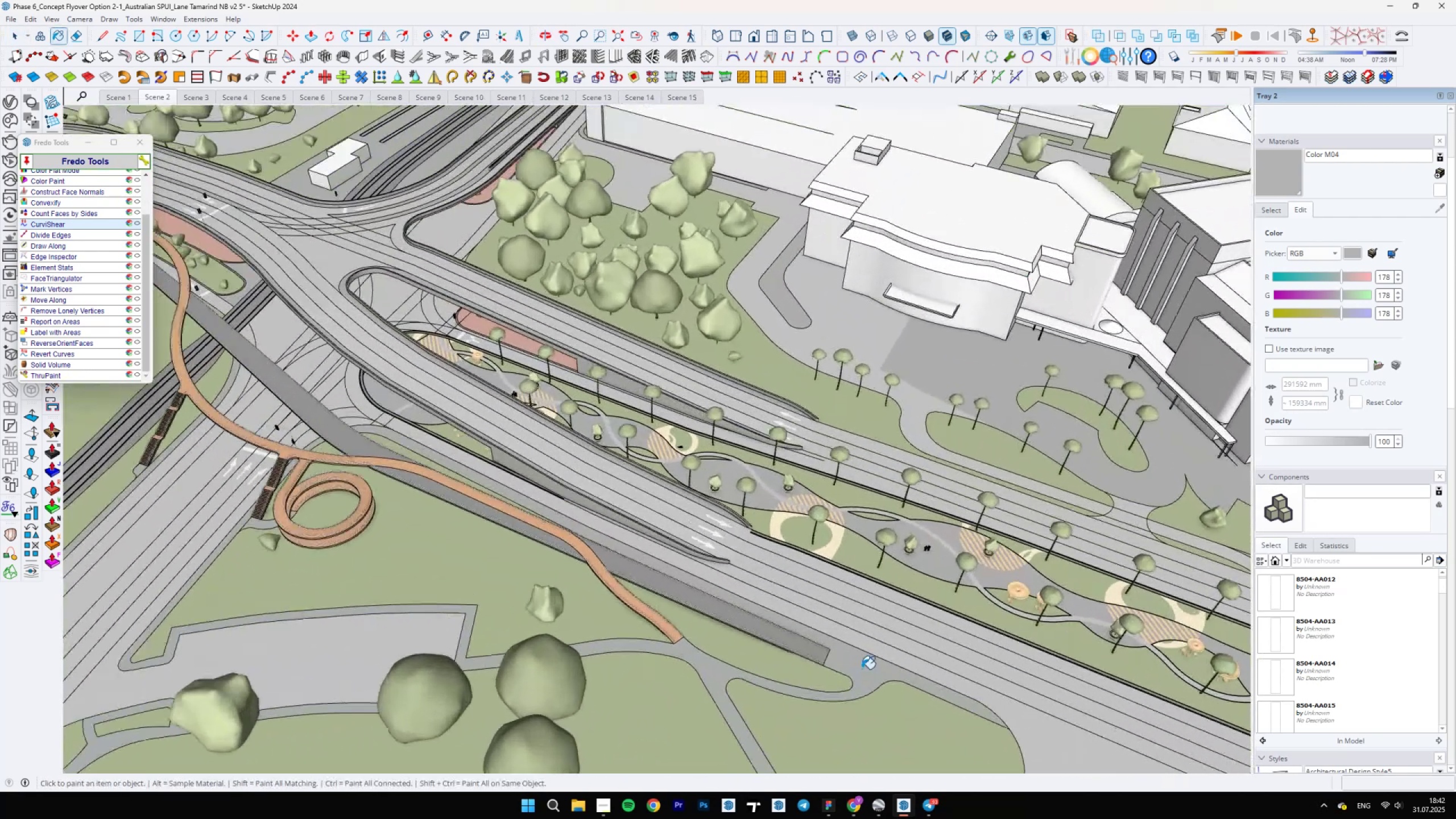 
hold_key(key=AltLeft, duration=1.04)
left_click([848, 660])
 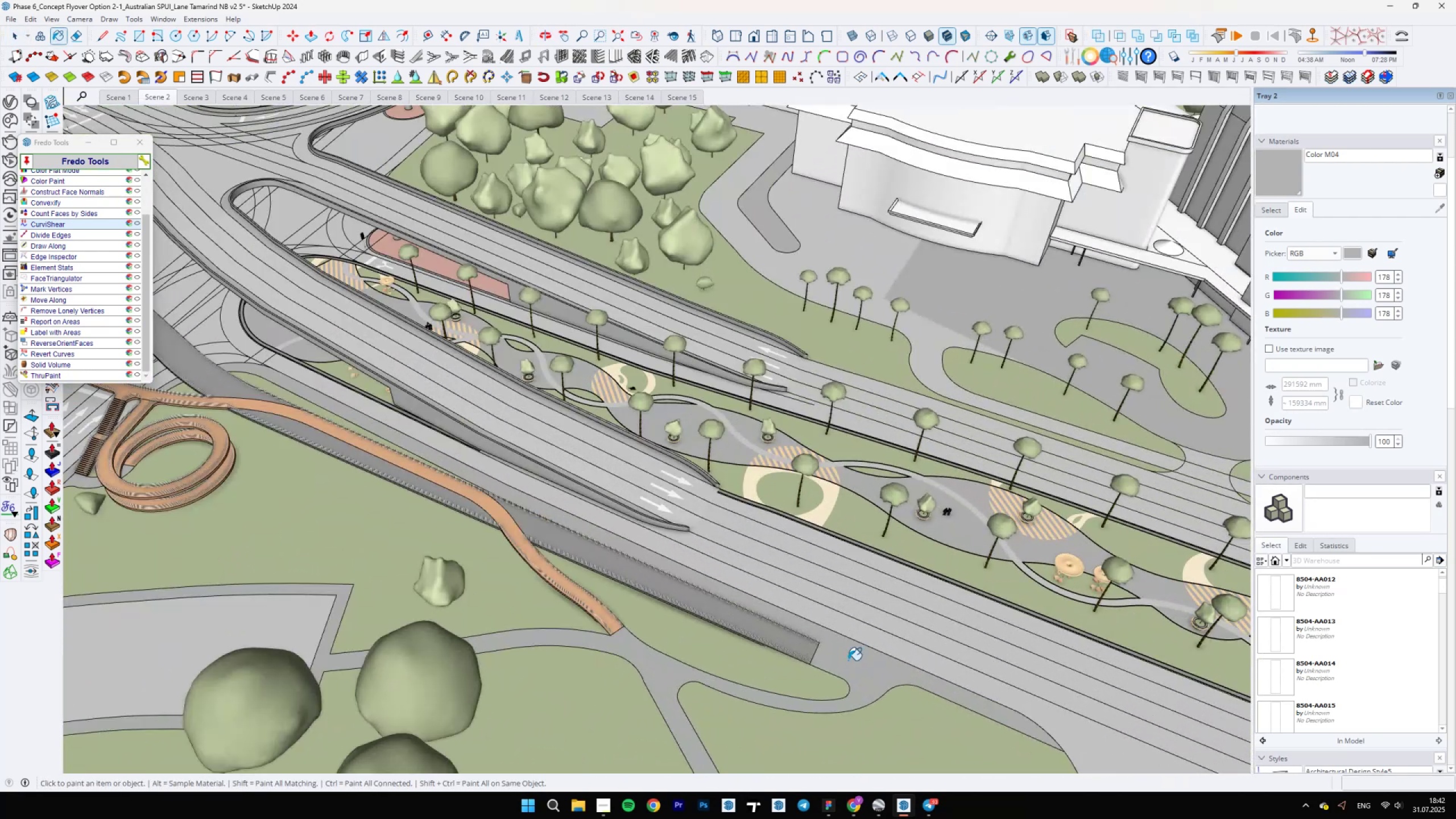 
scroll: coordinate [682, 626], scroll_direction: down, amount: 5.0
 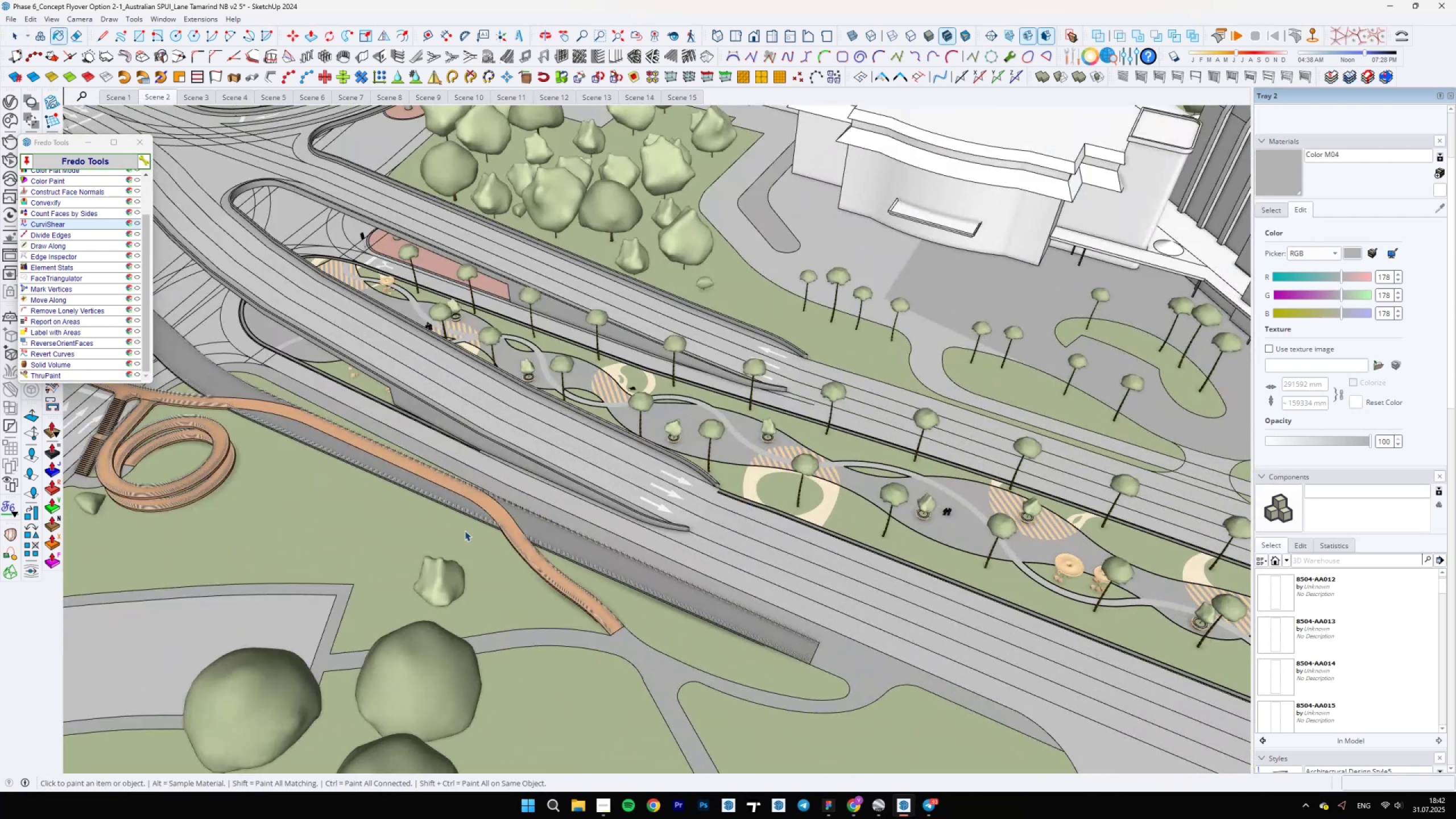 
key(Space)
 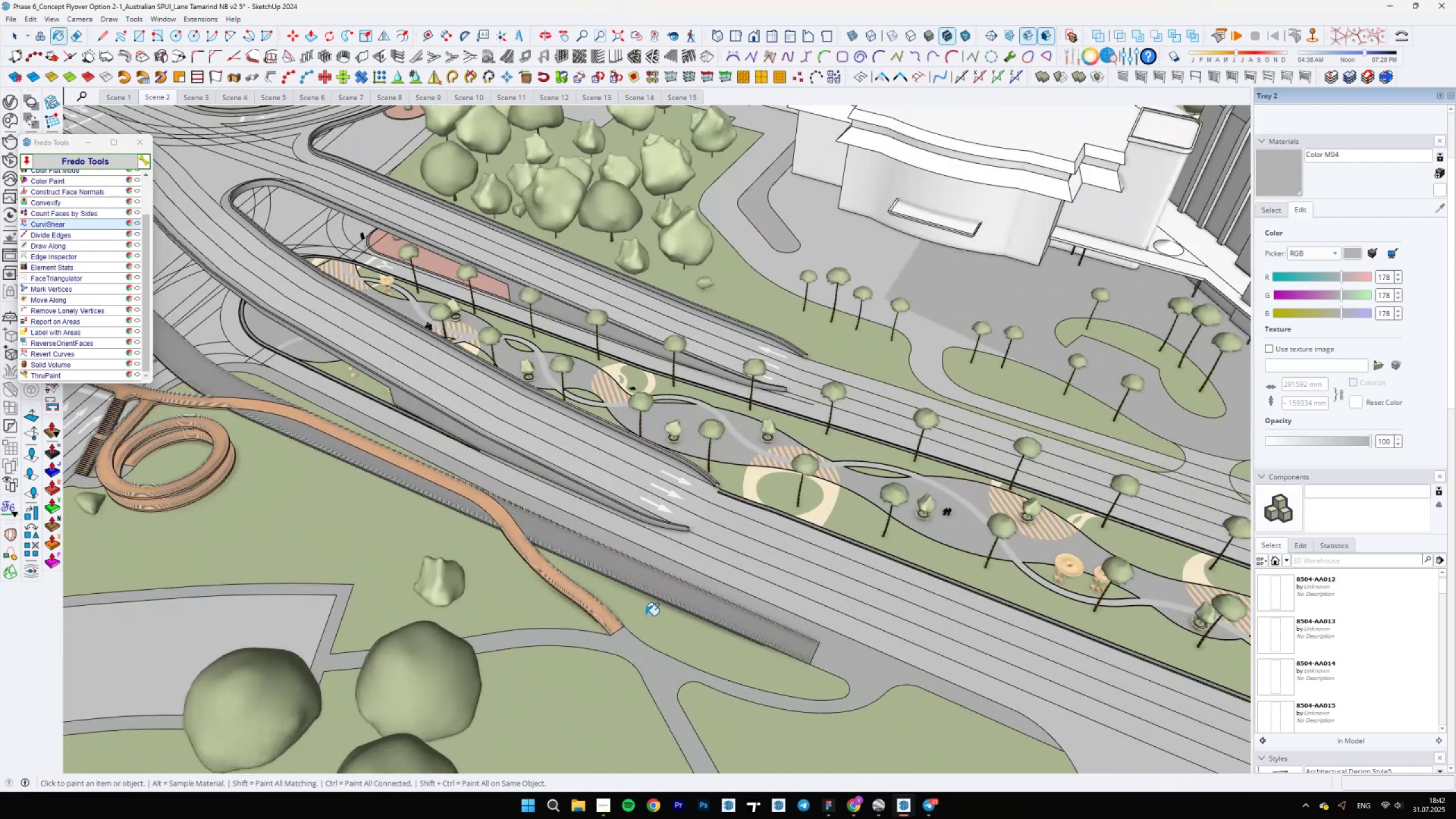 
hold_key(key=ShiftLeft, duration=0.89)
 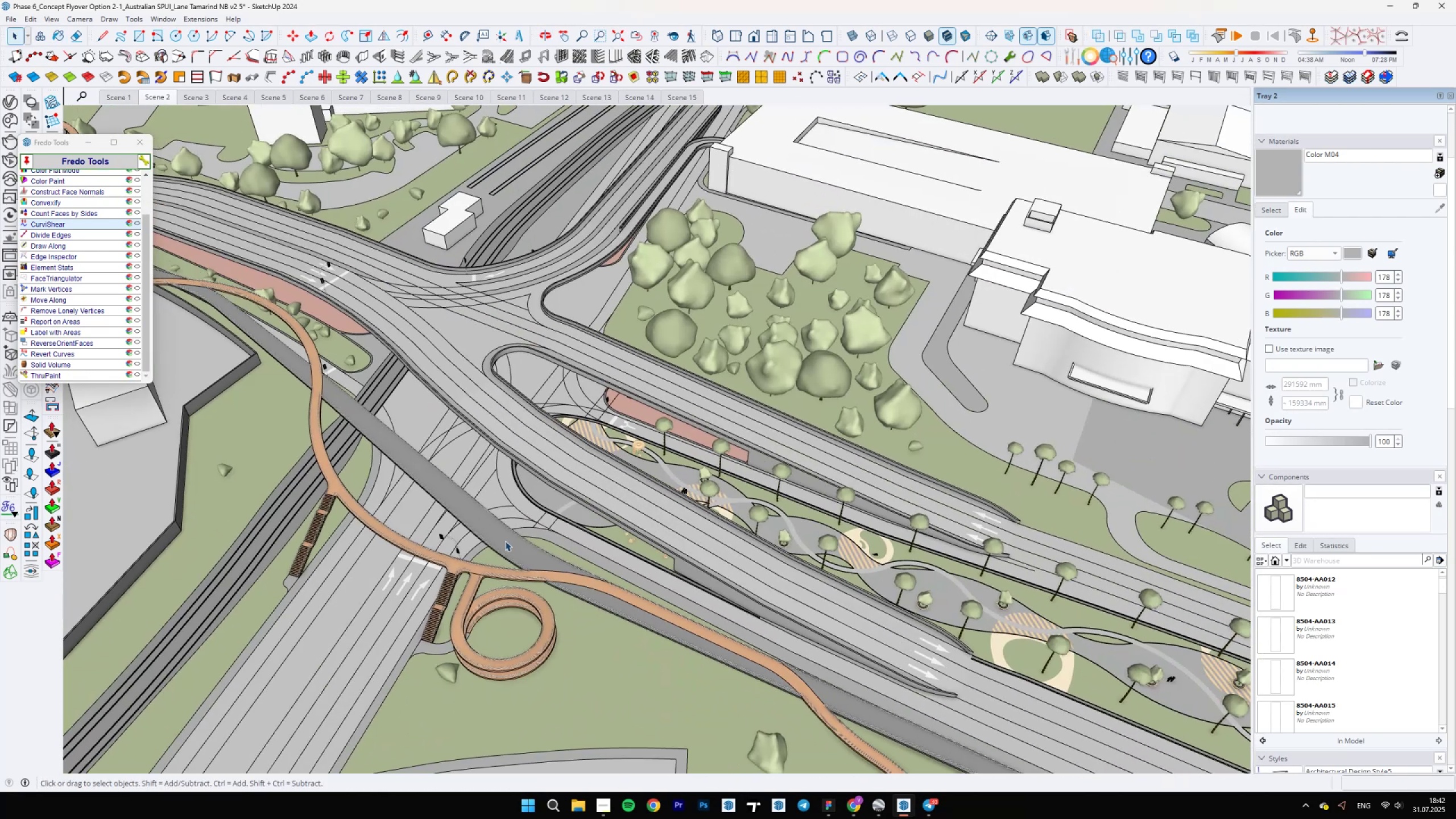 
double_click([505, 541])
 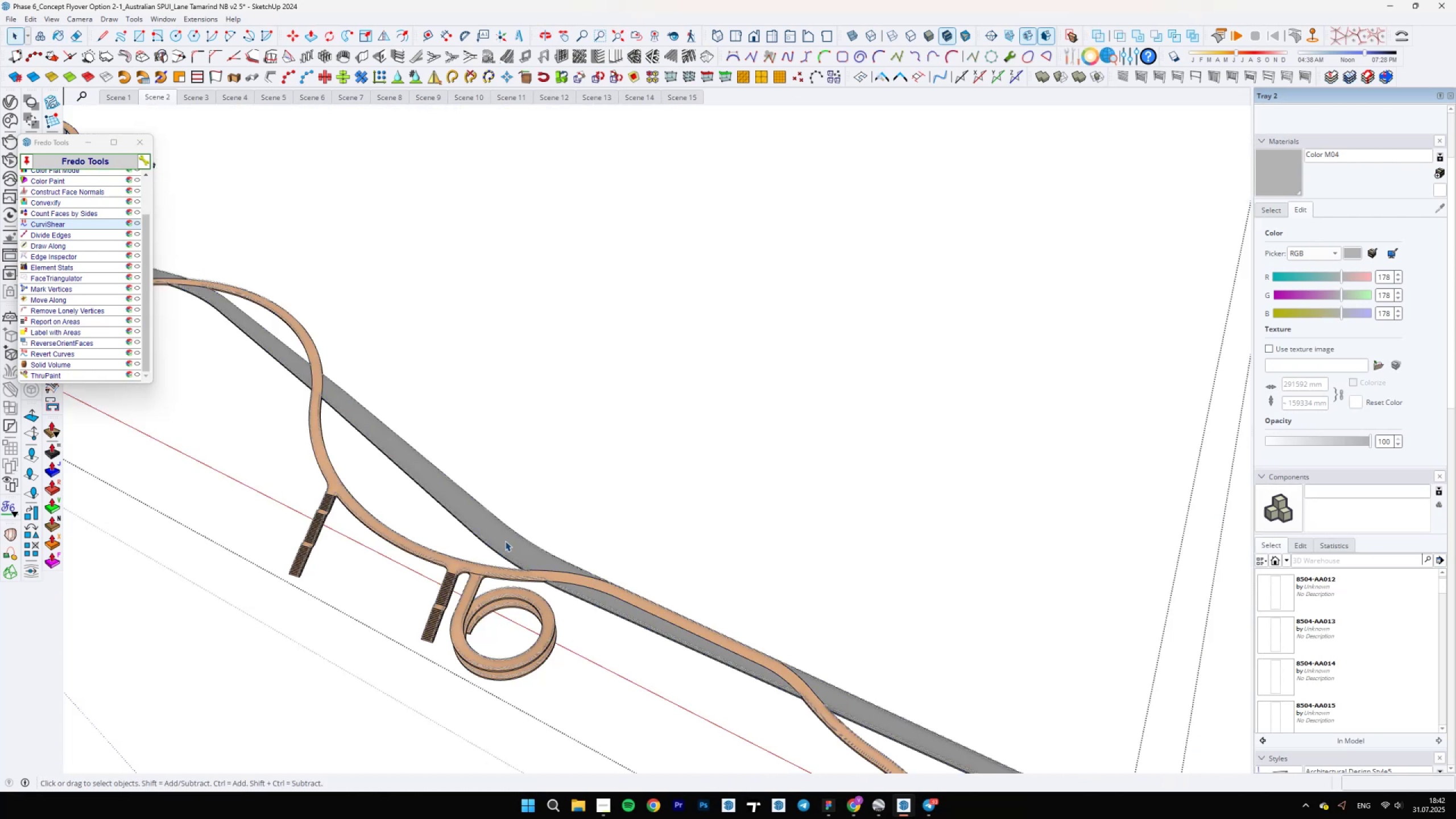 
triple_click([505, 541])
 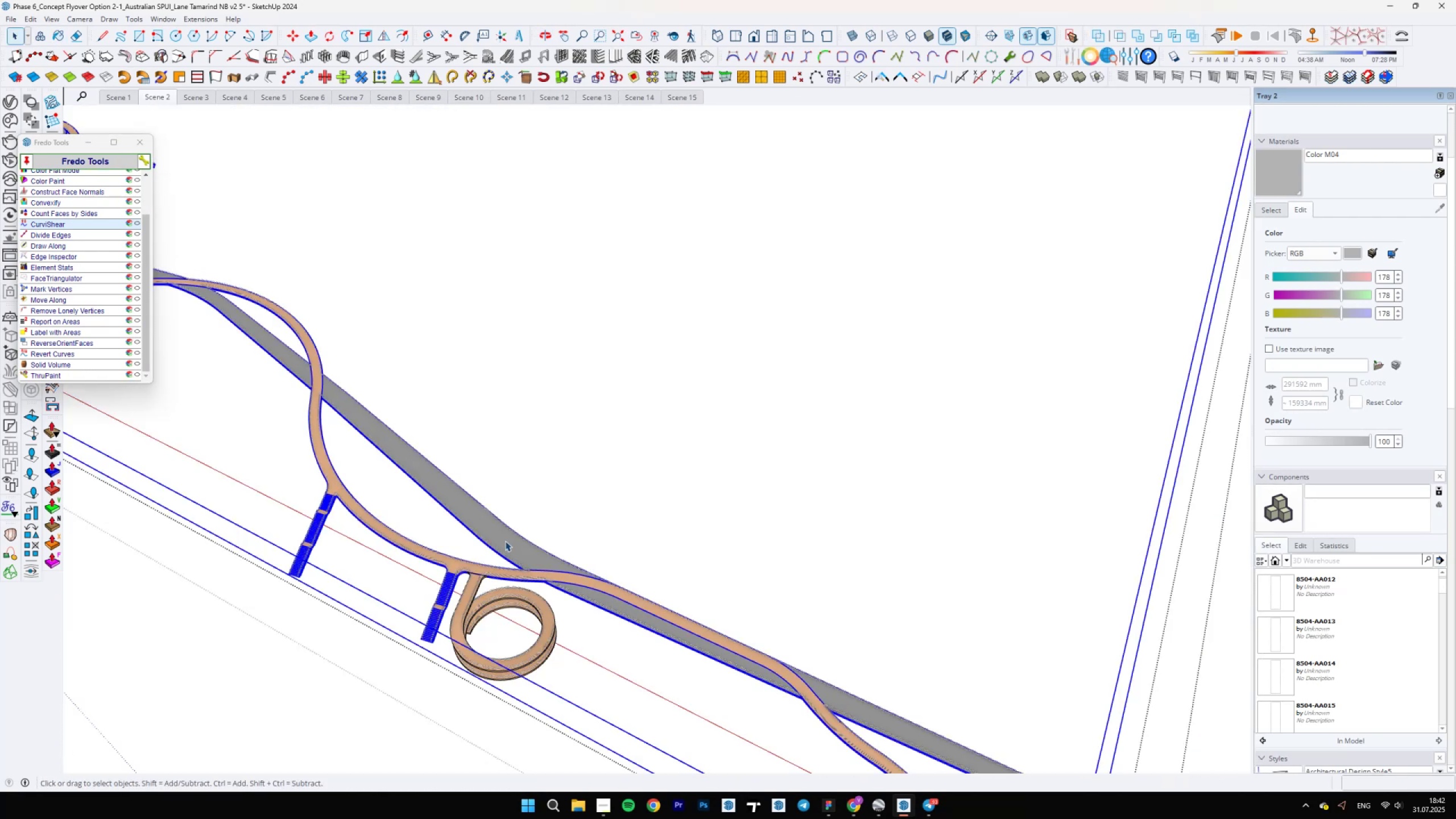 
triple_click([505, 541])
 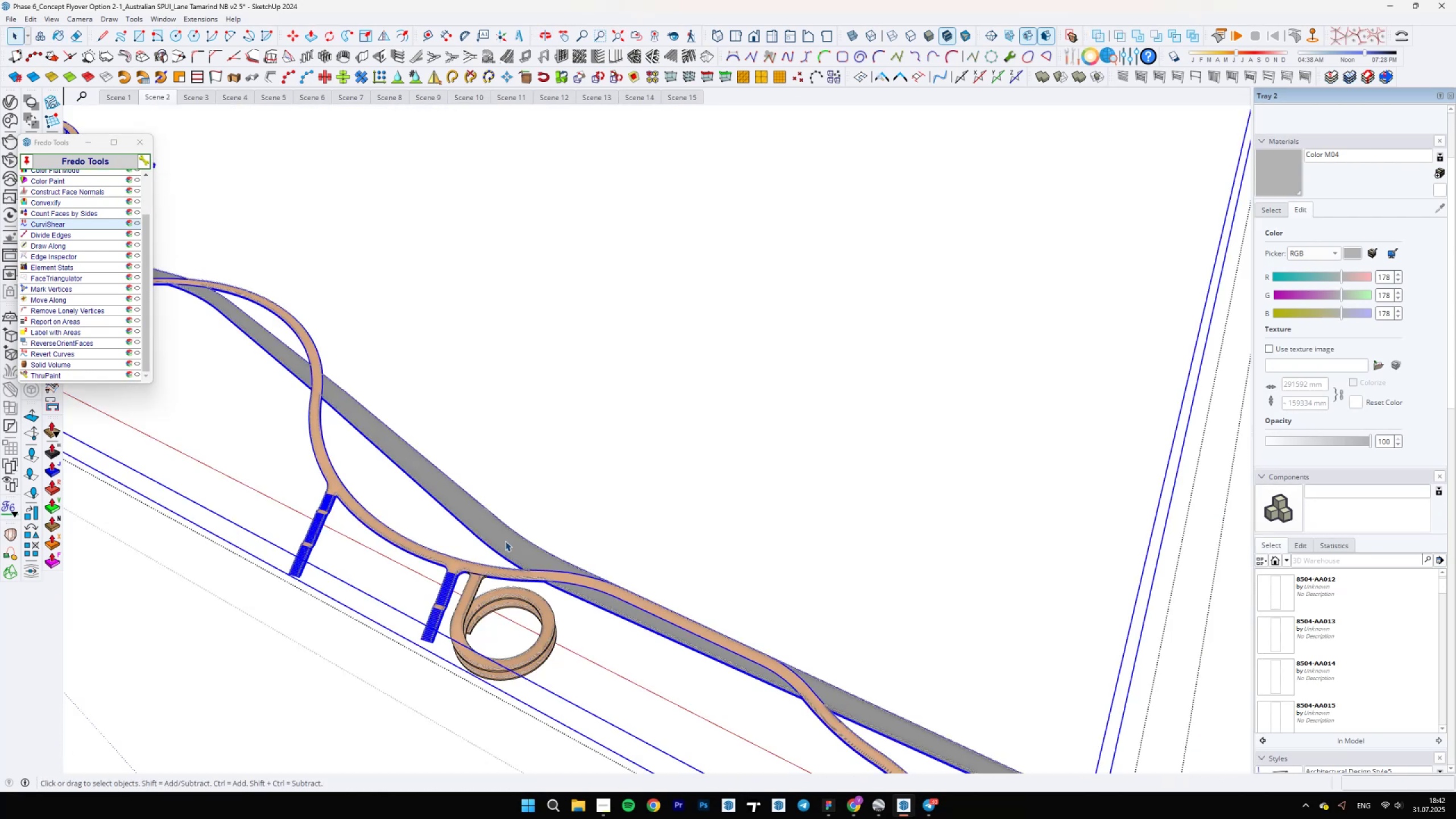 
triple_click([505, 541])
 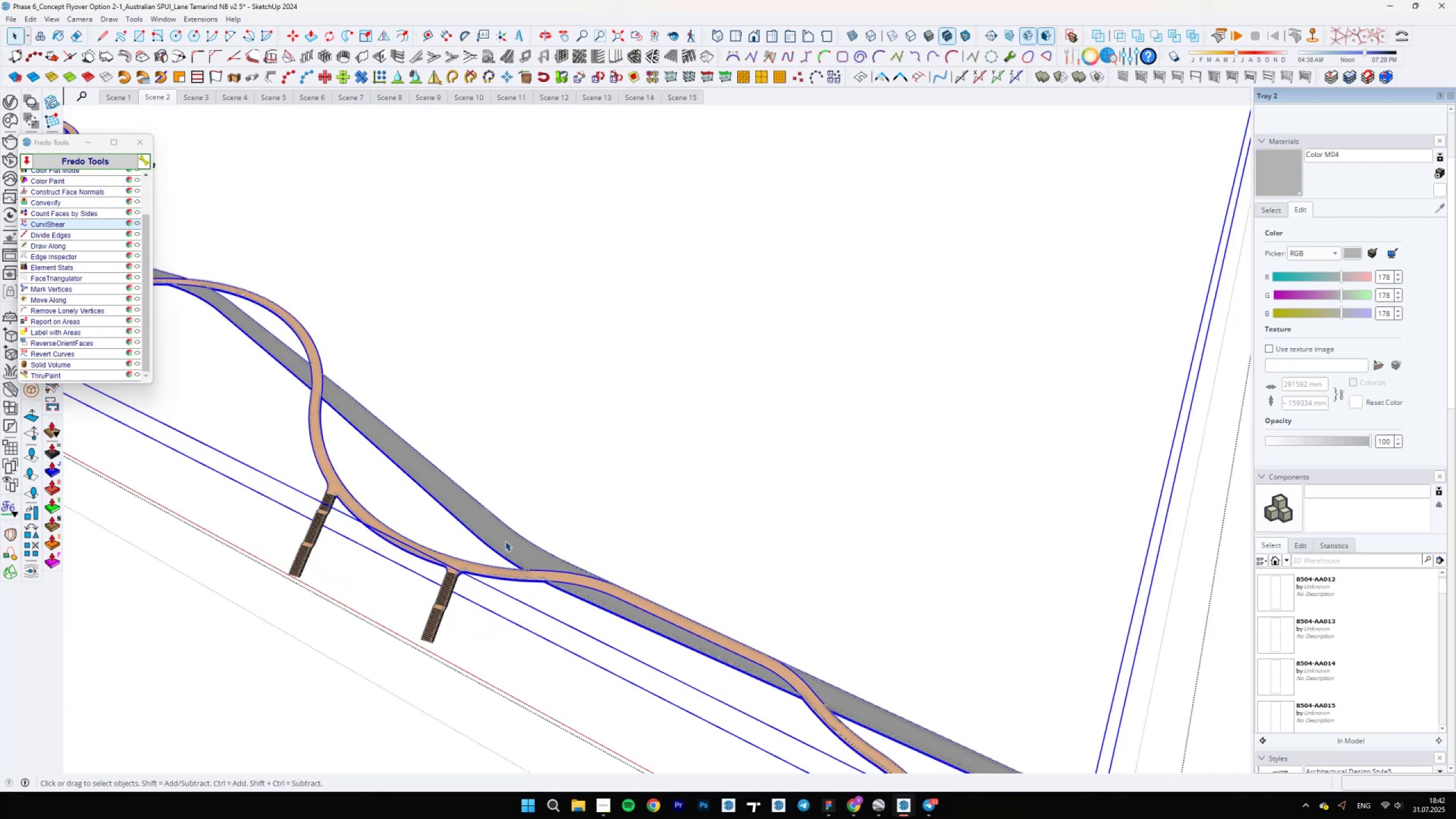 
triple_click([505, 541])
 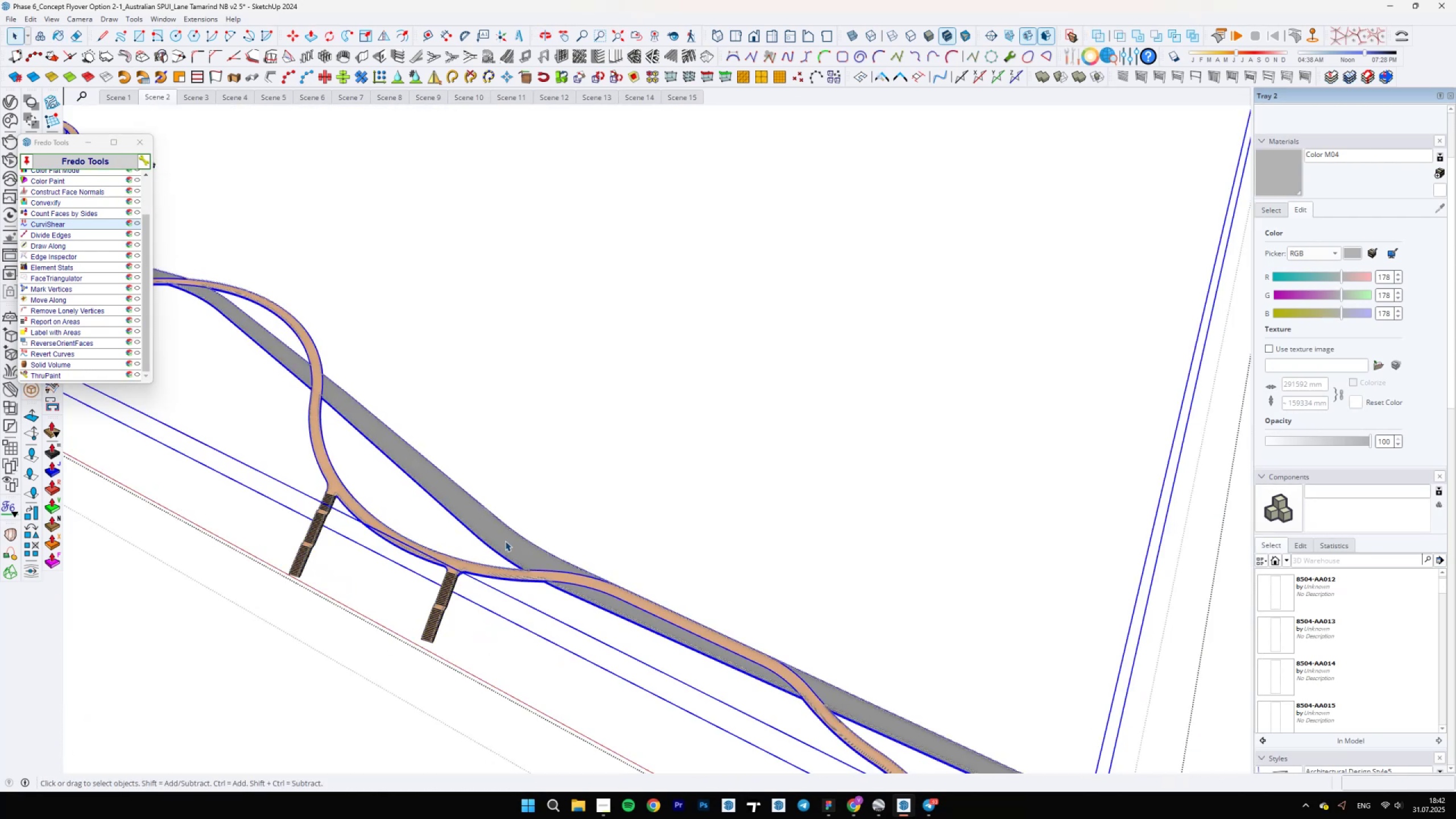 
triple_click([505, 541])
 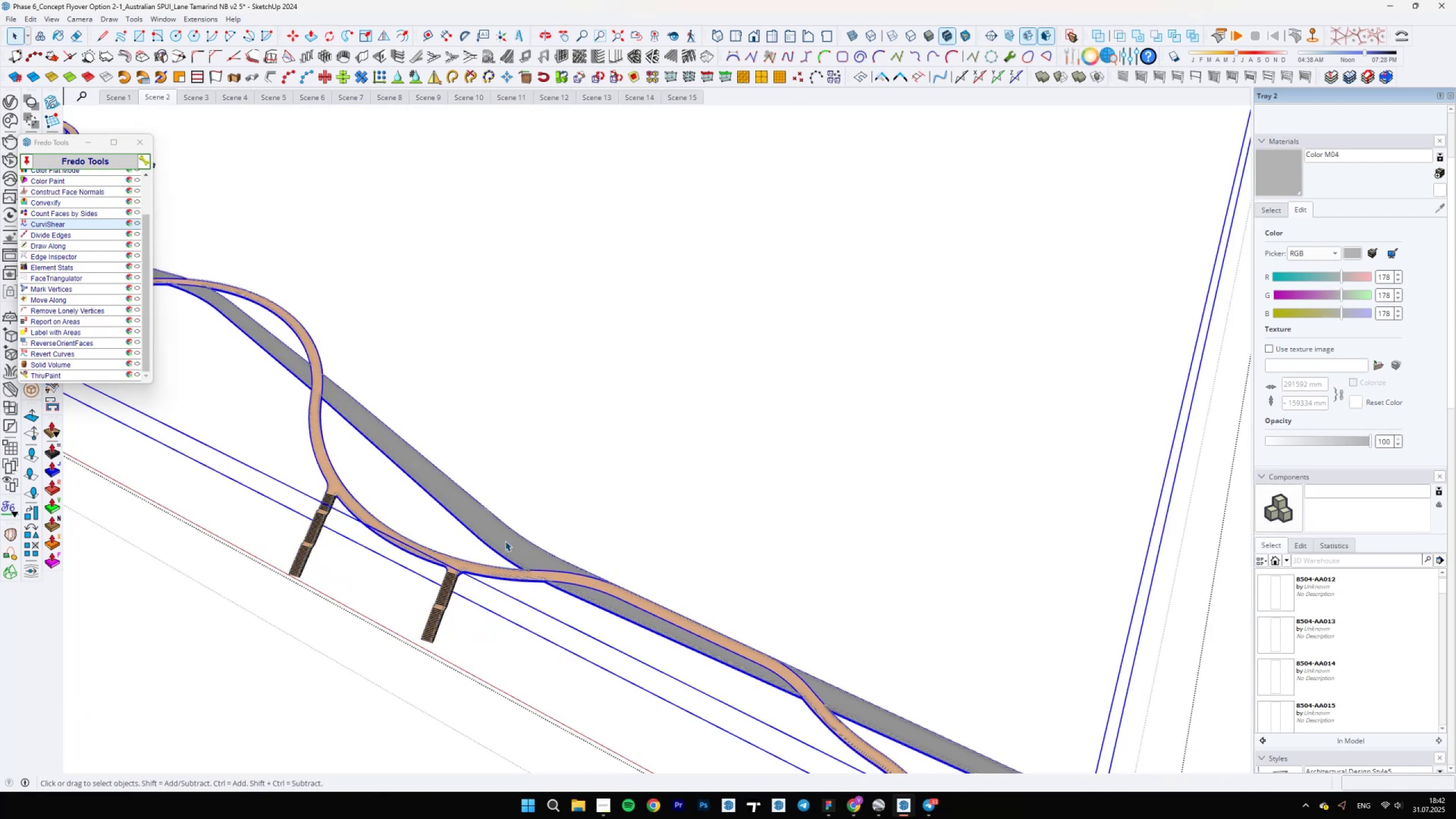 
triple_click([505, 541])
 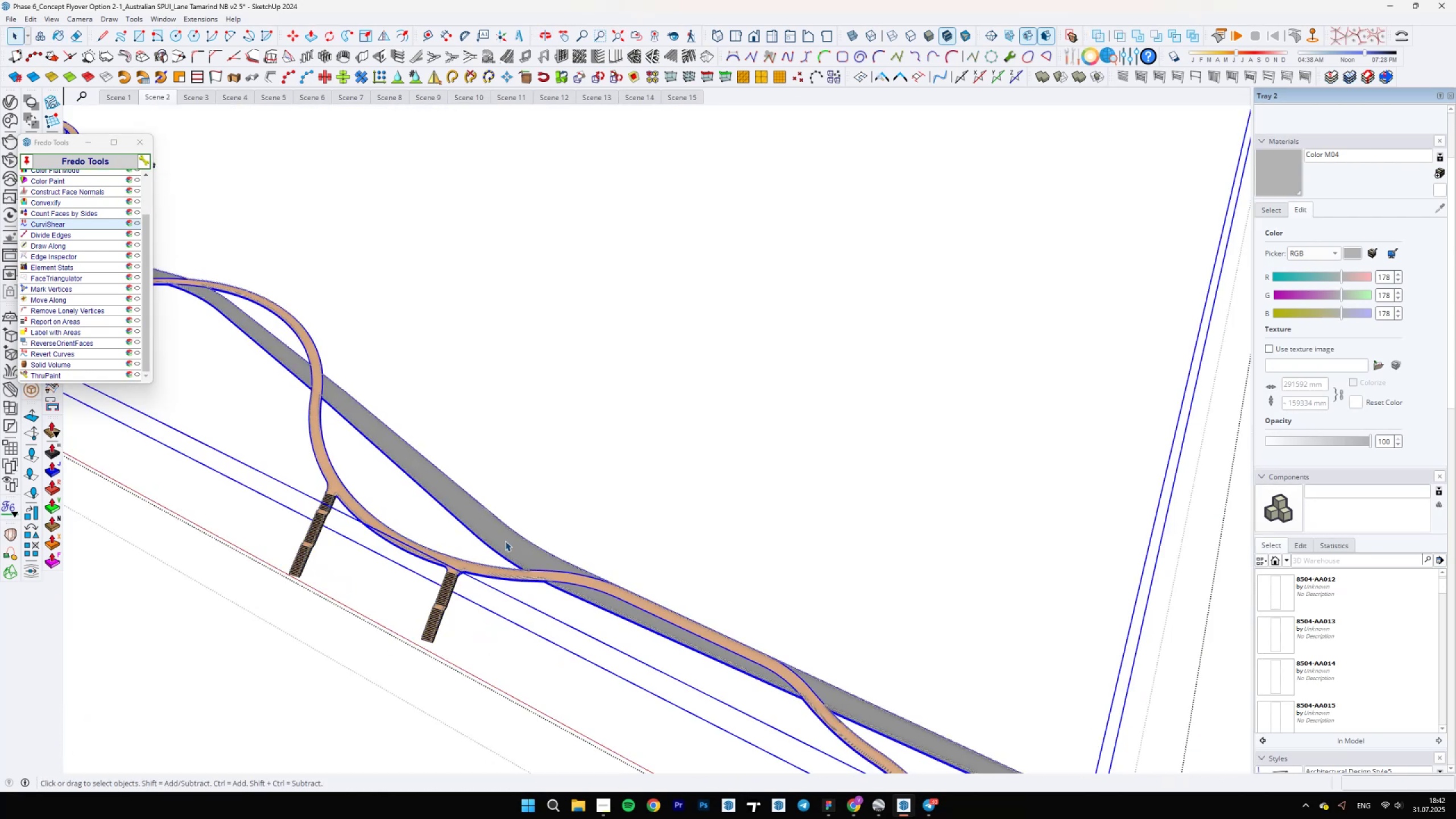 
triple_click([505, 541])
 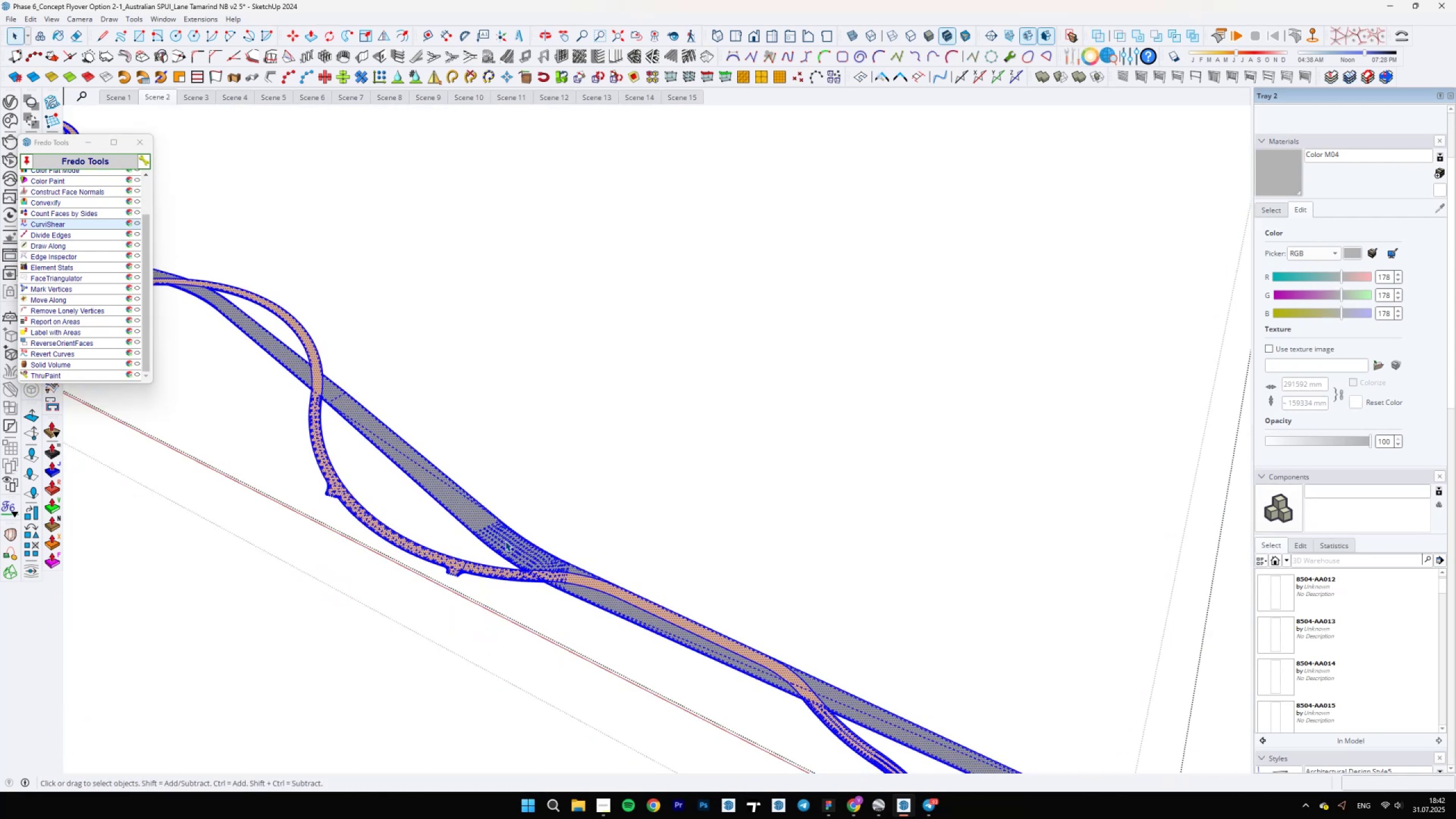 
triple_click([505, 541])
 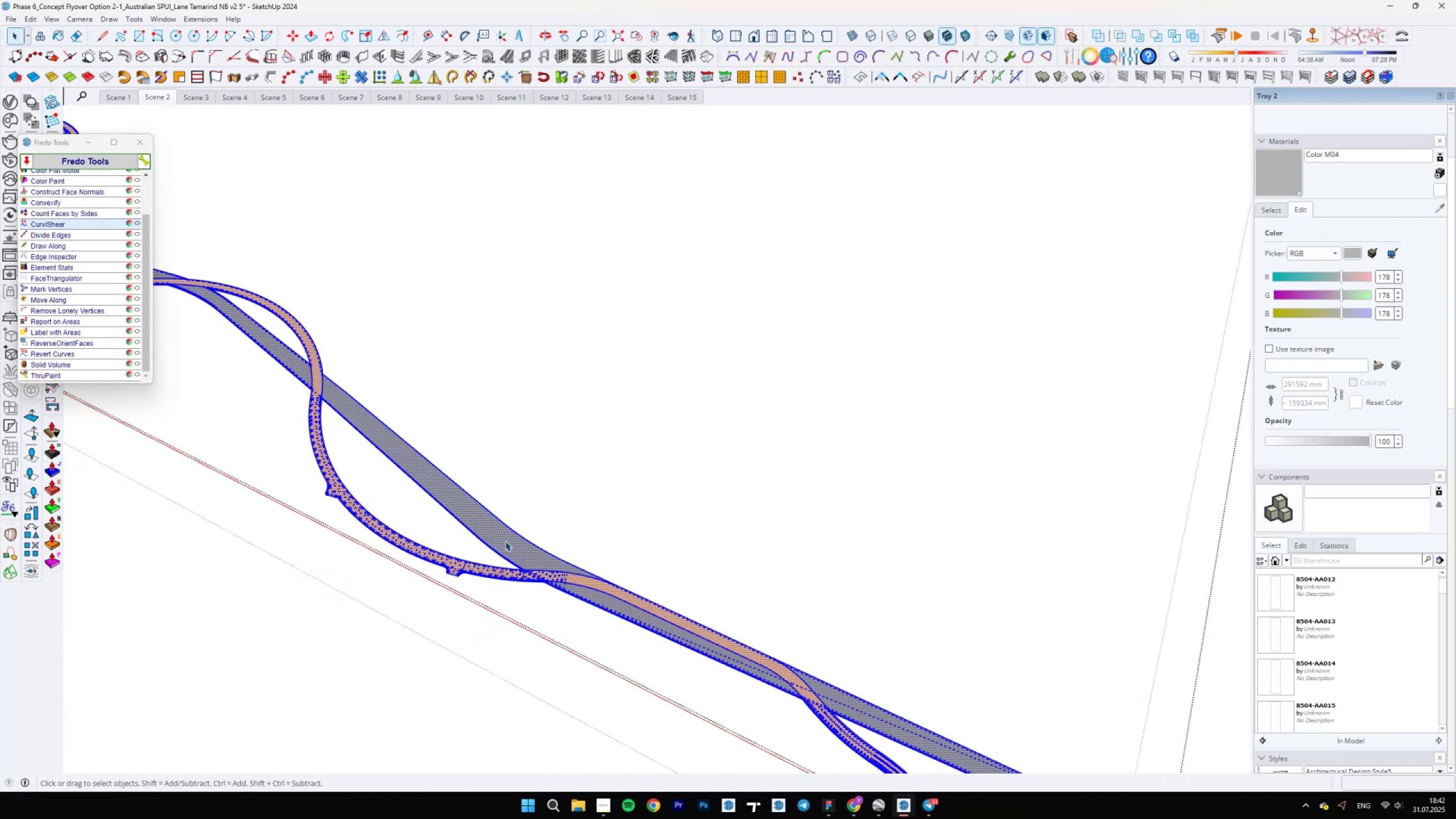 
hold_key(key=ShiftLeft, duration=0.42)
 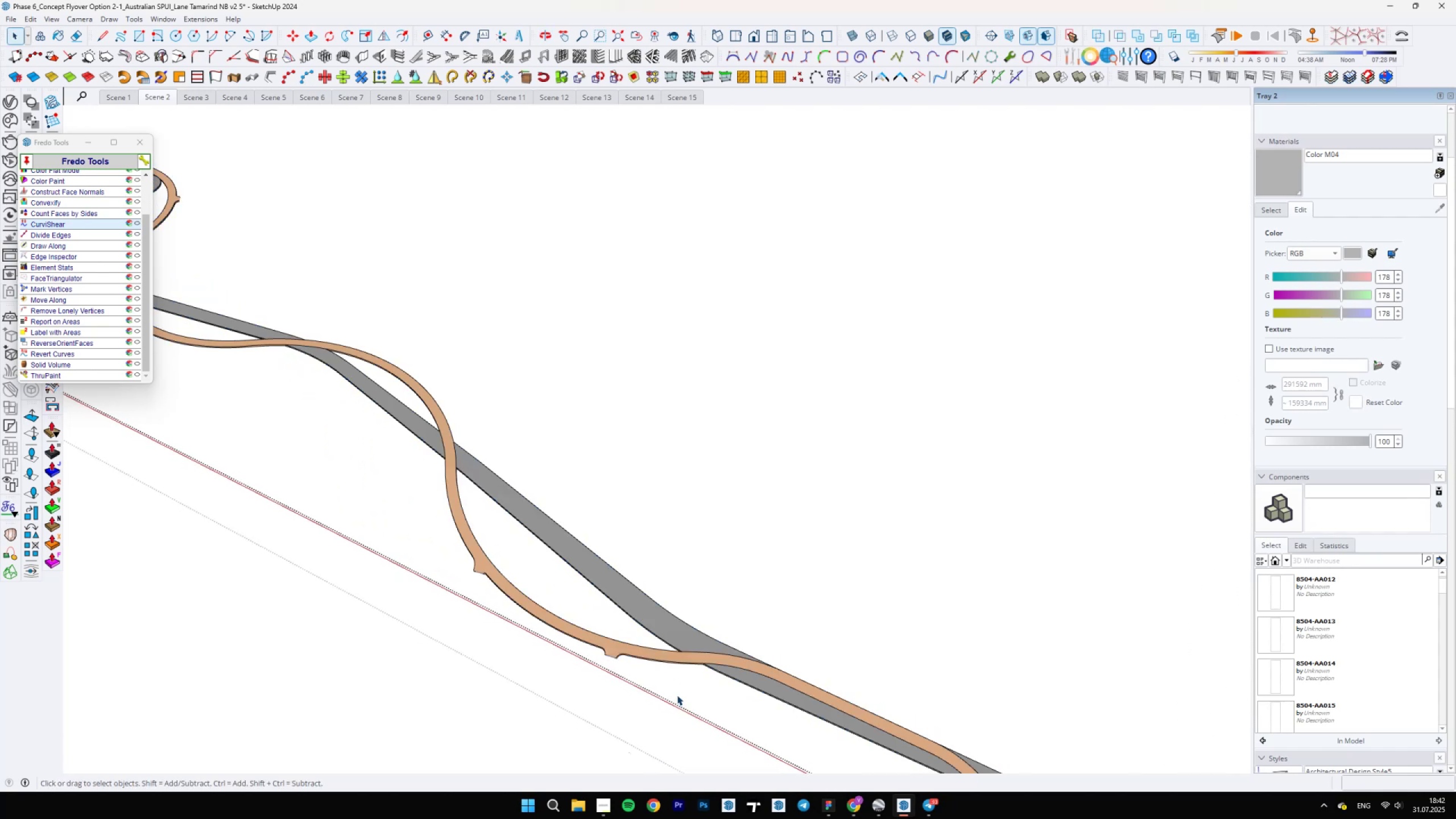 
key(E)
 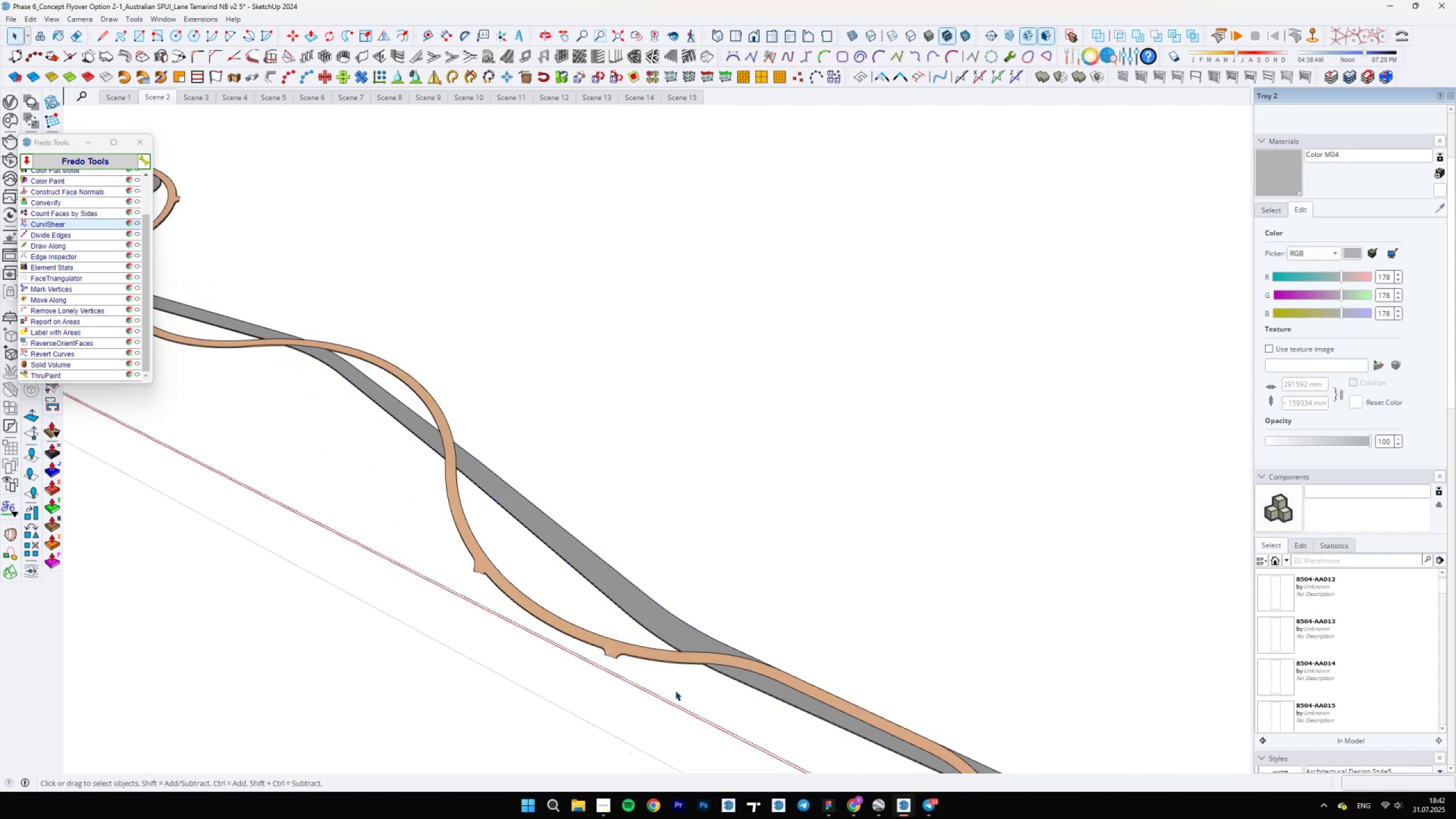 
key(Shift+ShiftLeft)
 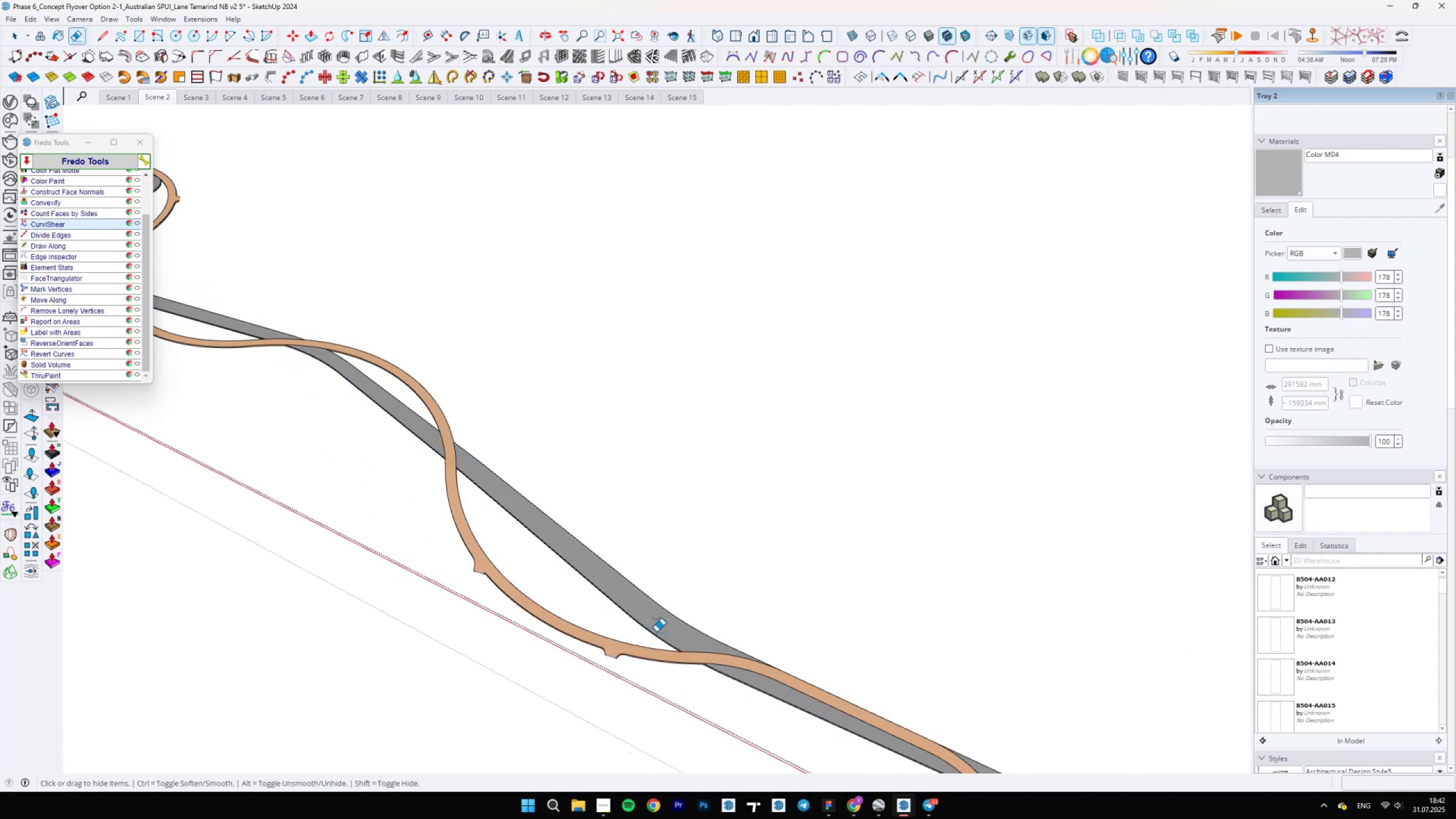 
left_click([656, 620])
 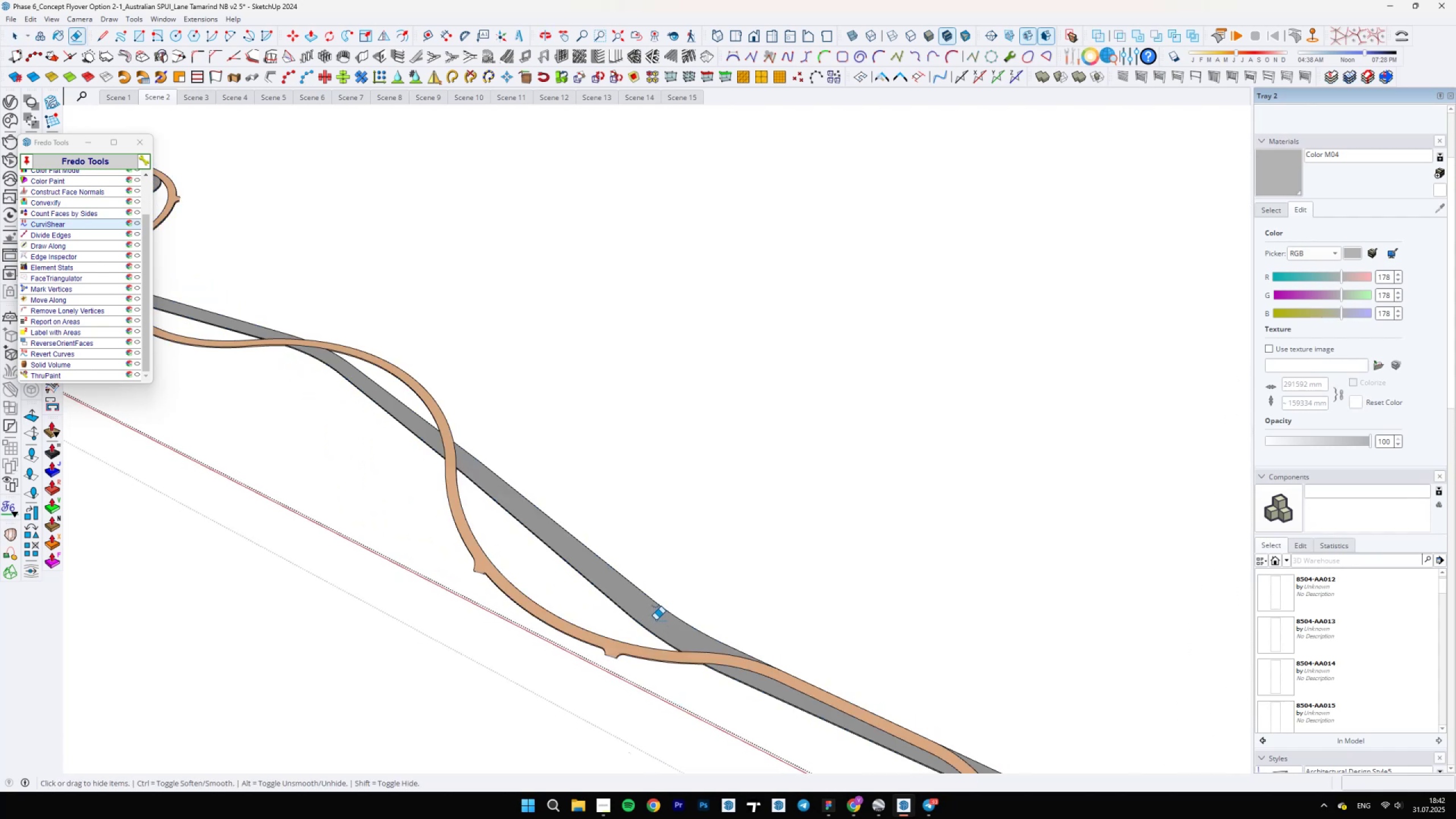 
key(Space)
 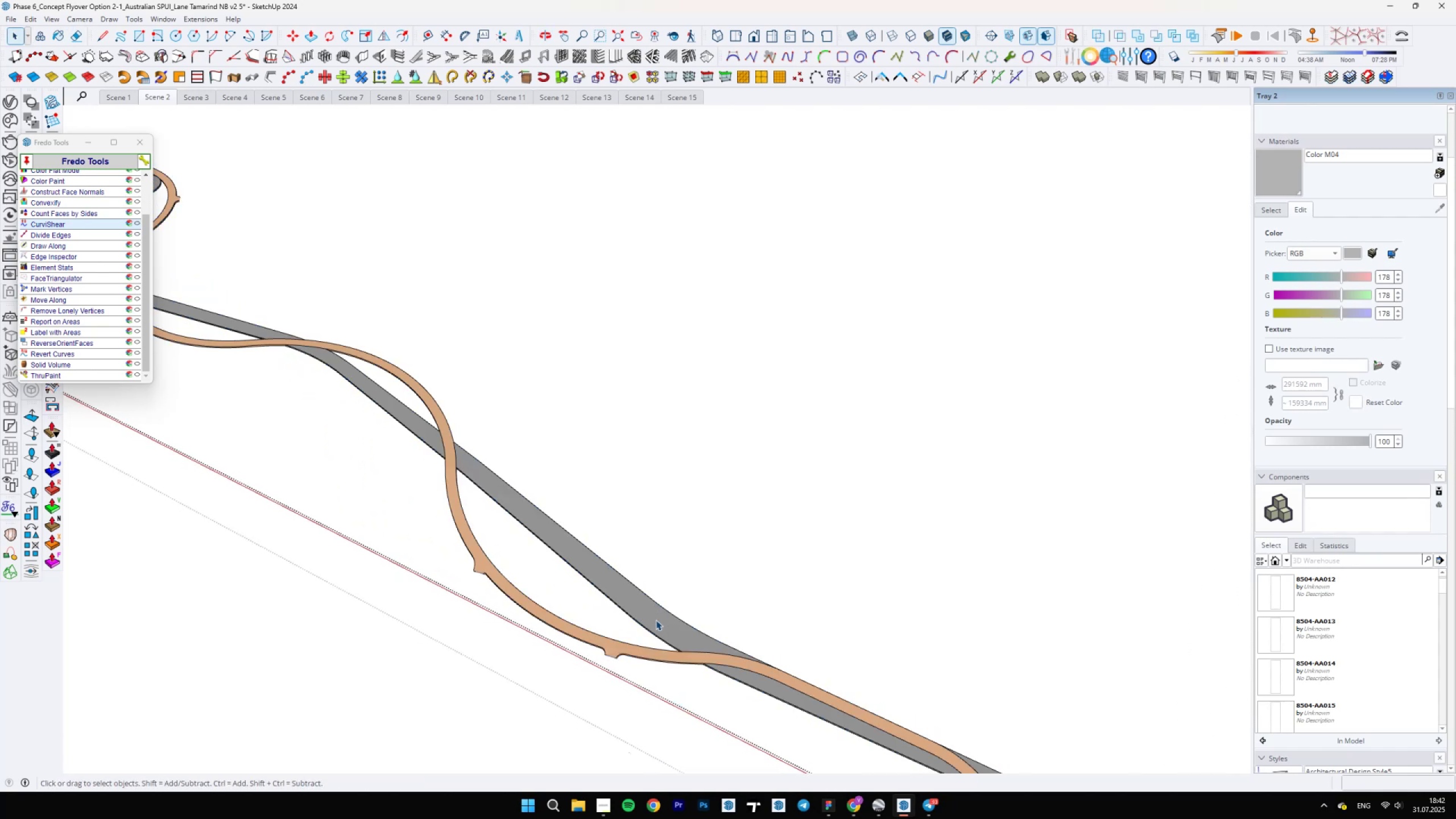 
key(V)
 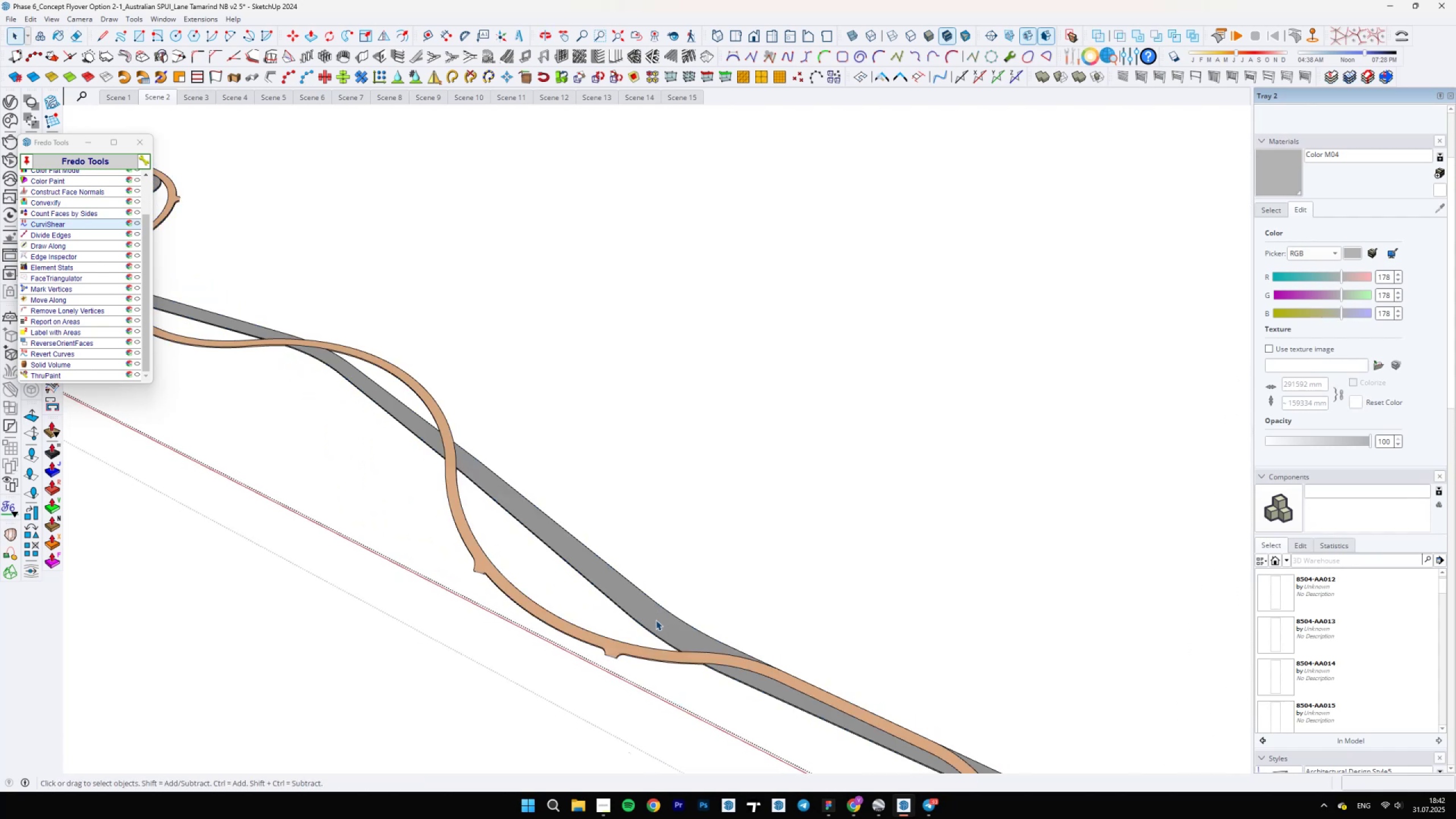 
key(Shift+ShiftLeft)
 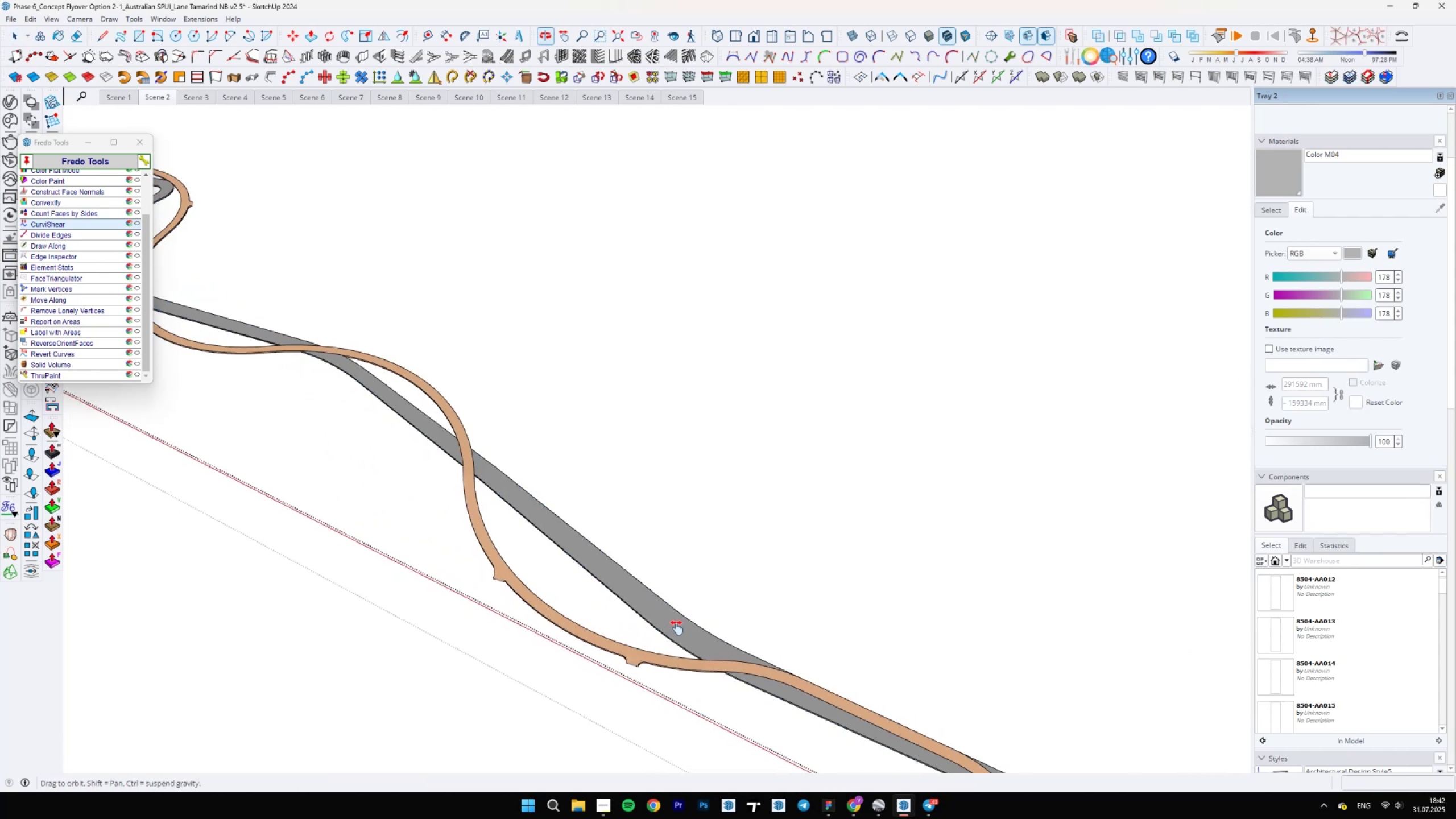 
key(B)
 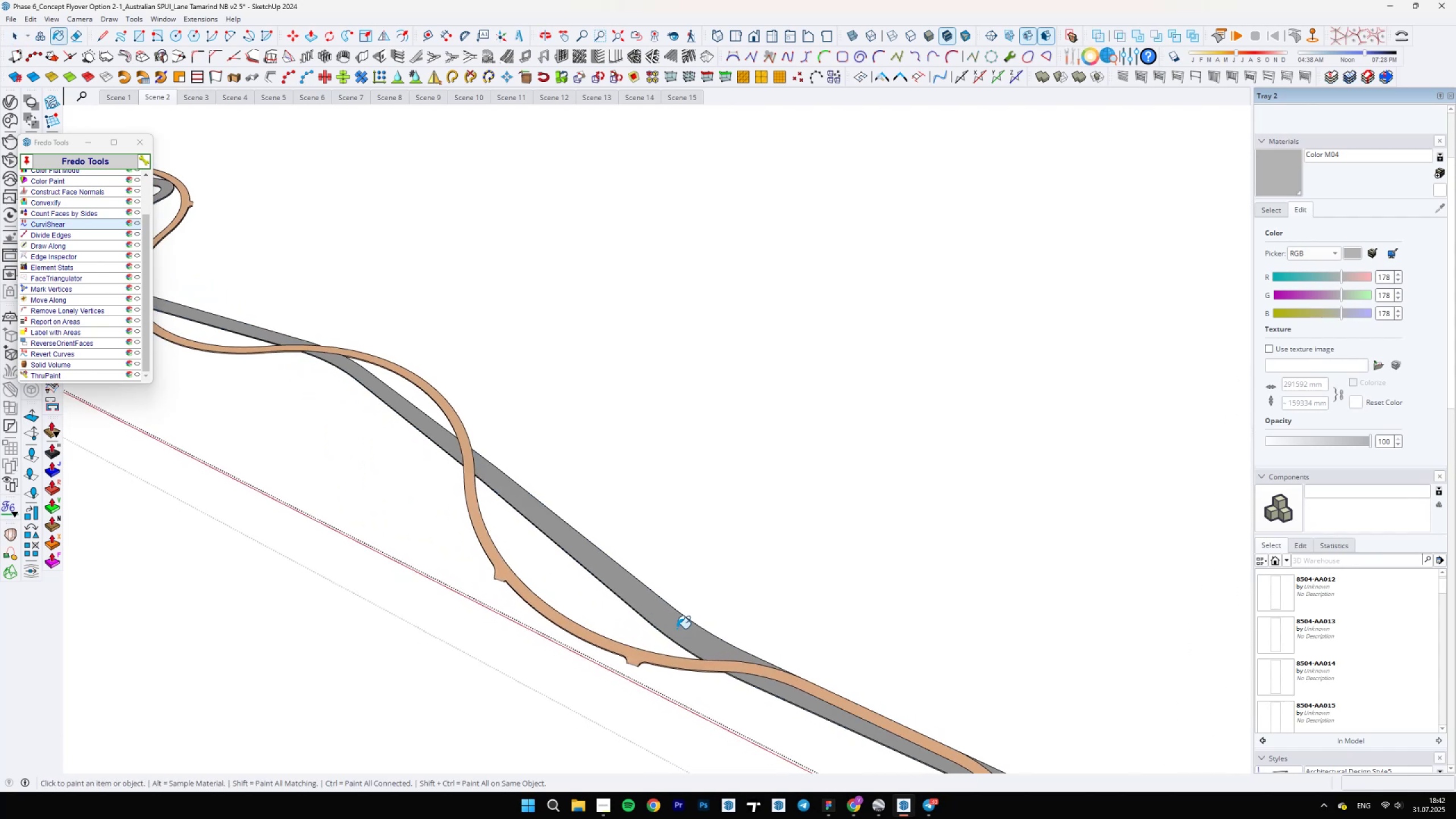 
key(Shift+ShiftLeft)
 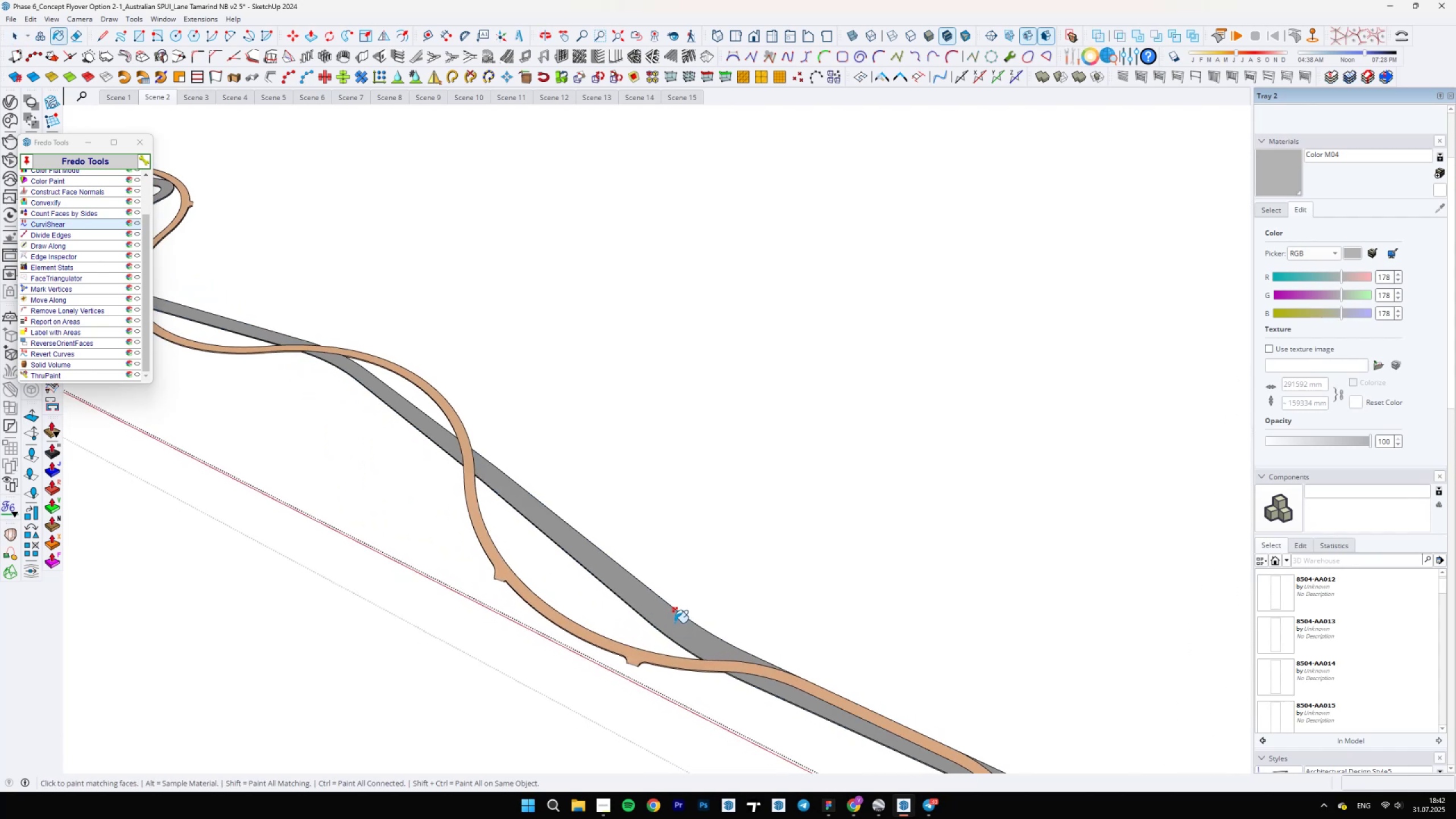 
scroll: coordinate [675, 623], scroll_direction: down, amount: 11.0
 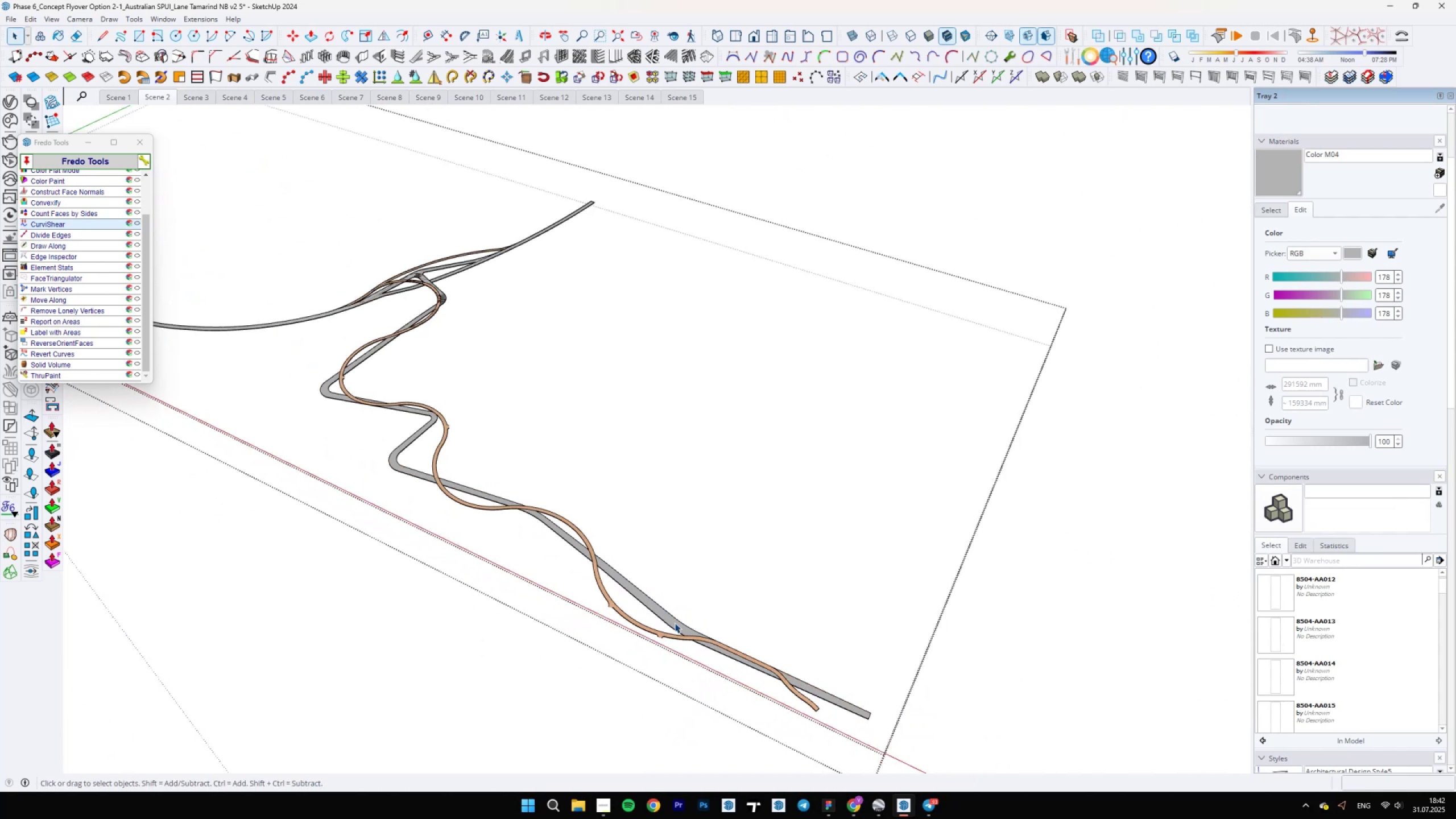 
key(Space)
 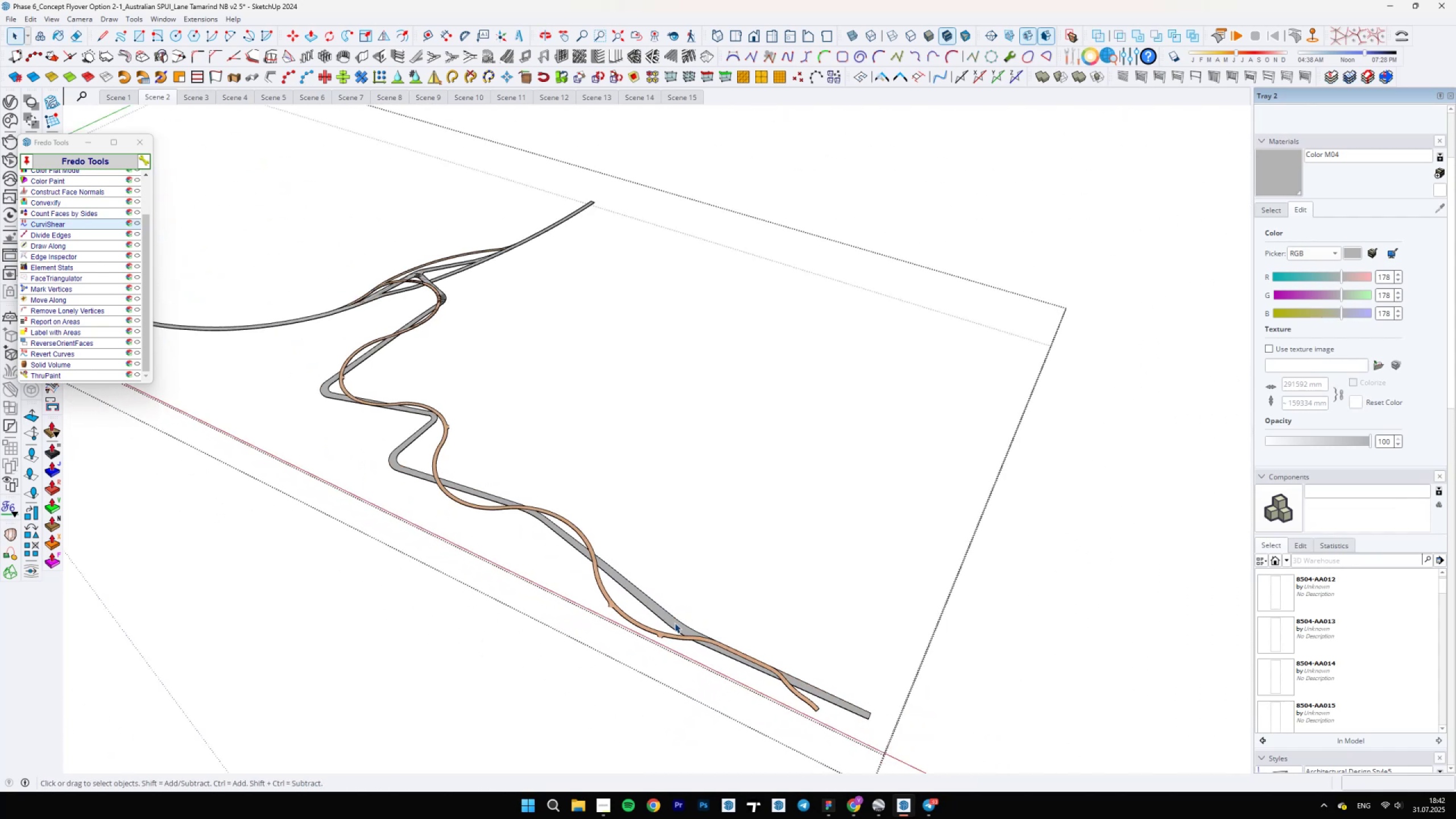 
key(Escape)
 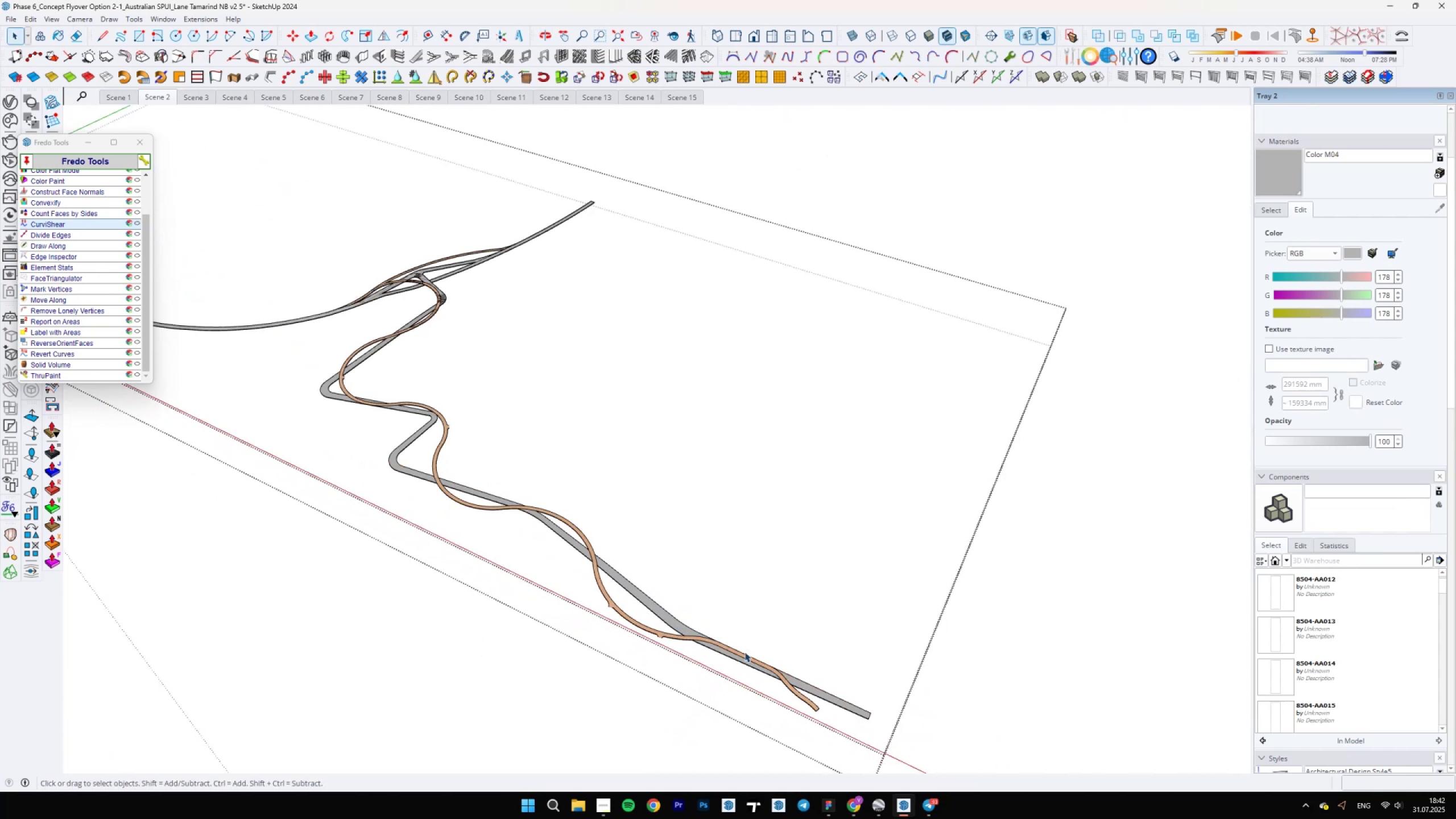 
key(Escape)
 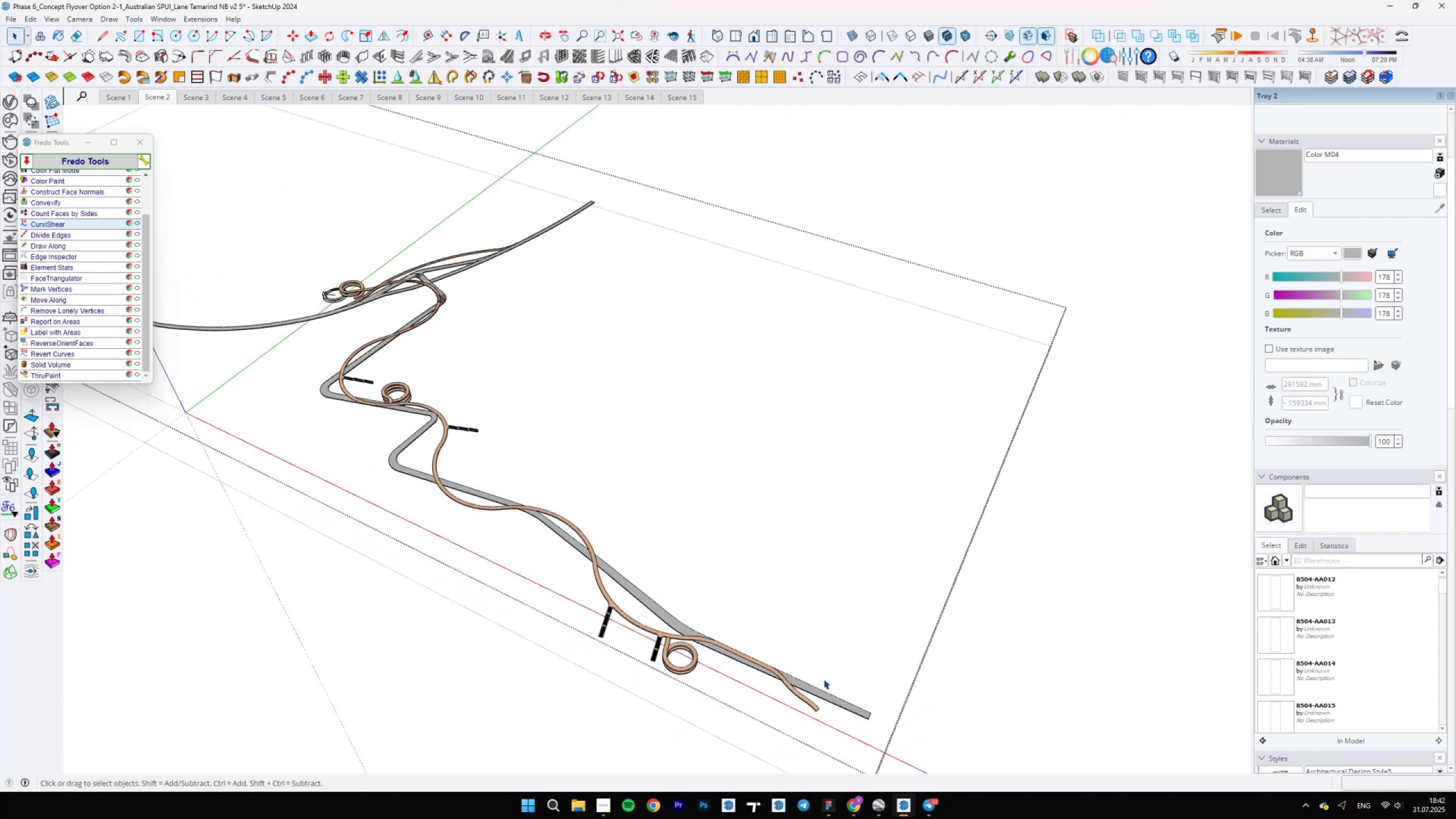 
key(Escape)
 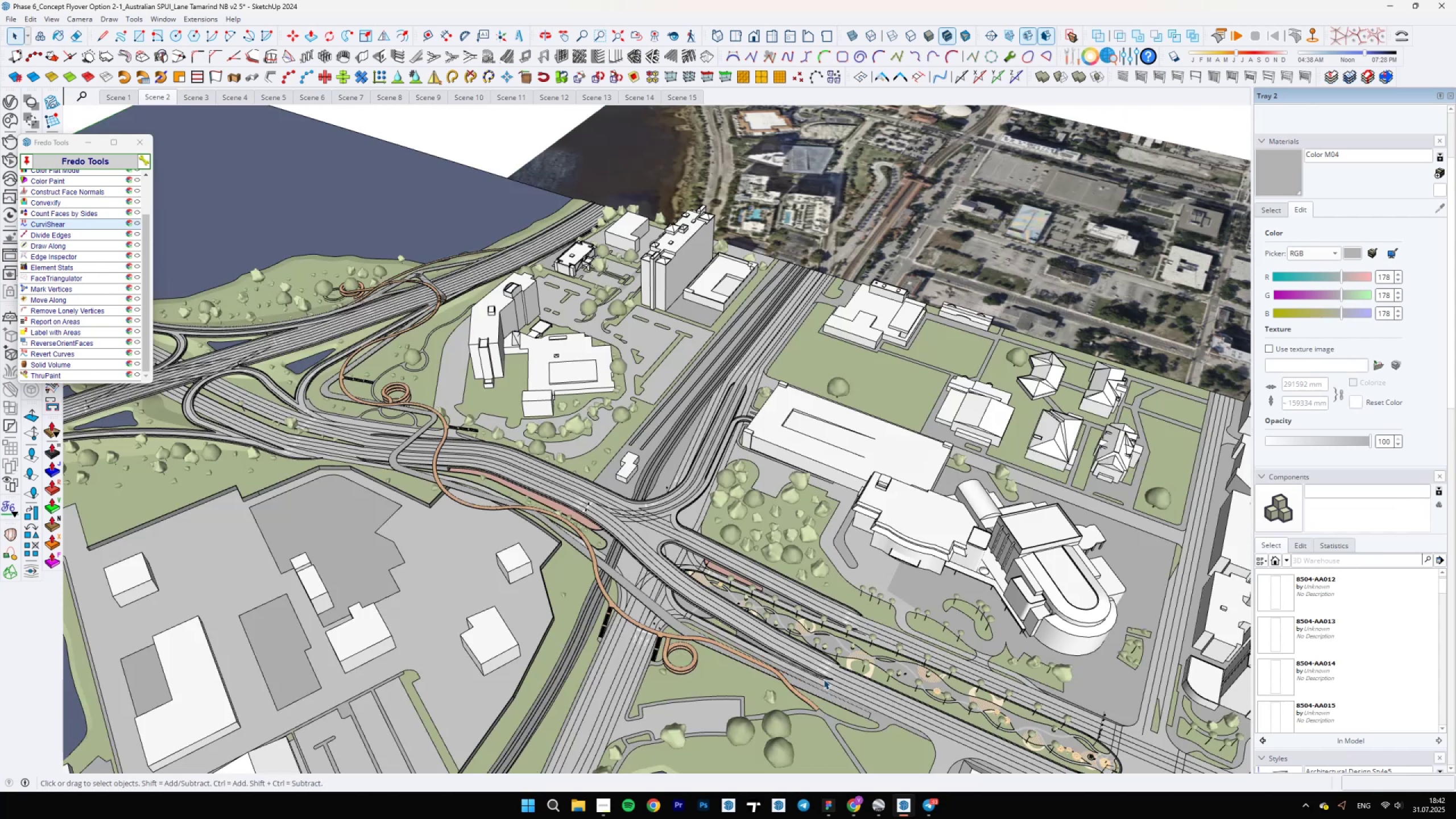 
scroll: coordinate [824, 679], scroll_direction: up, amount: 5.0
 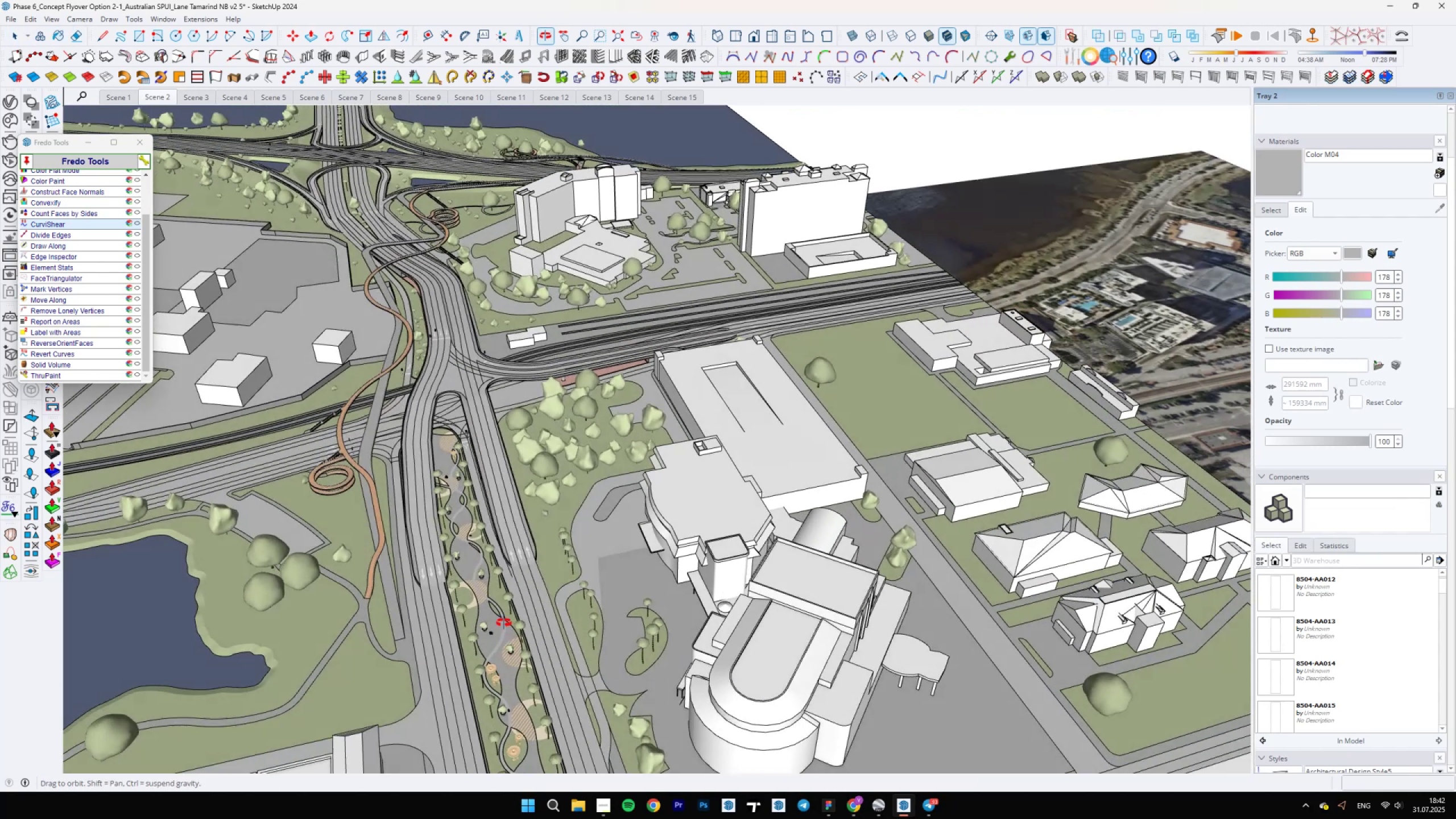 
hold_key(key=ShiftLeft, duration=0.76)
 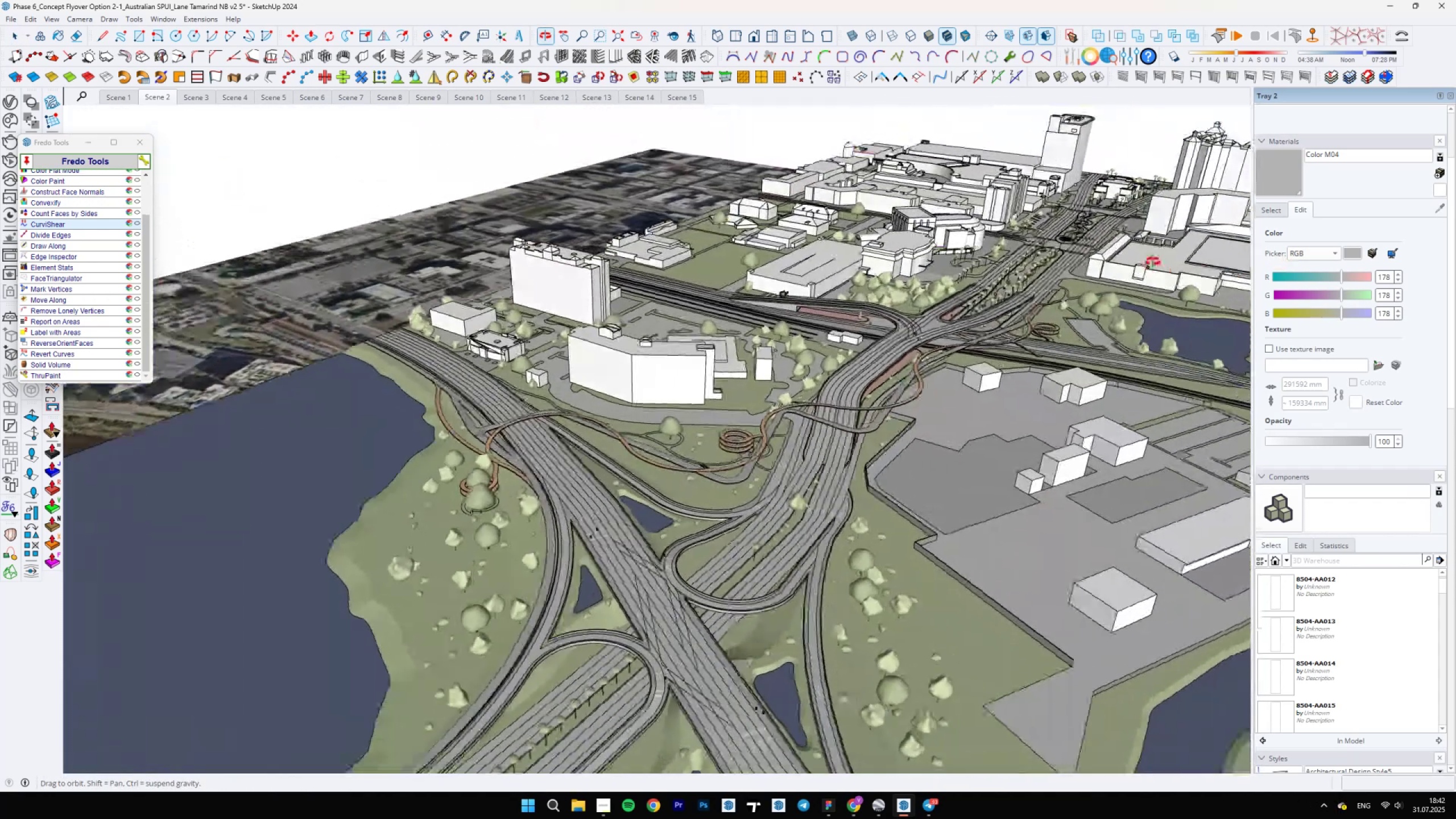 
scroll: coordinate [469, 476], scroll_direction: down, amount: 11.0
 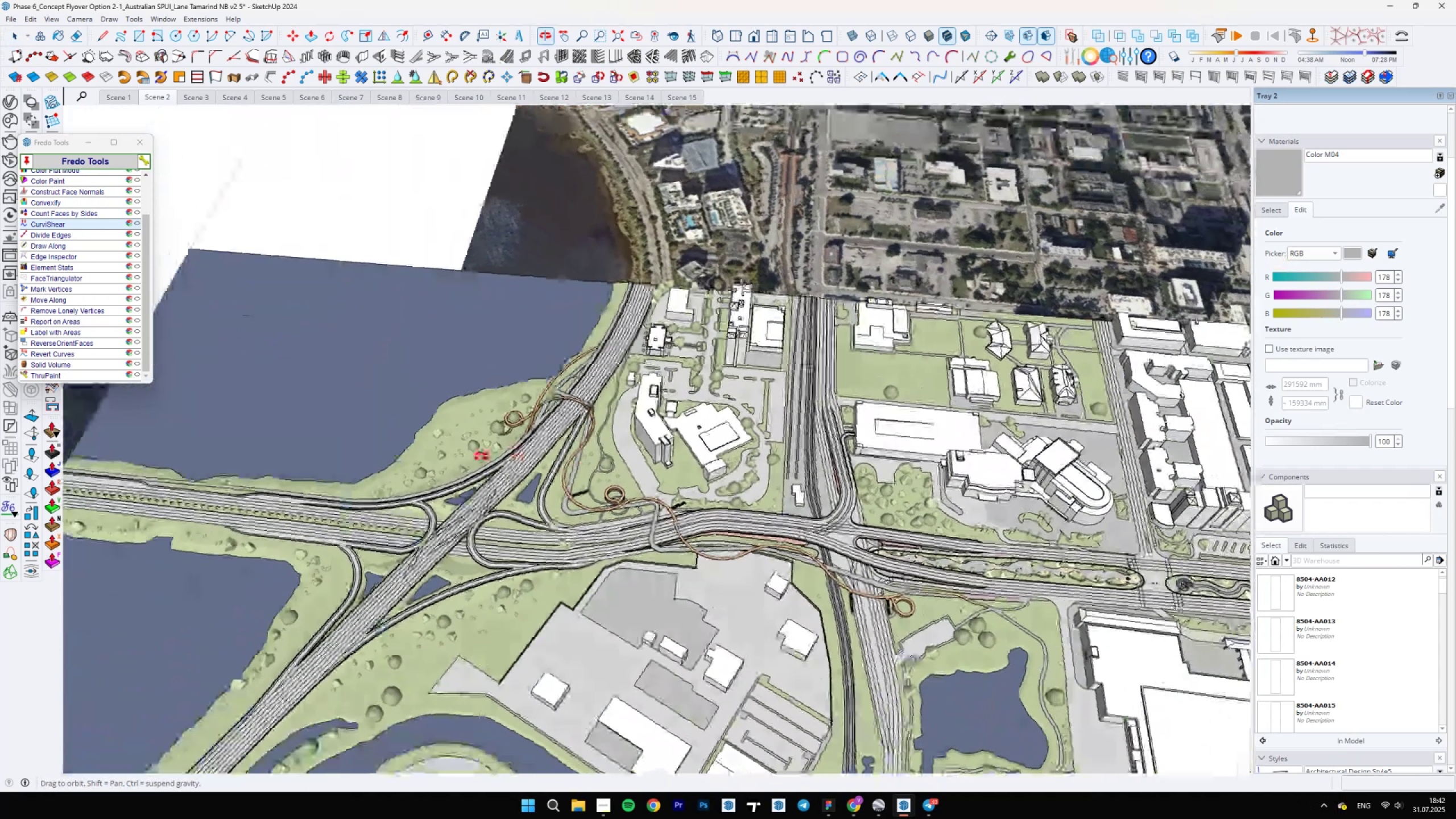 
scroll: coordinate [952, 593], scroll_direction: up, amount: 40.0
 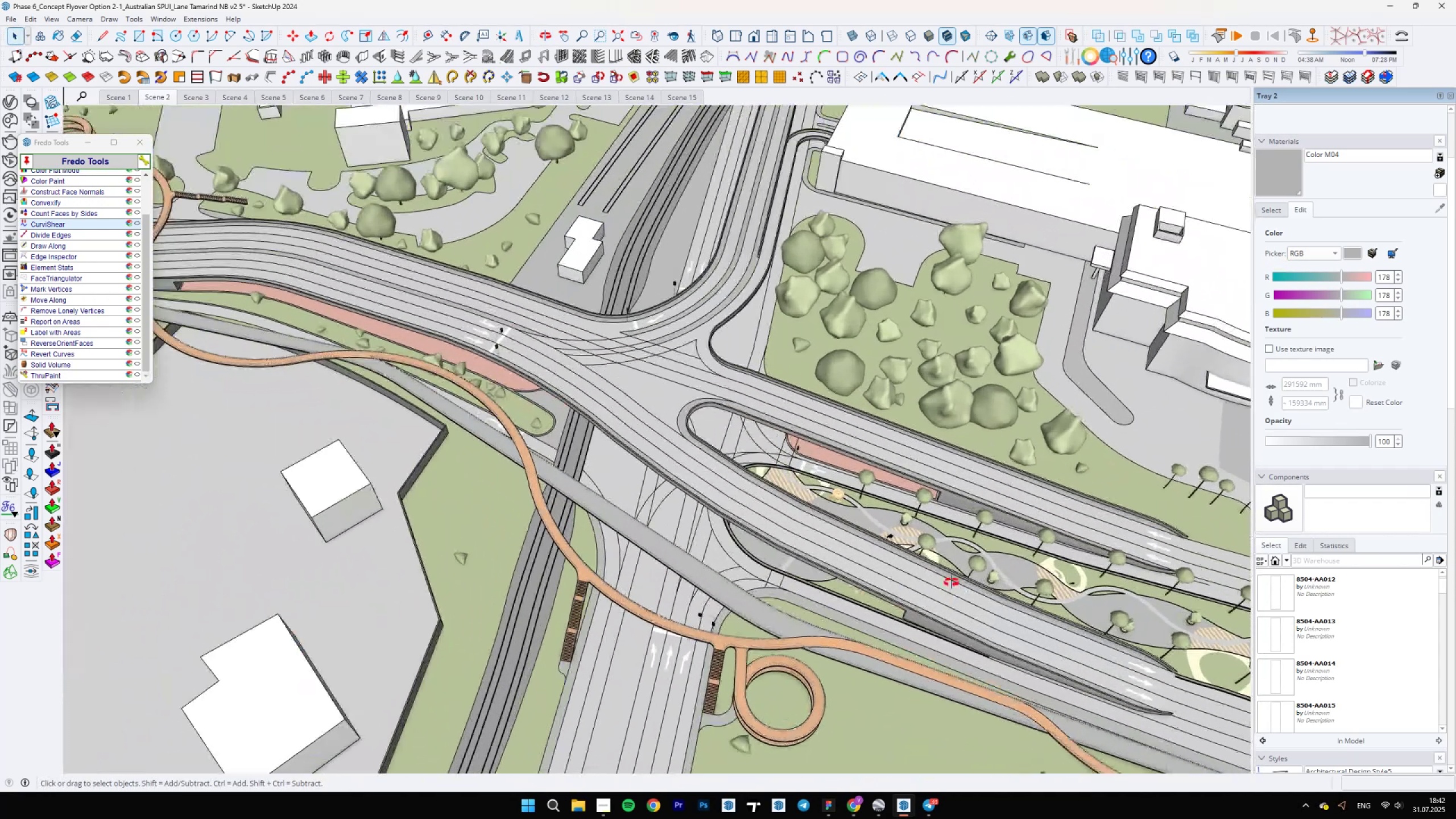 
key(B)
 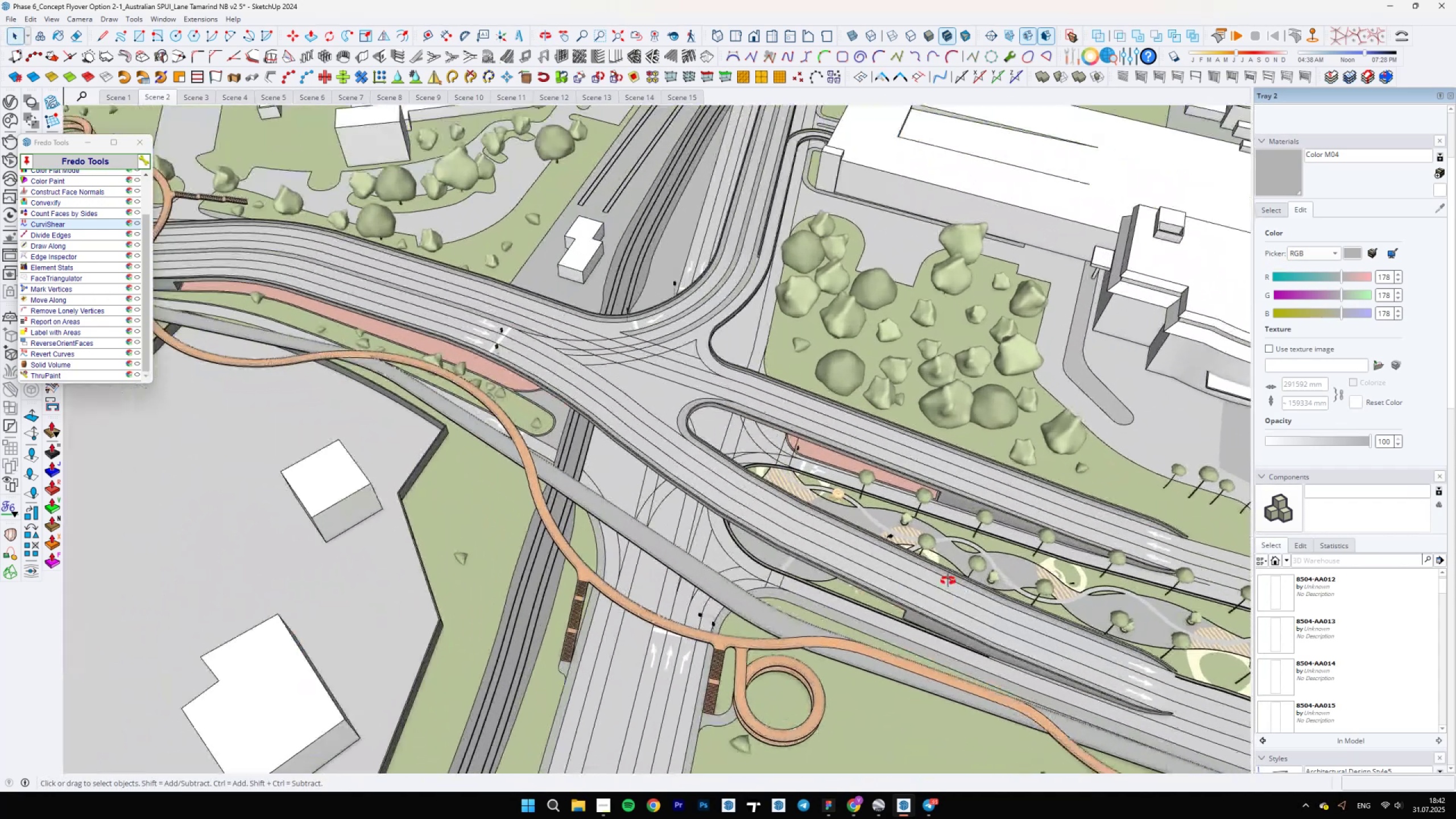 
scroll: coordinate [885, 588], scroll_direction: up, amount: 18.0
 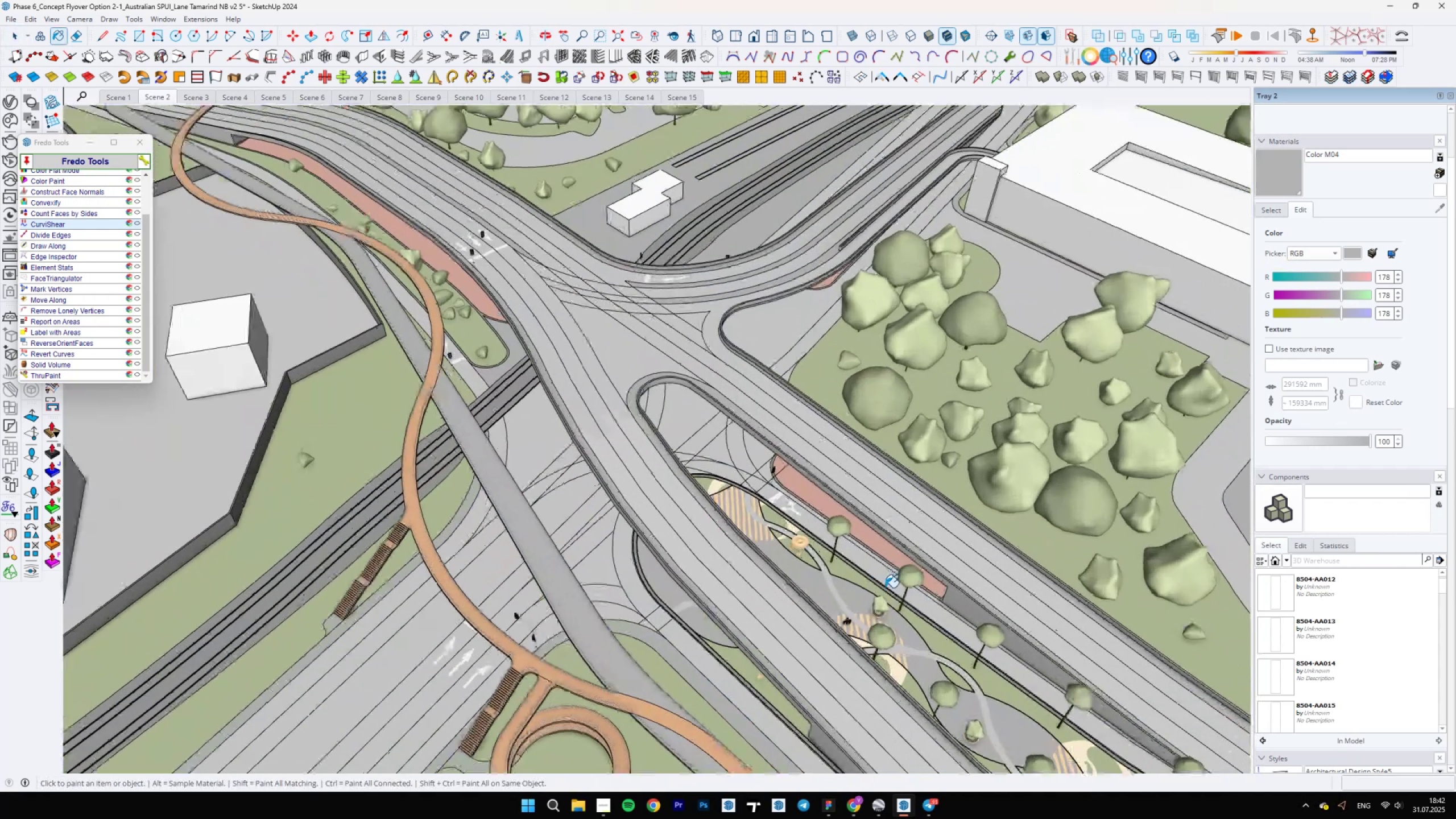 
hold_key(key=ShiftLeft, duration=1.53)
 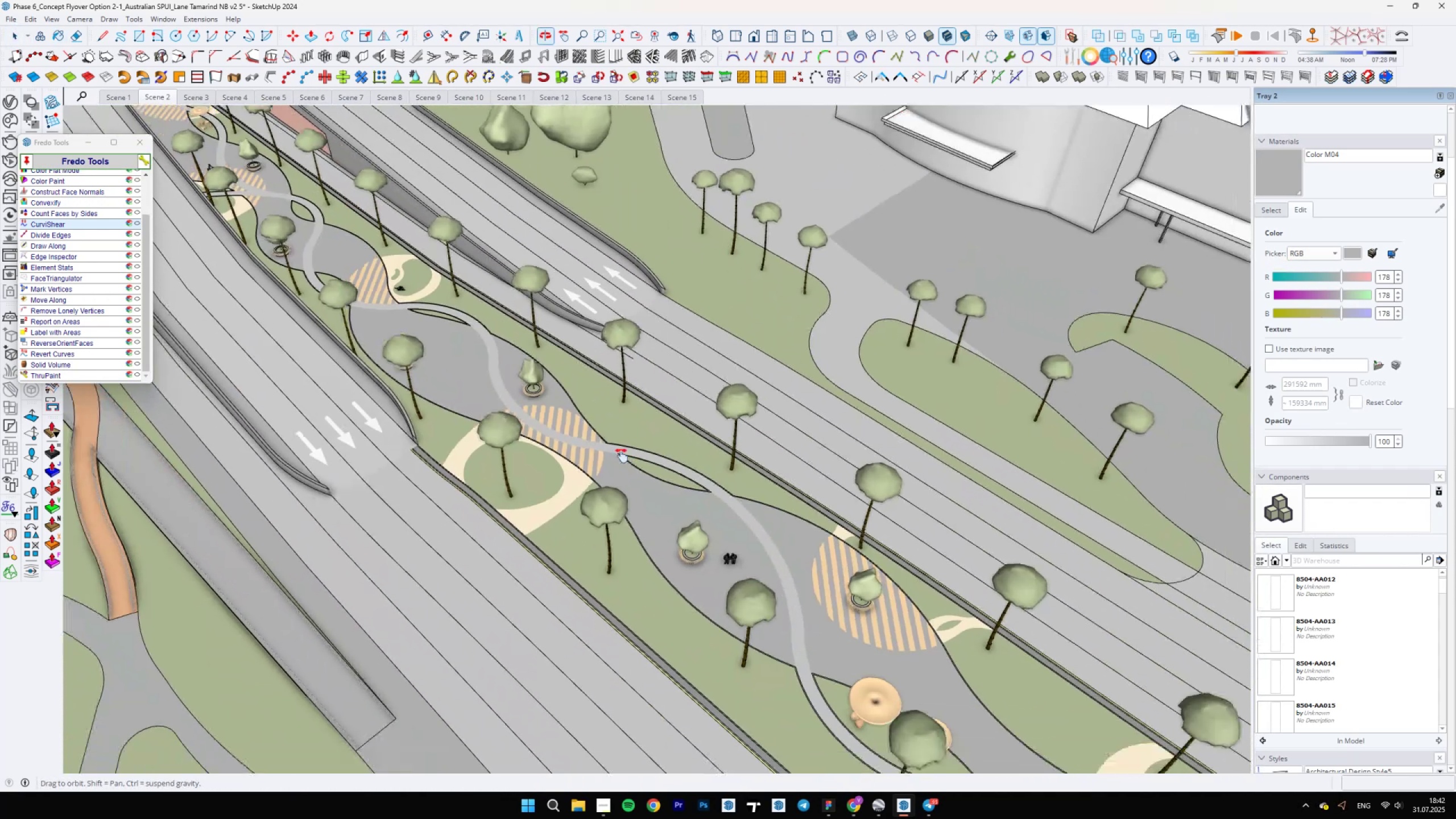 
key(Shift+ShiftLeft)
 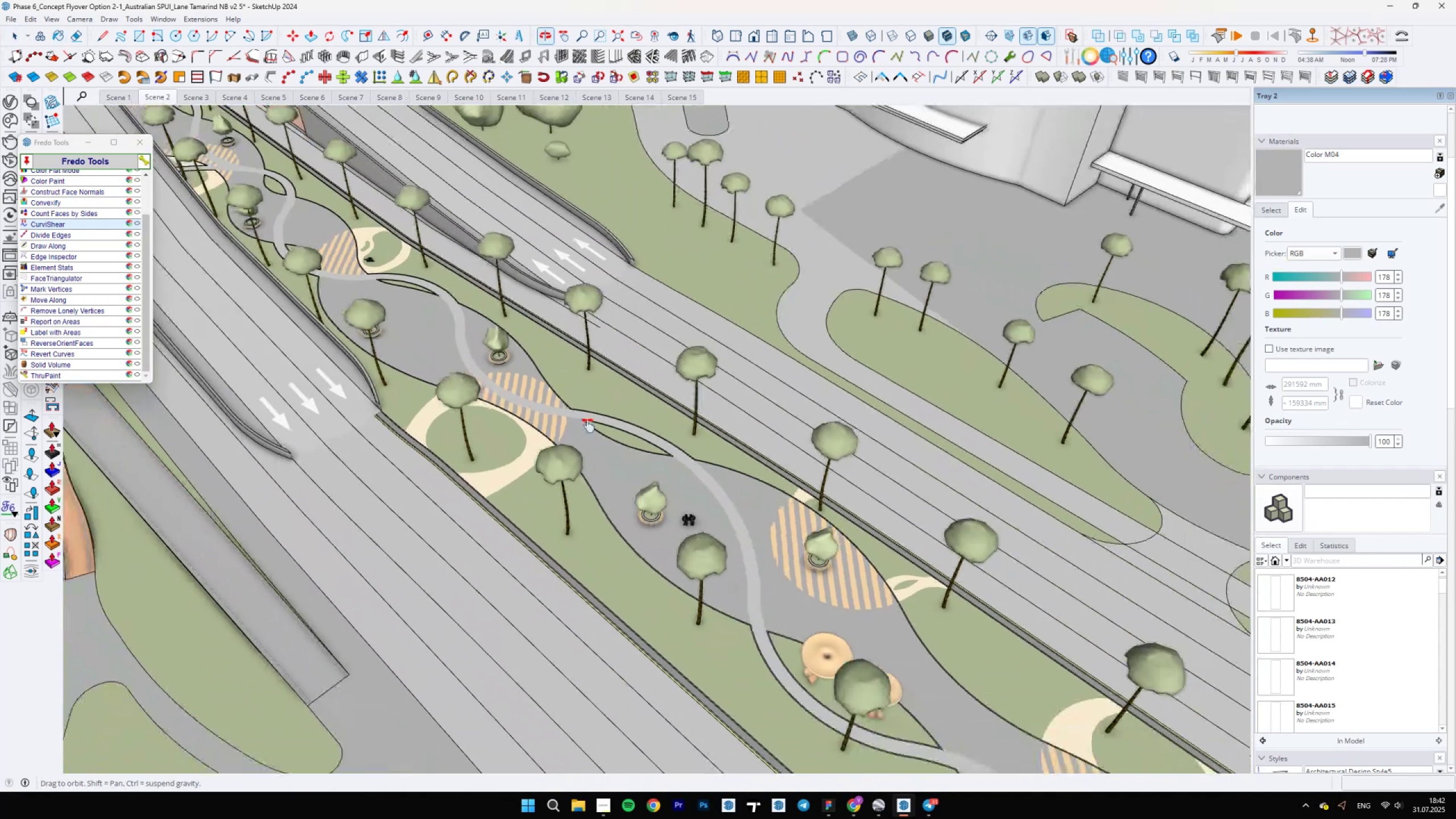 
key(Shift+ShiftLeft)
 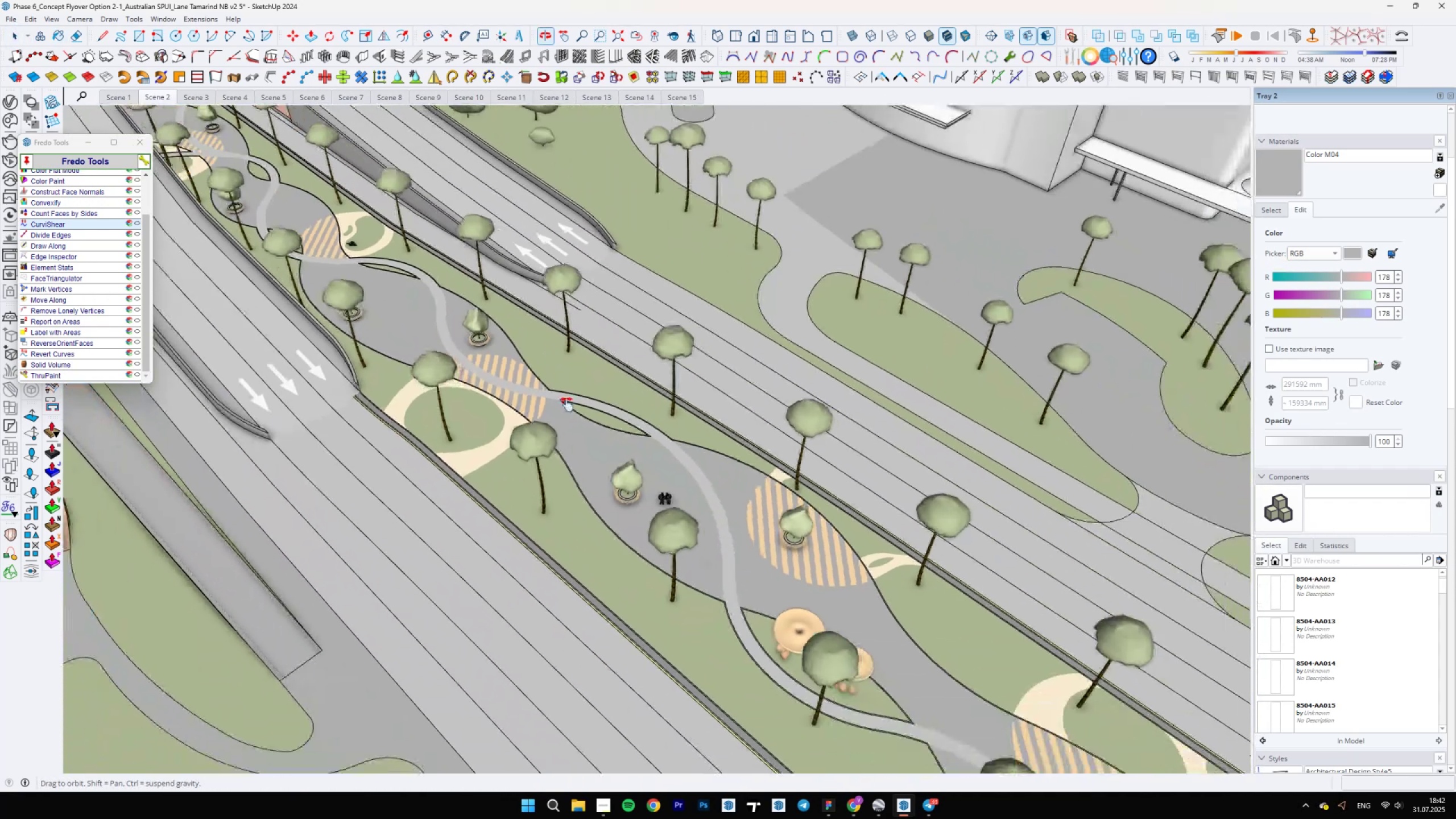 
key(Shift+ShiftLeft)
 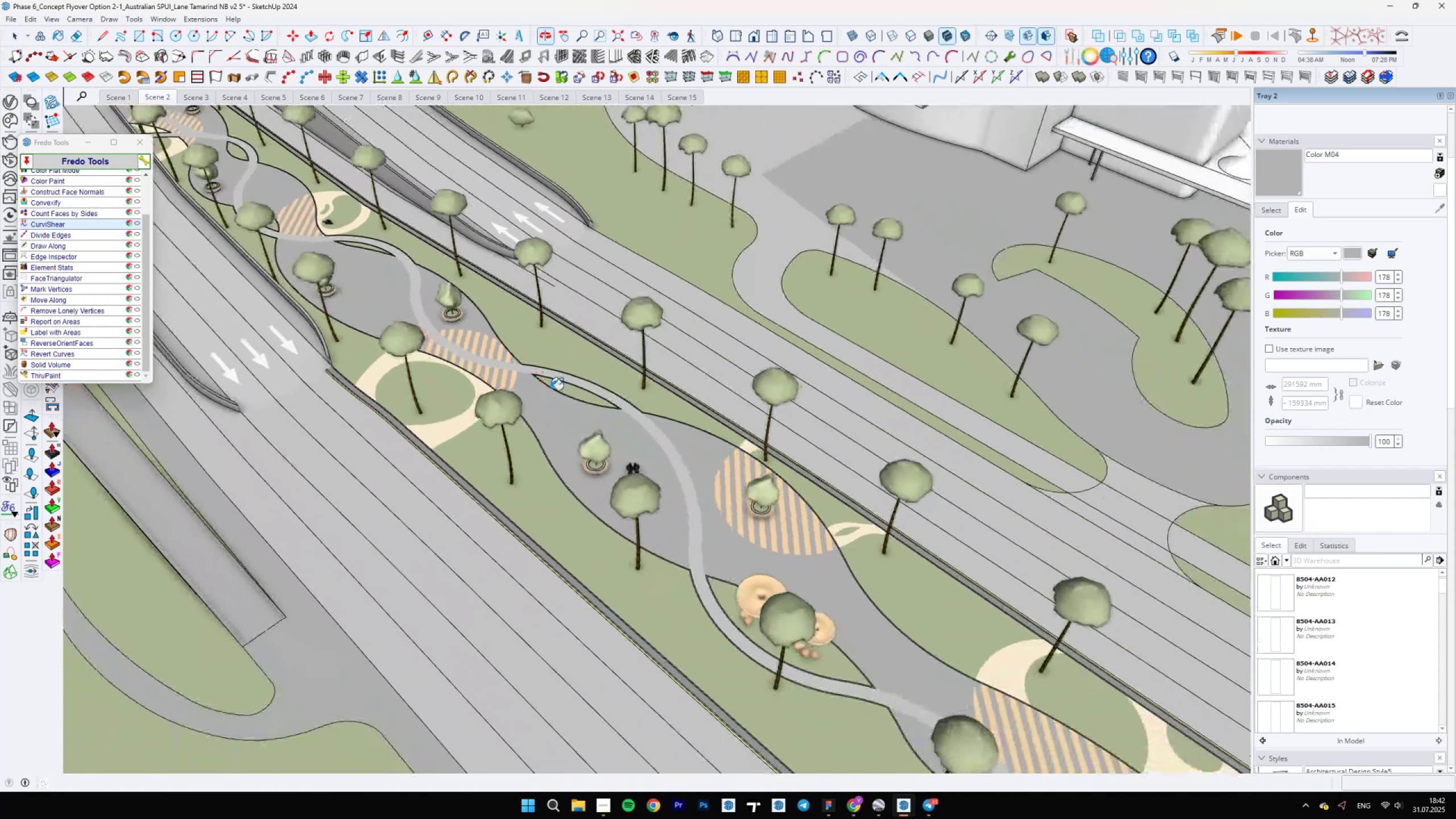 
key(Shift+ShiftLeft)
 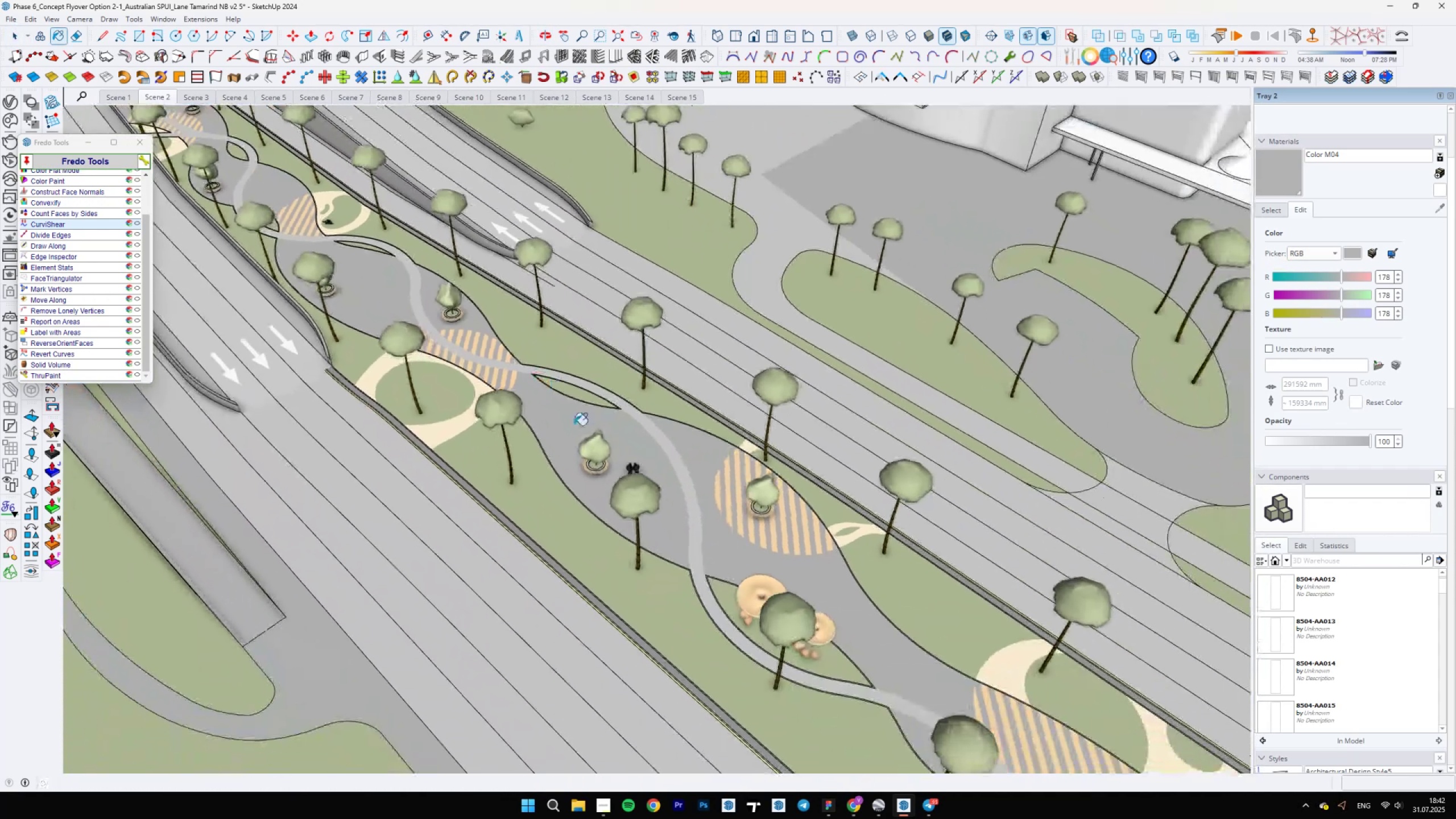 
key(Shift+ShiftLeft)
 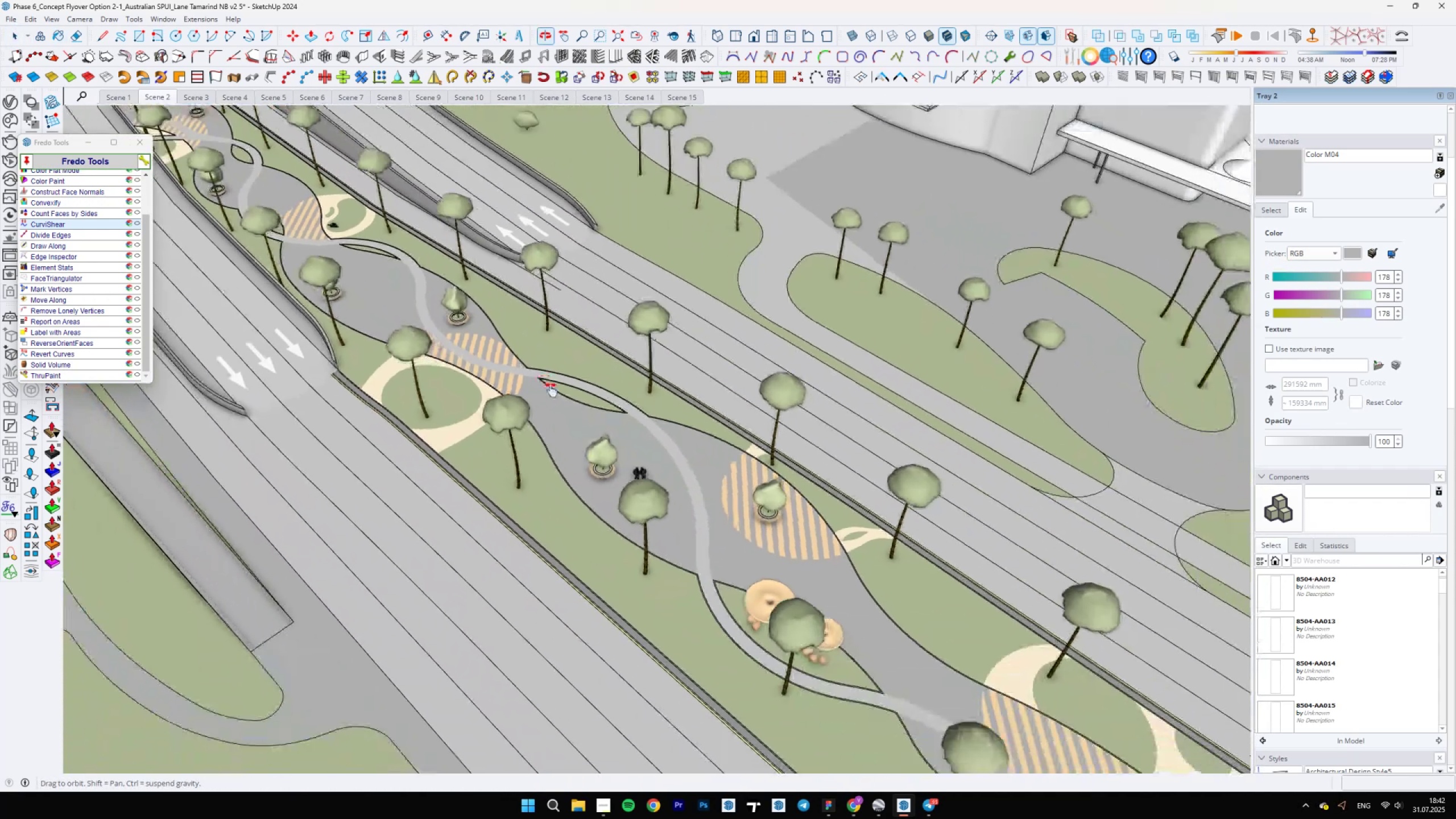 
key(Shift+ShiftLeft)
 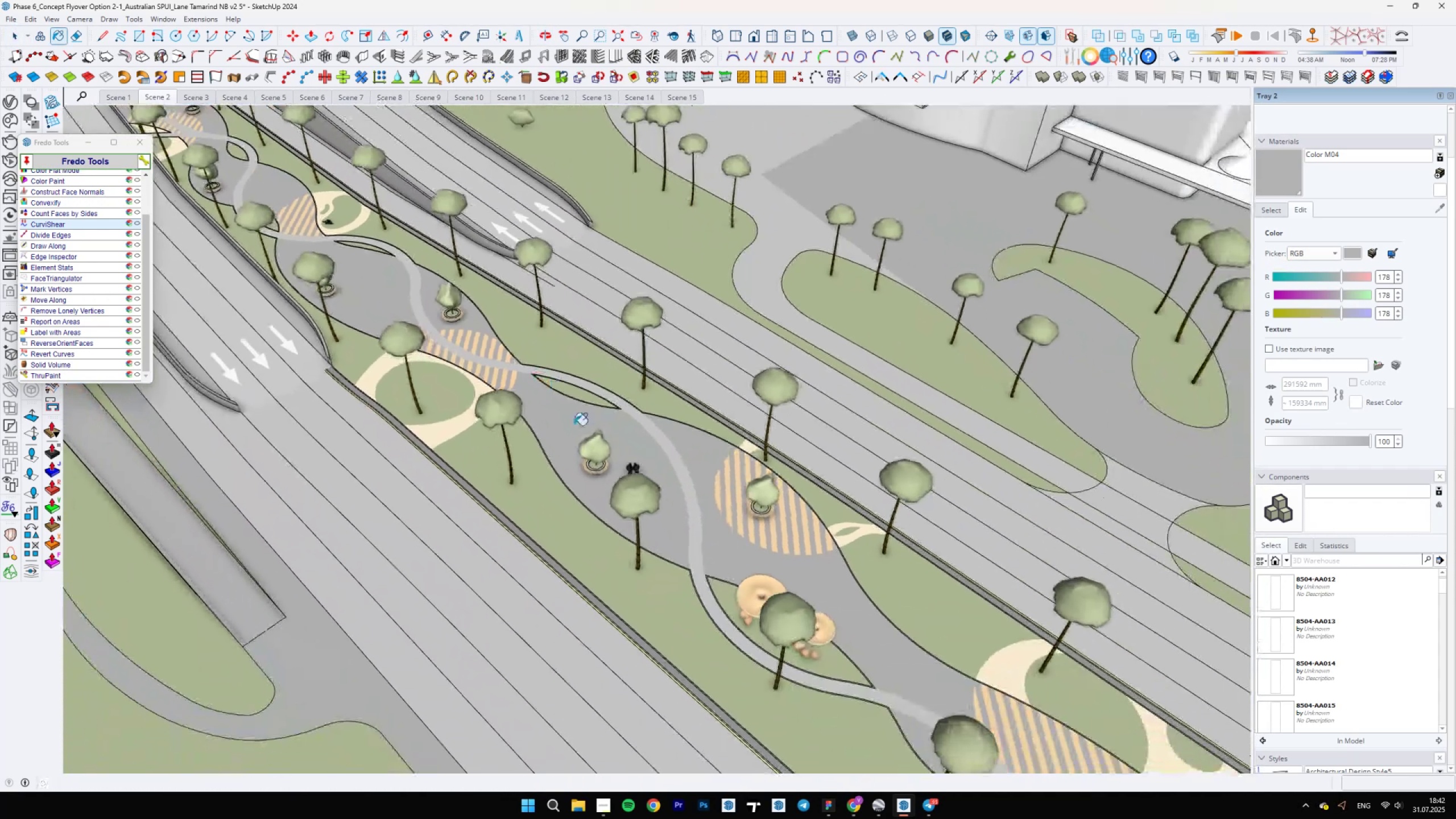 
key(Shift+ShiftLeft)
 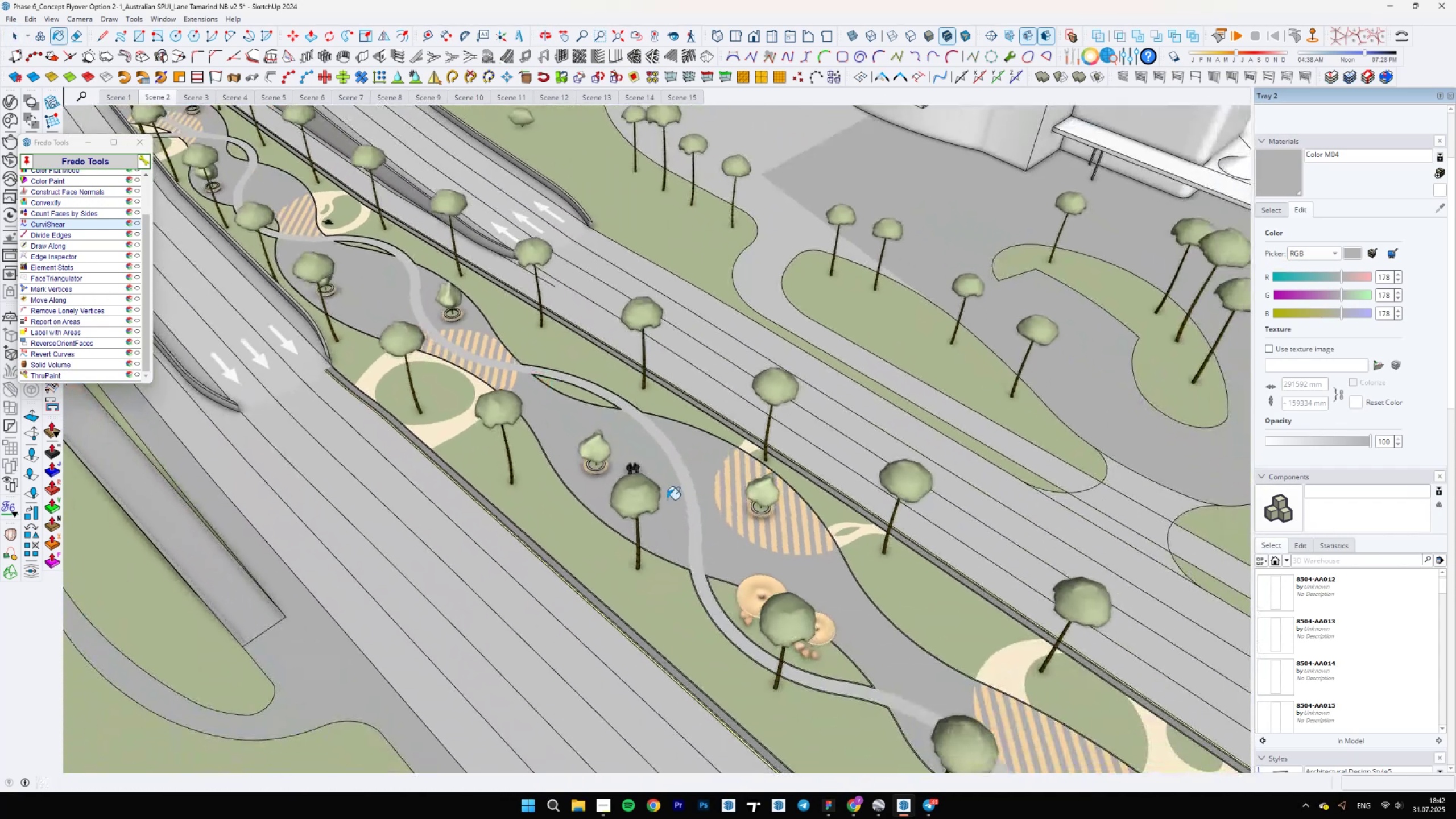 
key(Shift+ShiftLeft)
 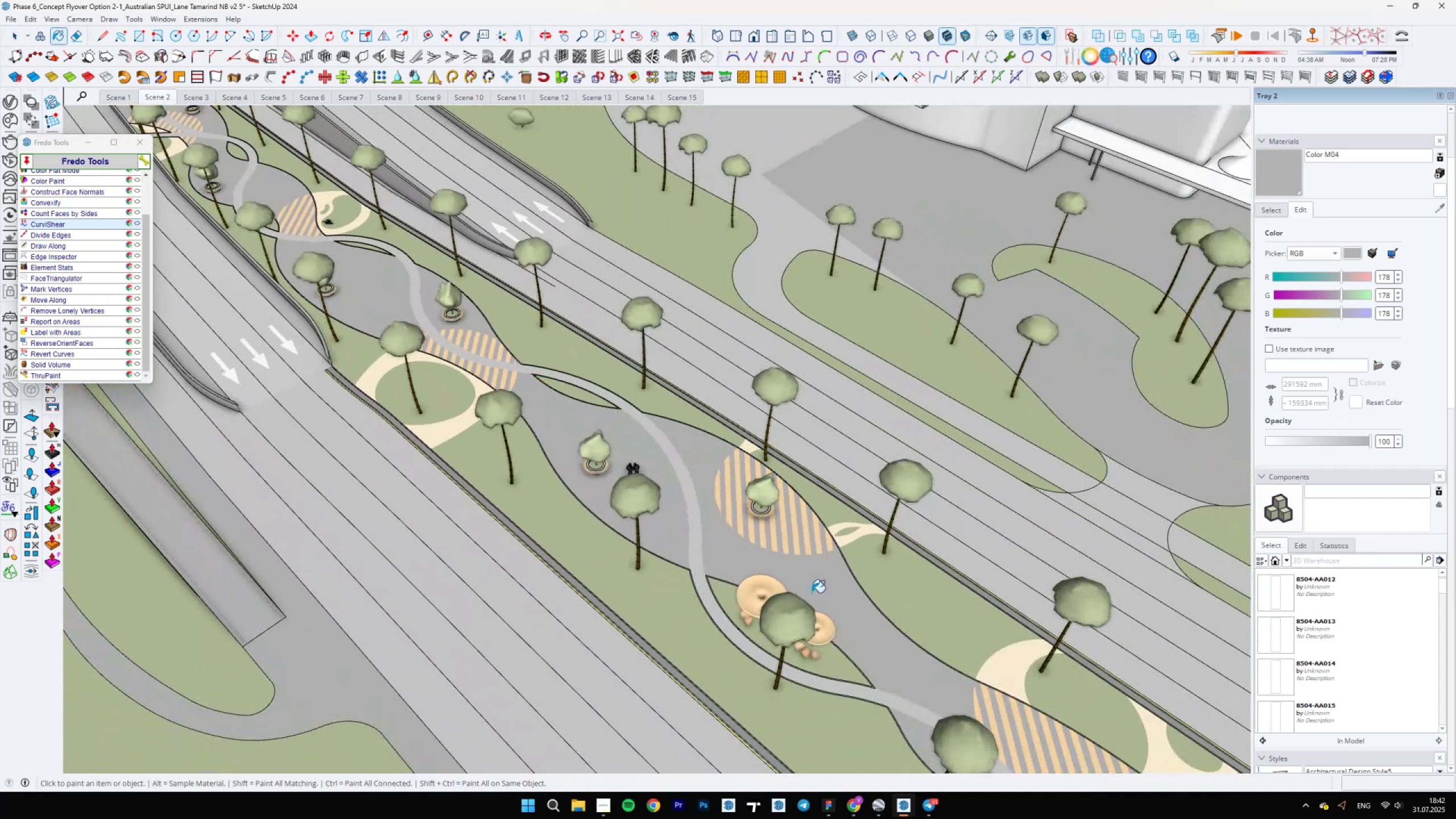 
scroll: coordinate [839, 623], scroll_direction: up, amount: 10.0
 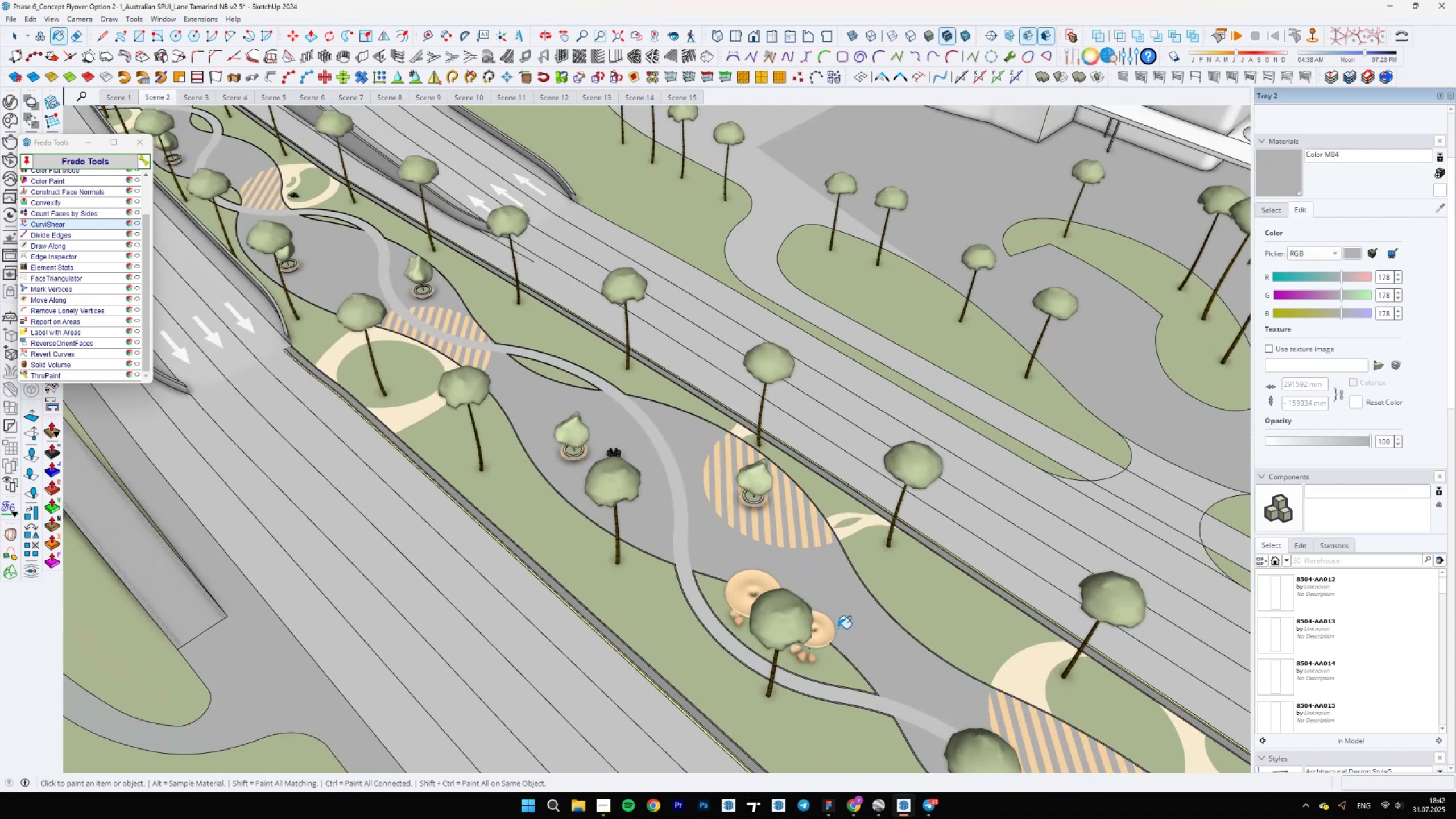 
hold_key(key=ShiftLeft, duration=1.26)
 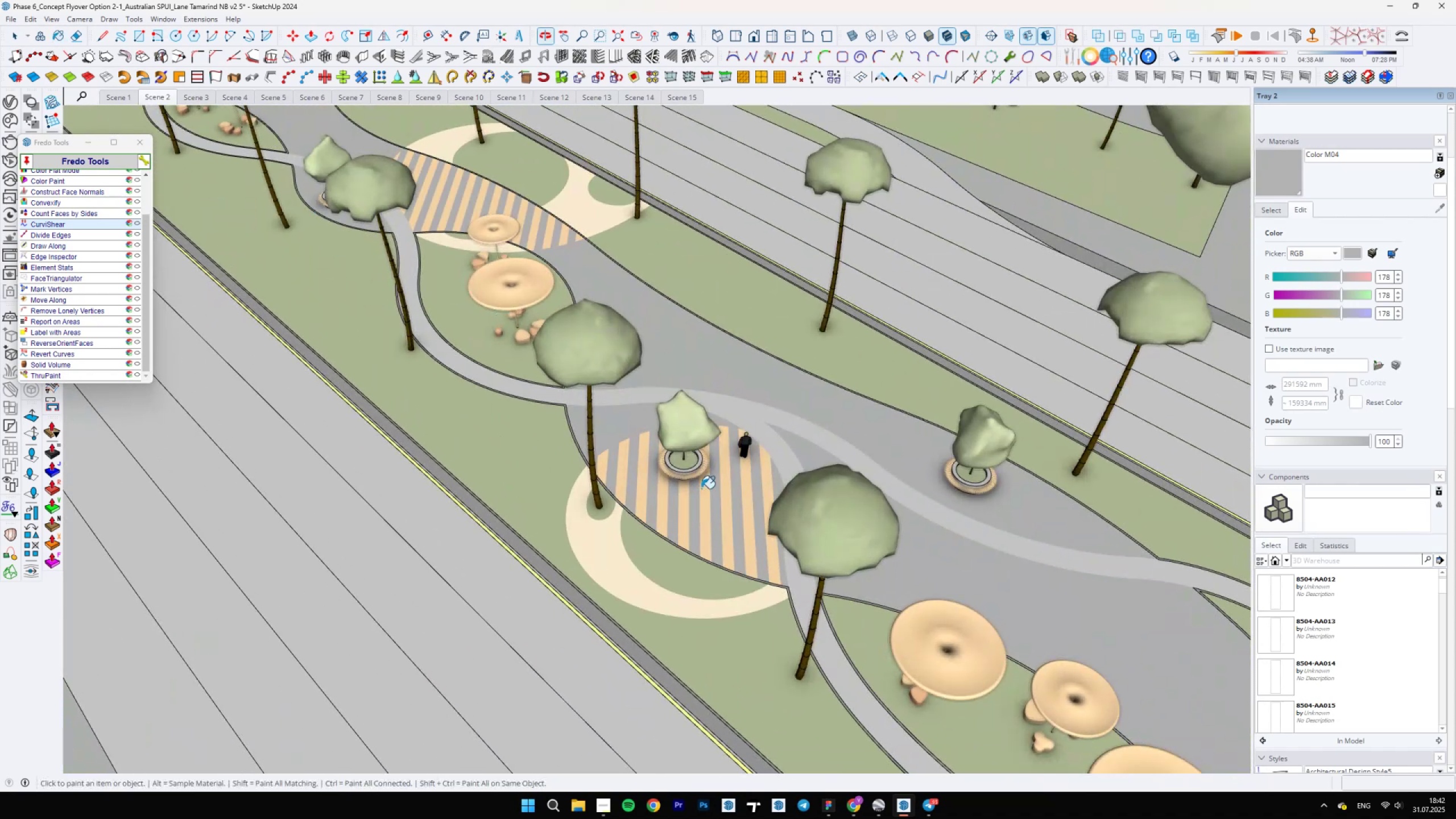 
scroll: coordinate [701, 474], scroll_direction: up, amount: 29.0
 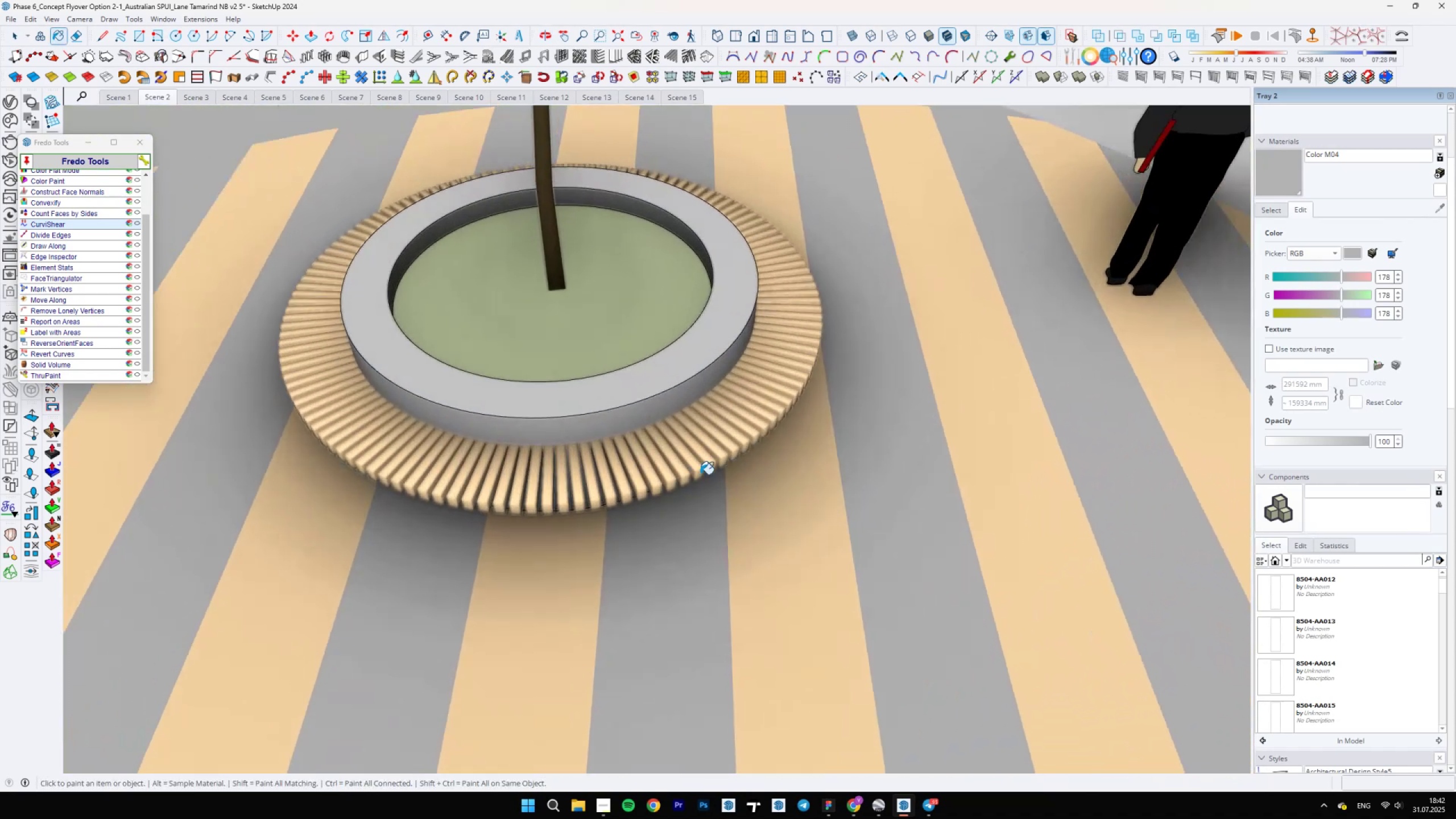 
hold_key(key=AltLeft, duration=0.83)
left_click([694, 465])
 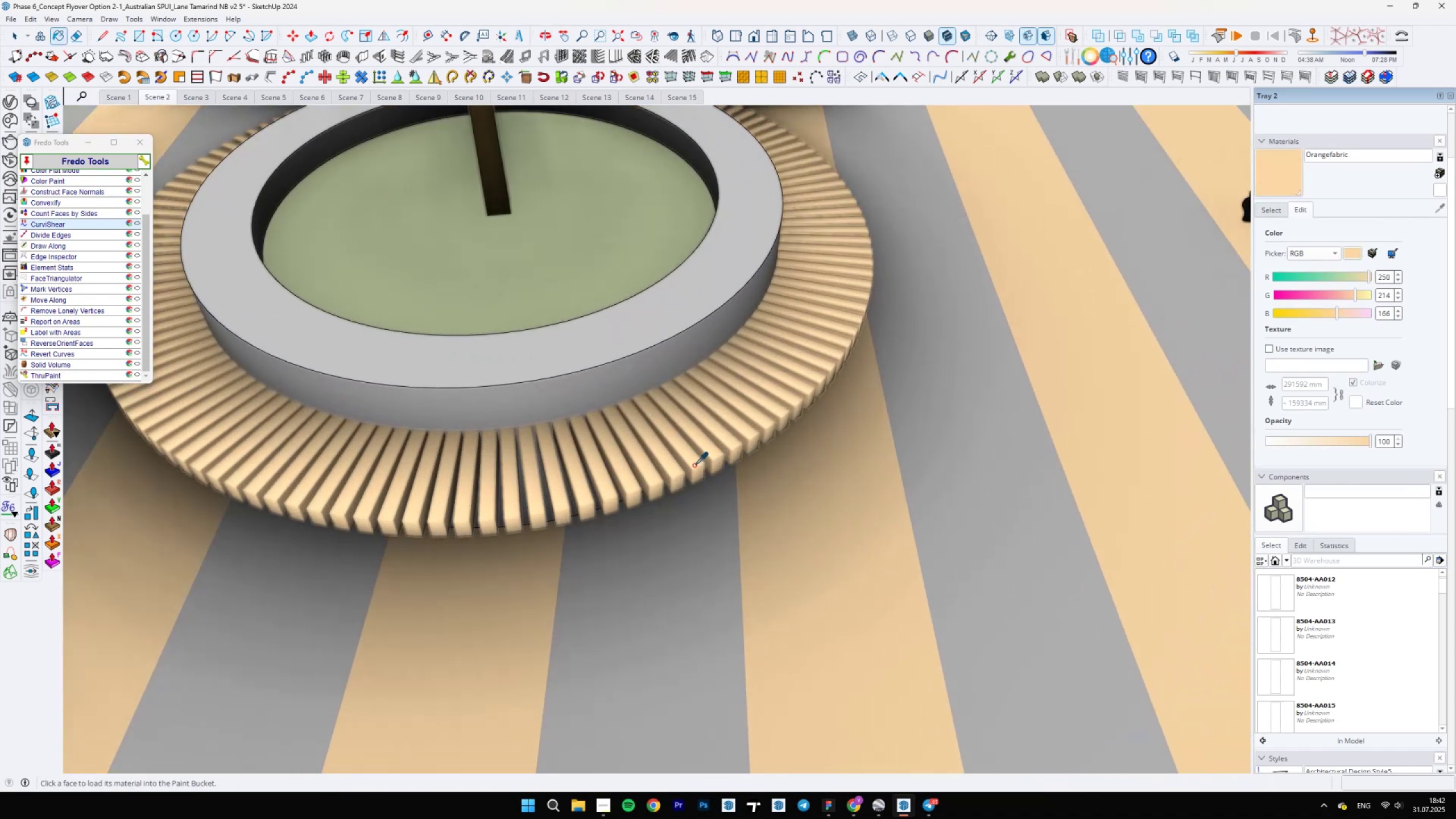 
scroll: coordinate [698, 511], scroll_direction: down, amount: 70.0
 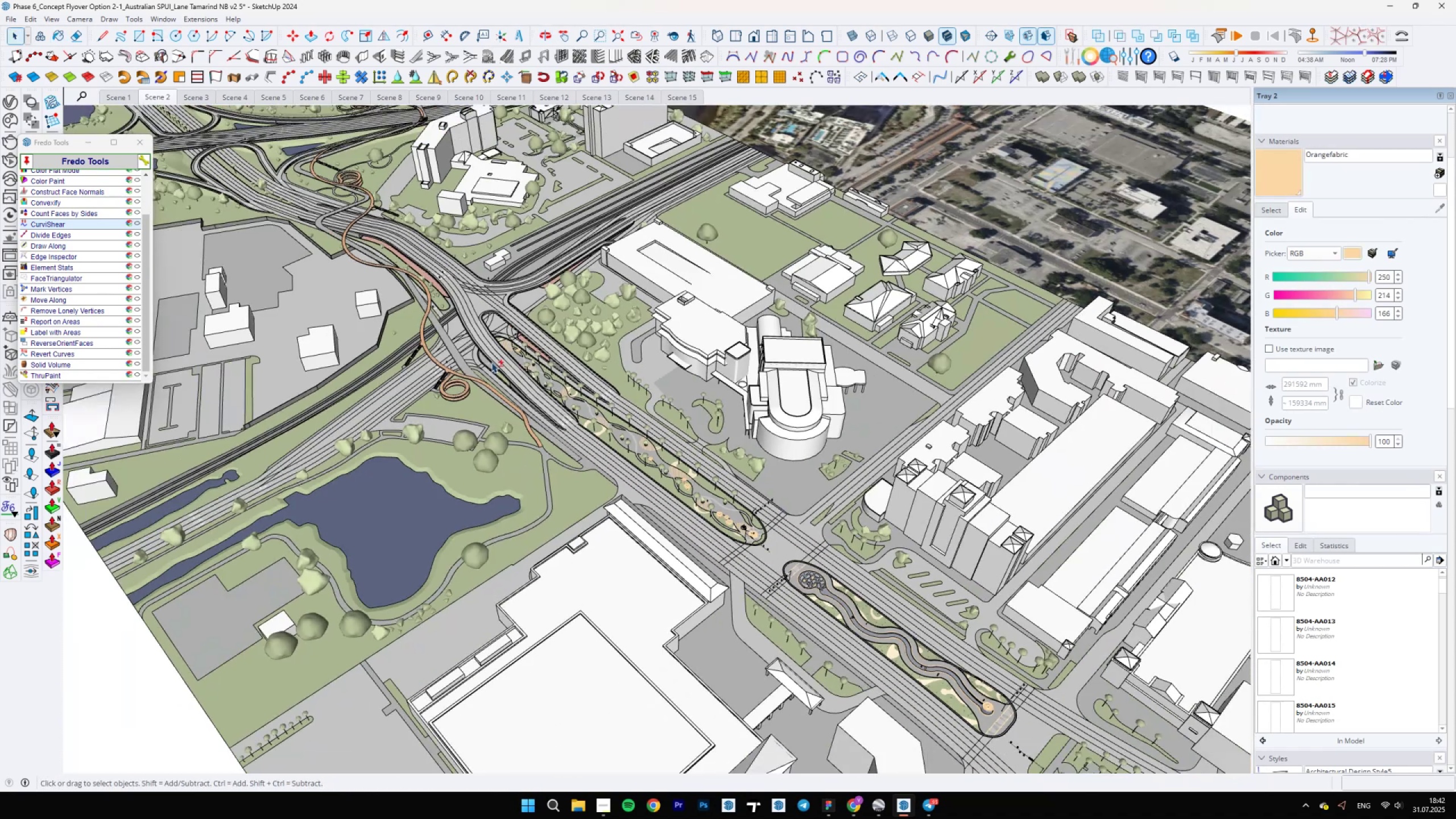 
key(Space)
 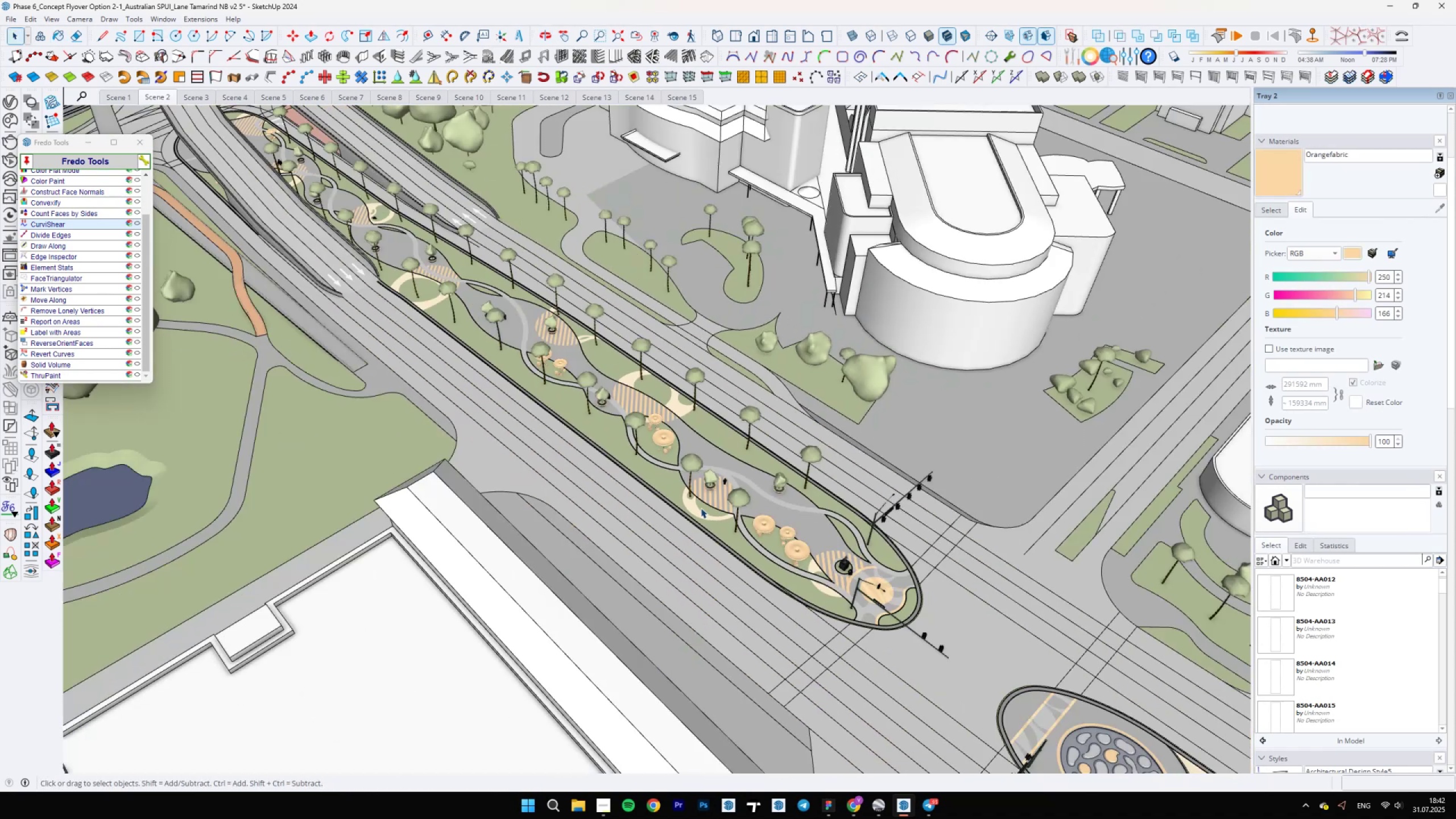 
hold_key(key=ShiftLeft, duration=0.54)
scroll: coordinate [621, 460], scroll_direction: up, amount: 45.0
 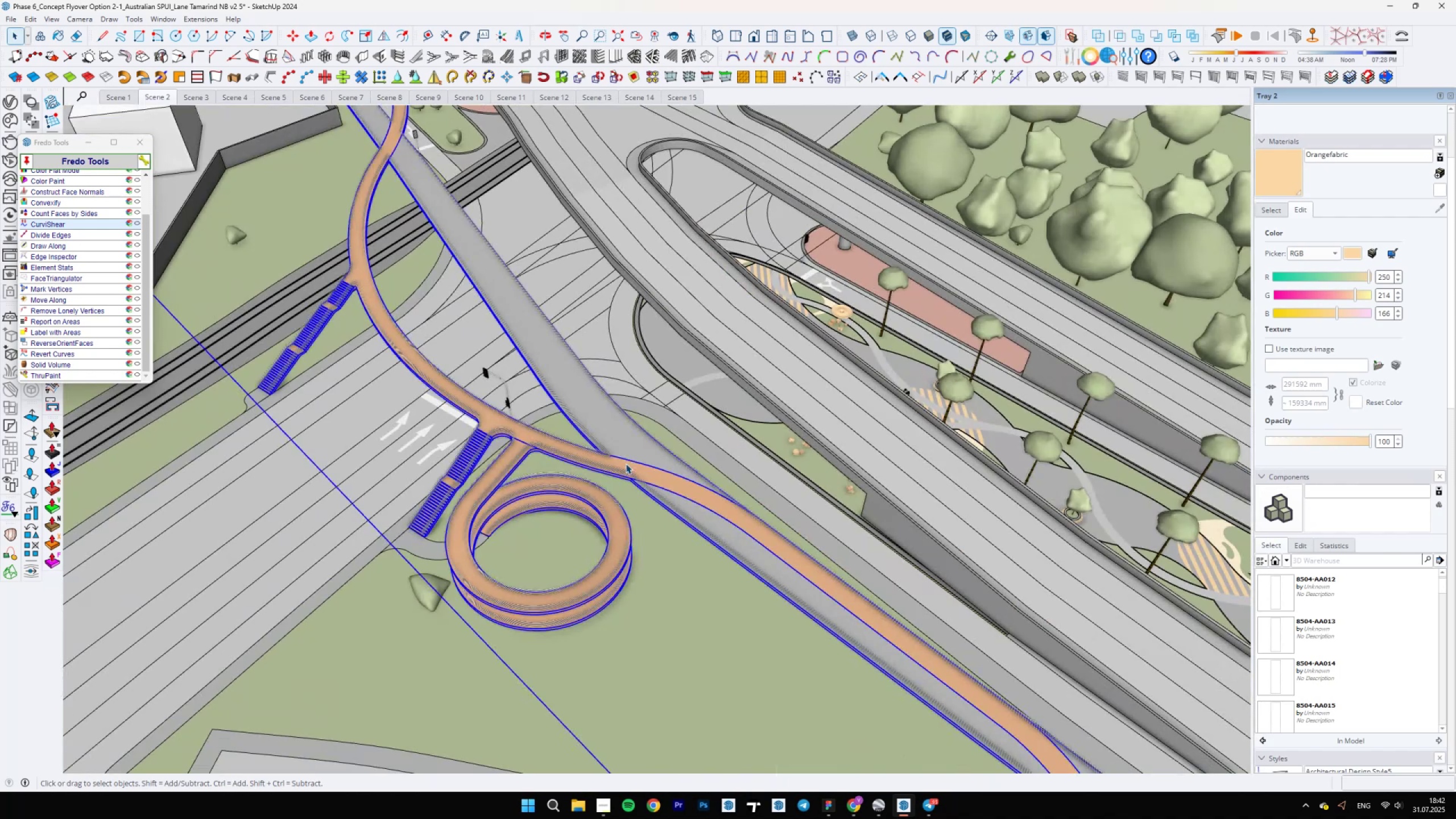 
double_click([626, 464])
 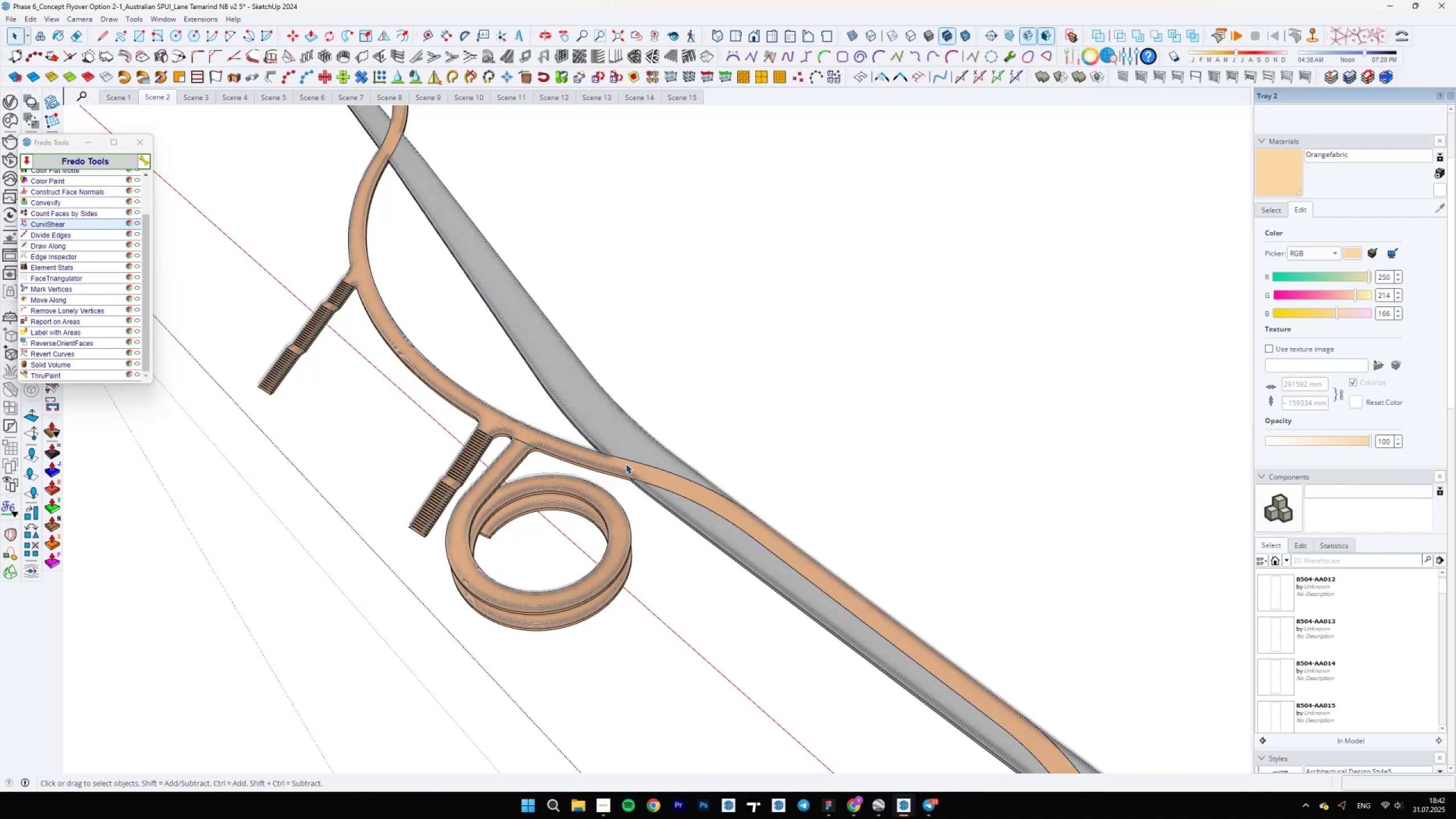 
triple_click([626, 464])
 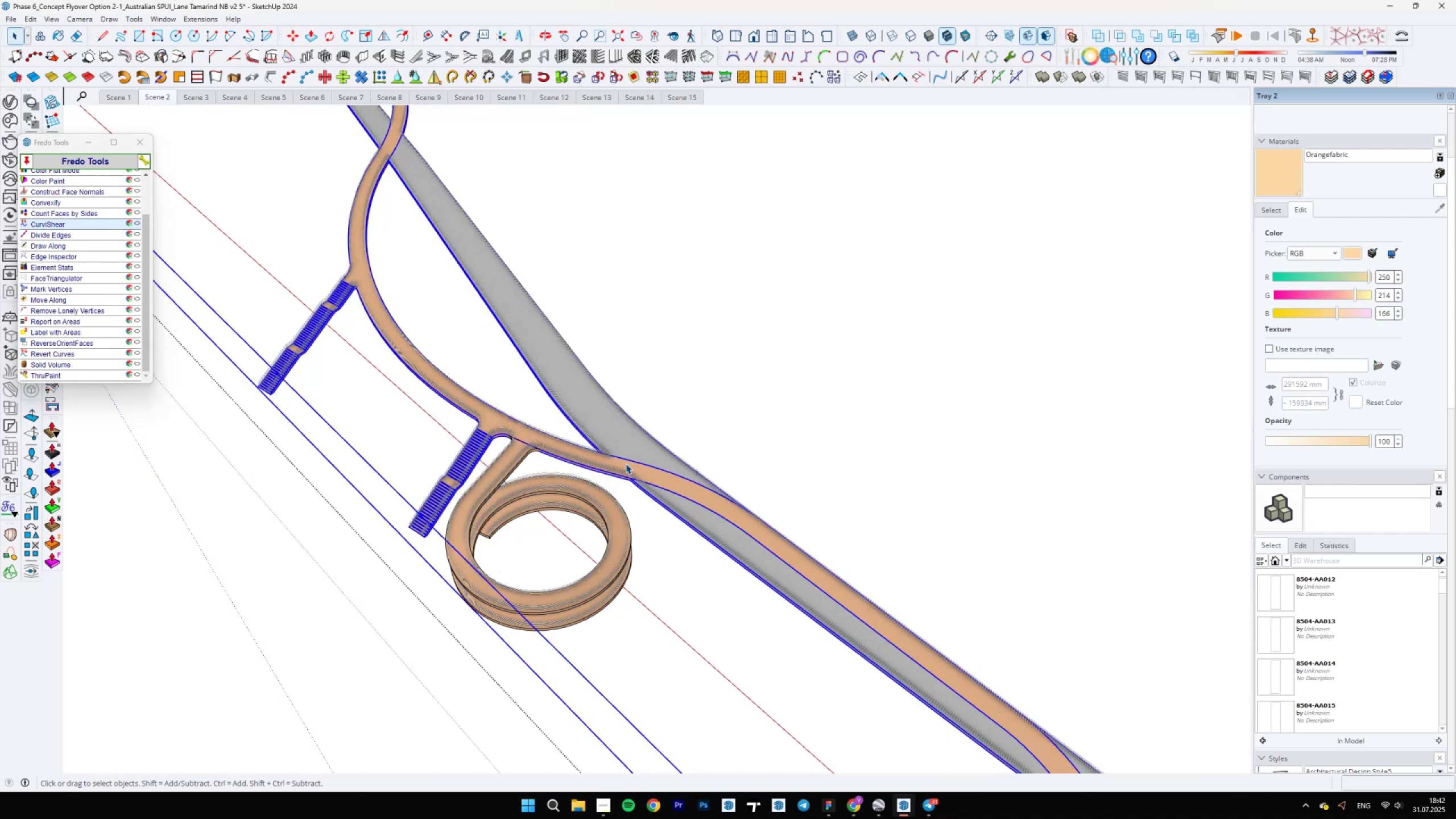 
triple_click([626, 464])
 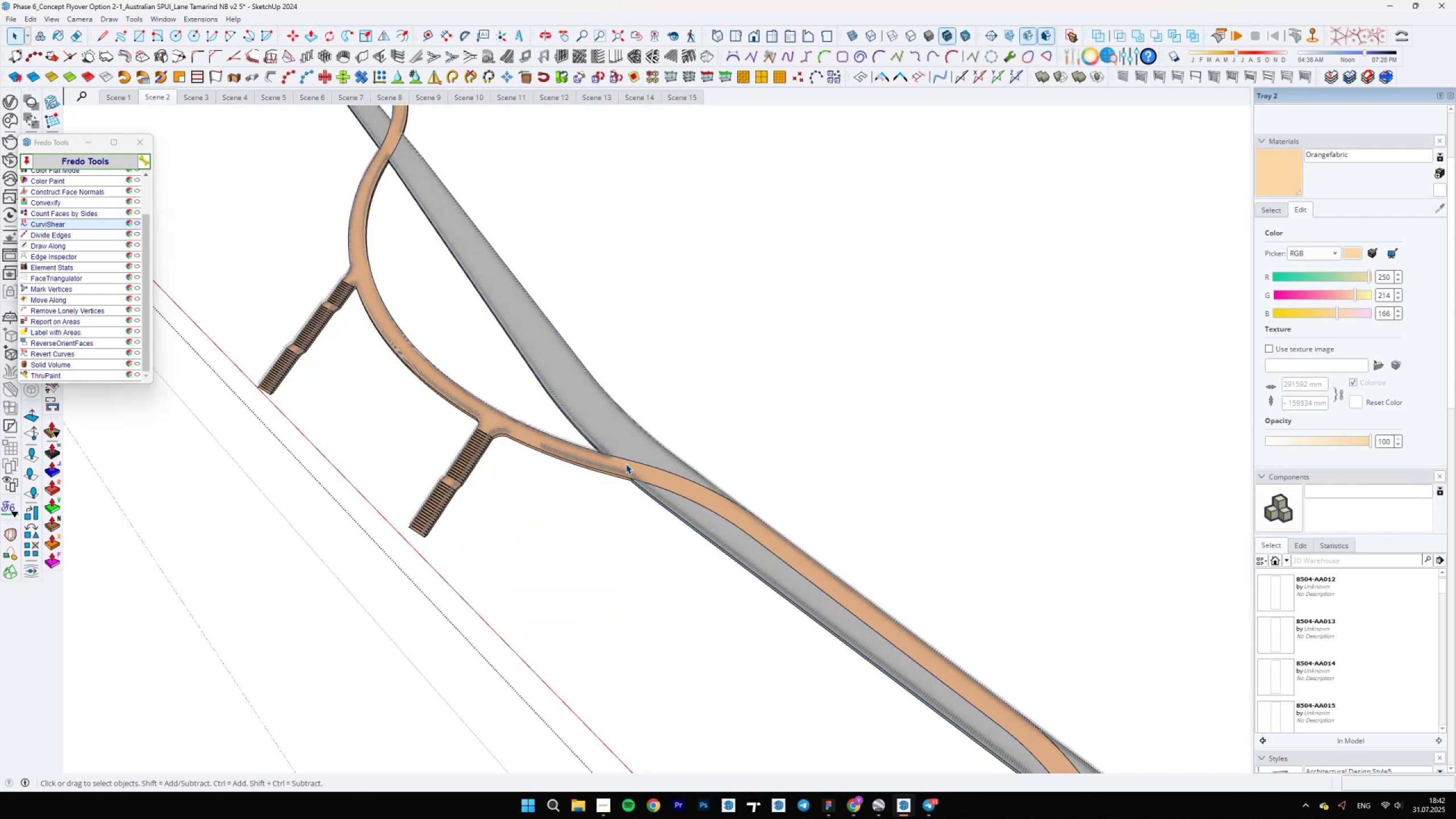 
triple_click([626, 464])
 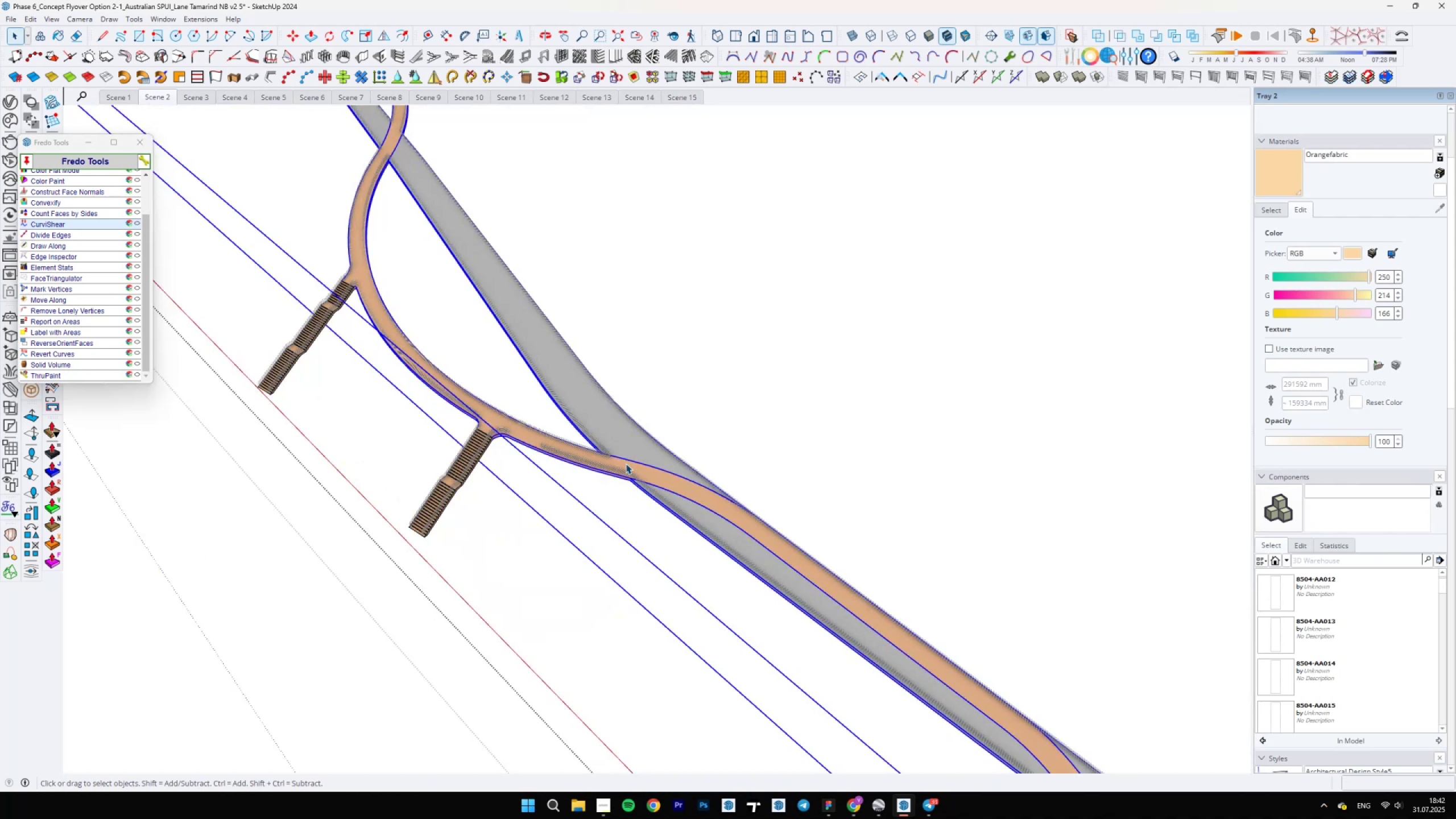 
triple_click([626, 464])
 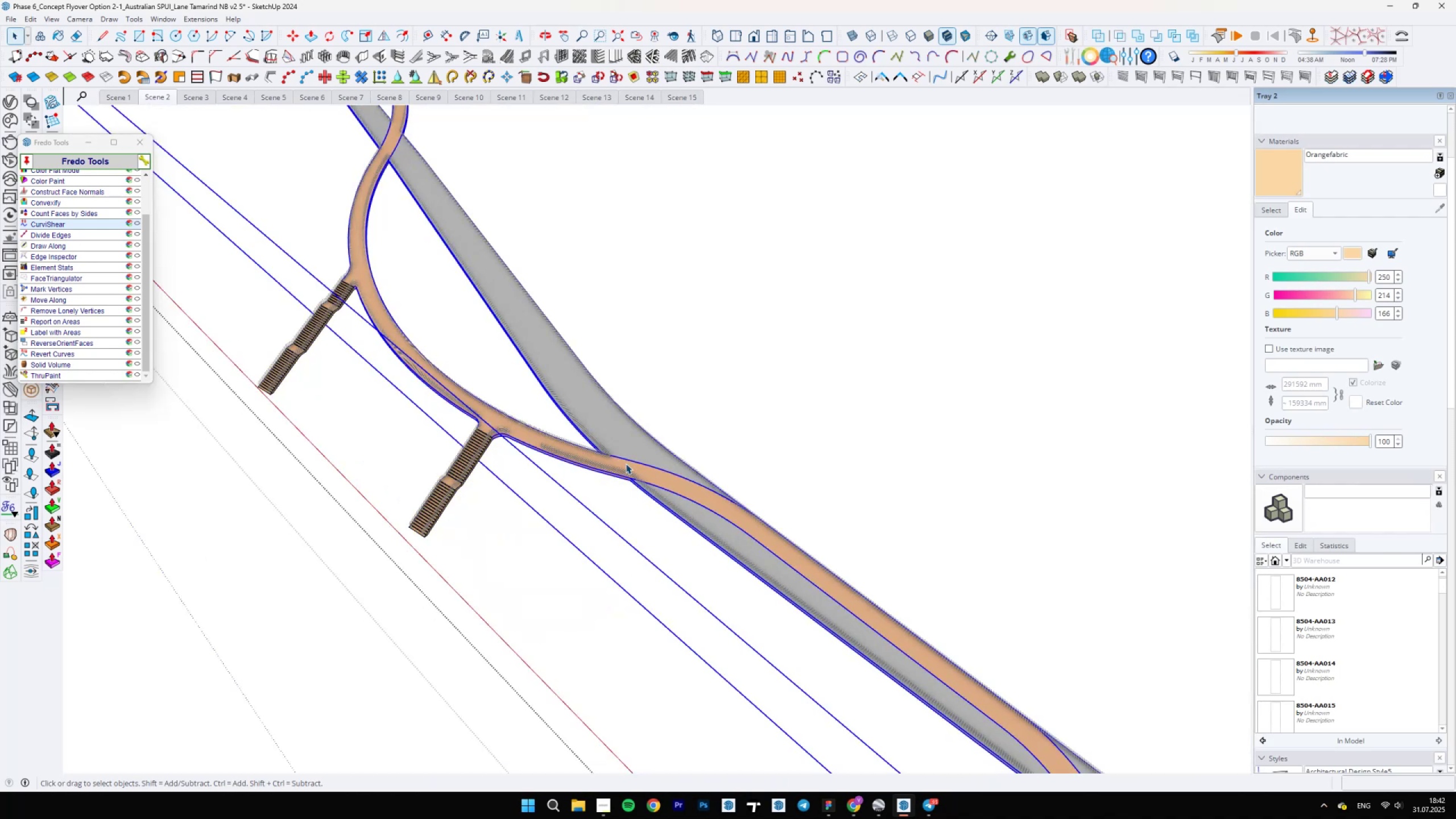 
scroll: coordinate [626, 464], scroll_direction: up, amount: 4.0
 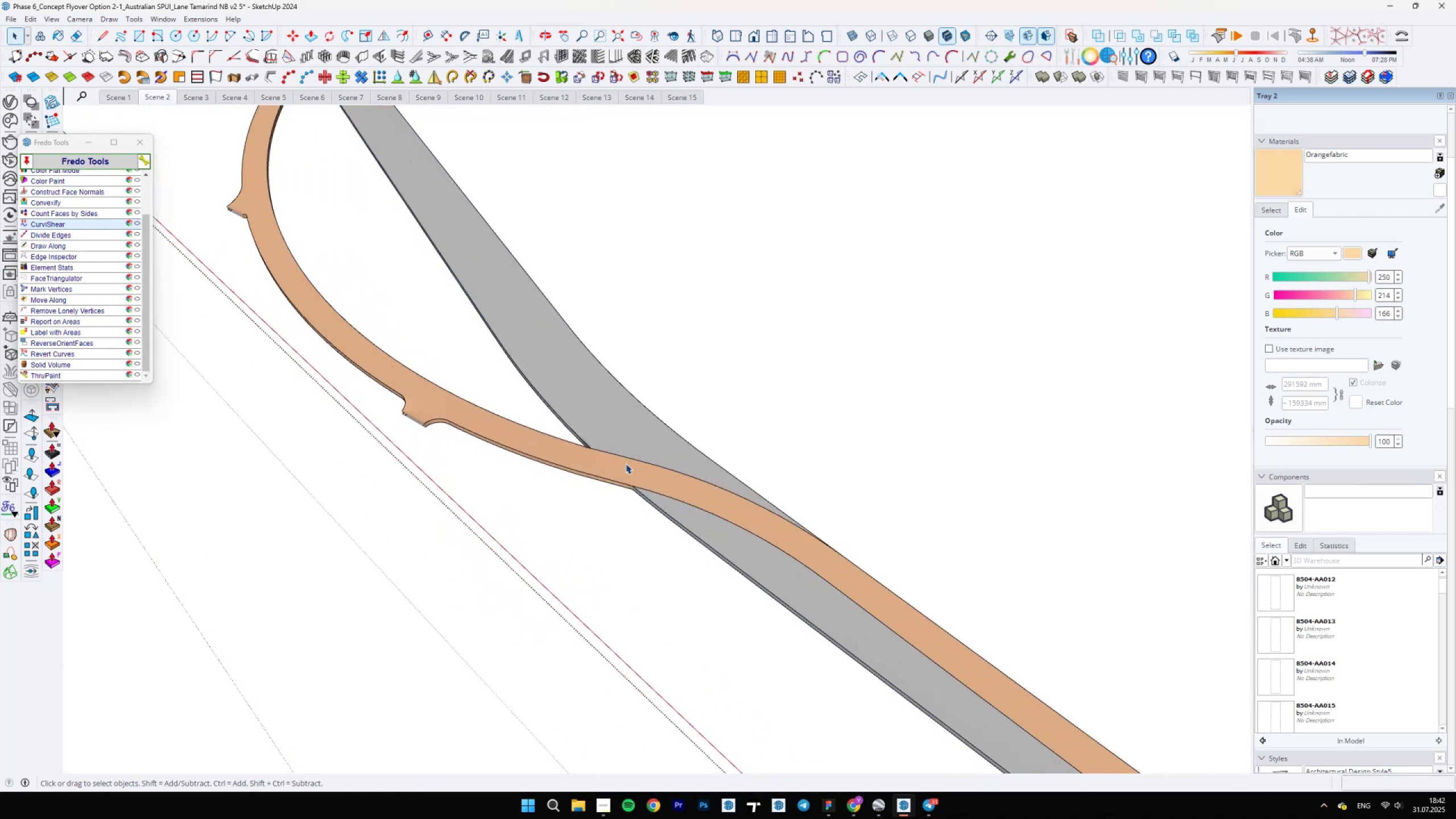 
left_click([626, 464])
 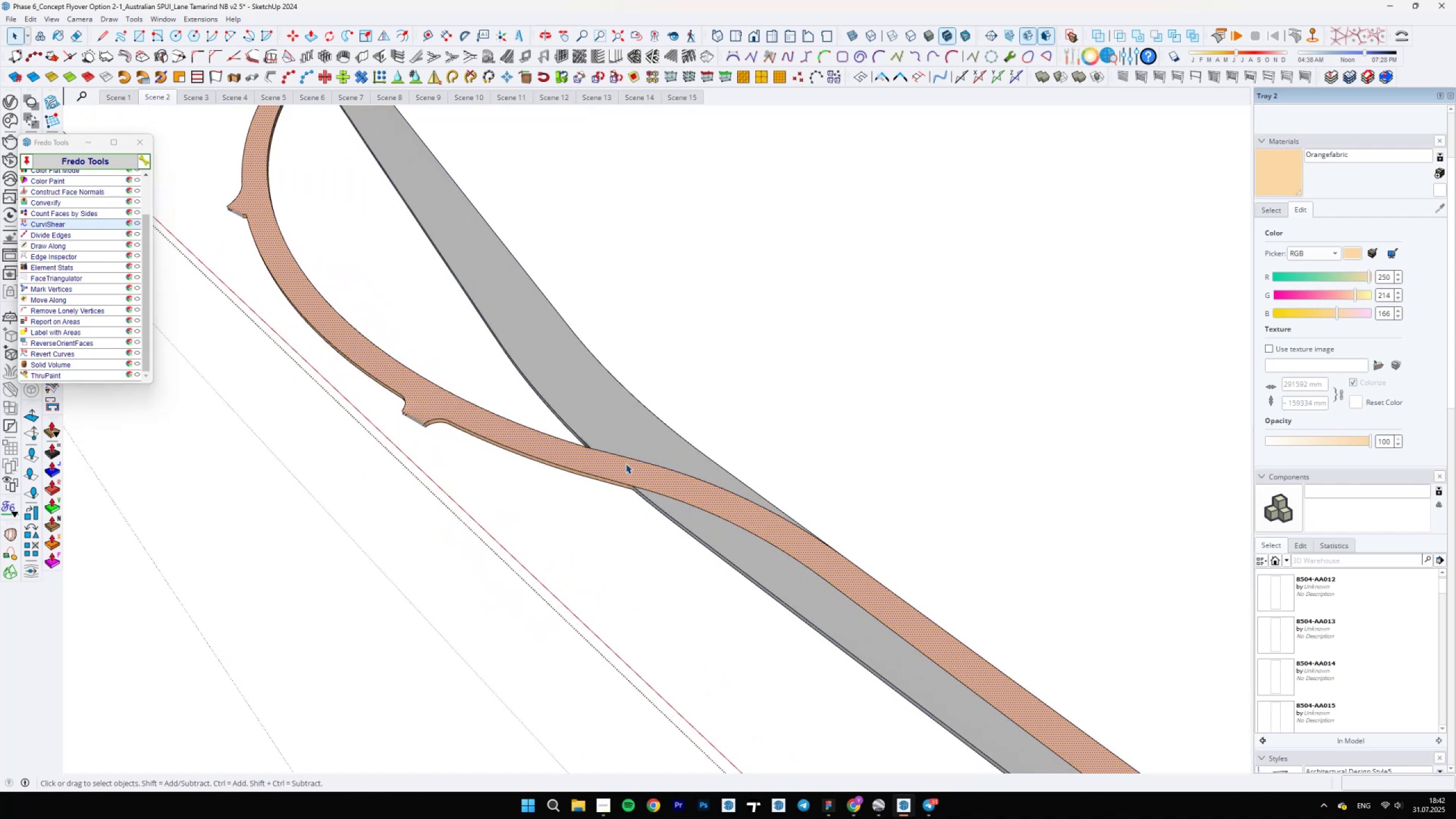 
scroll: coordinate [626, 464], scroll_direction: down, amount: 6.0
 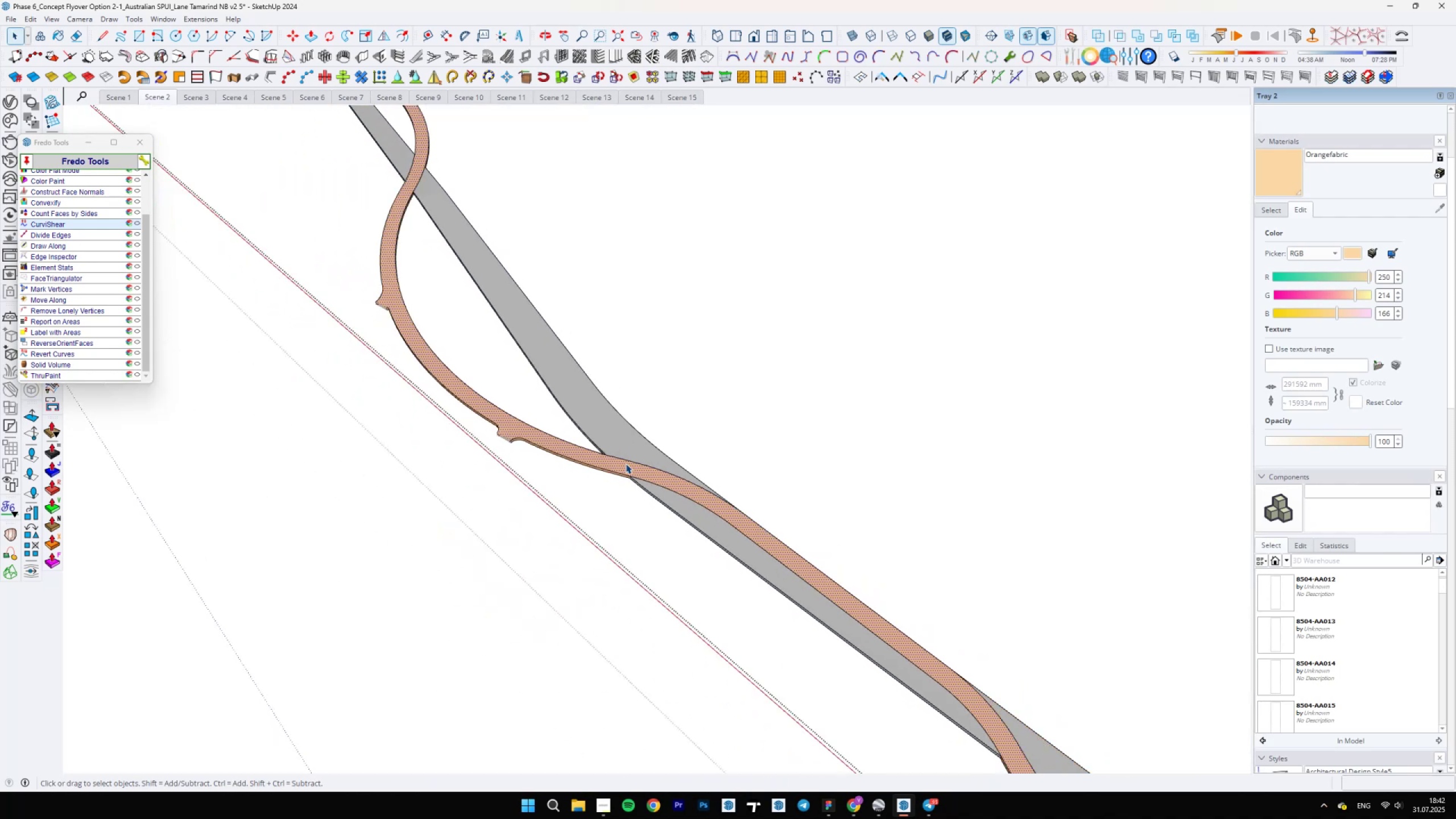 
key(B)
 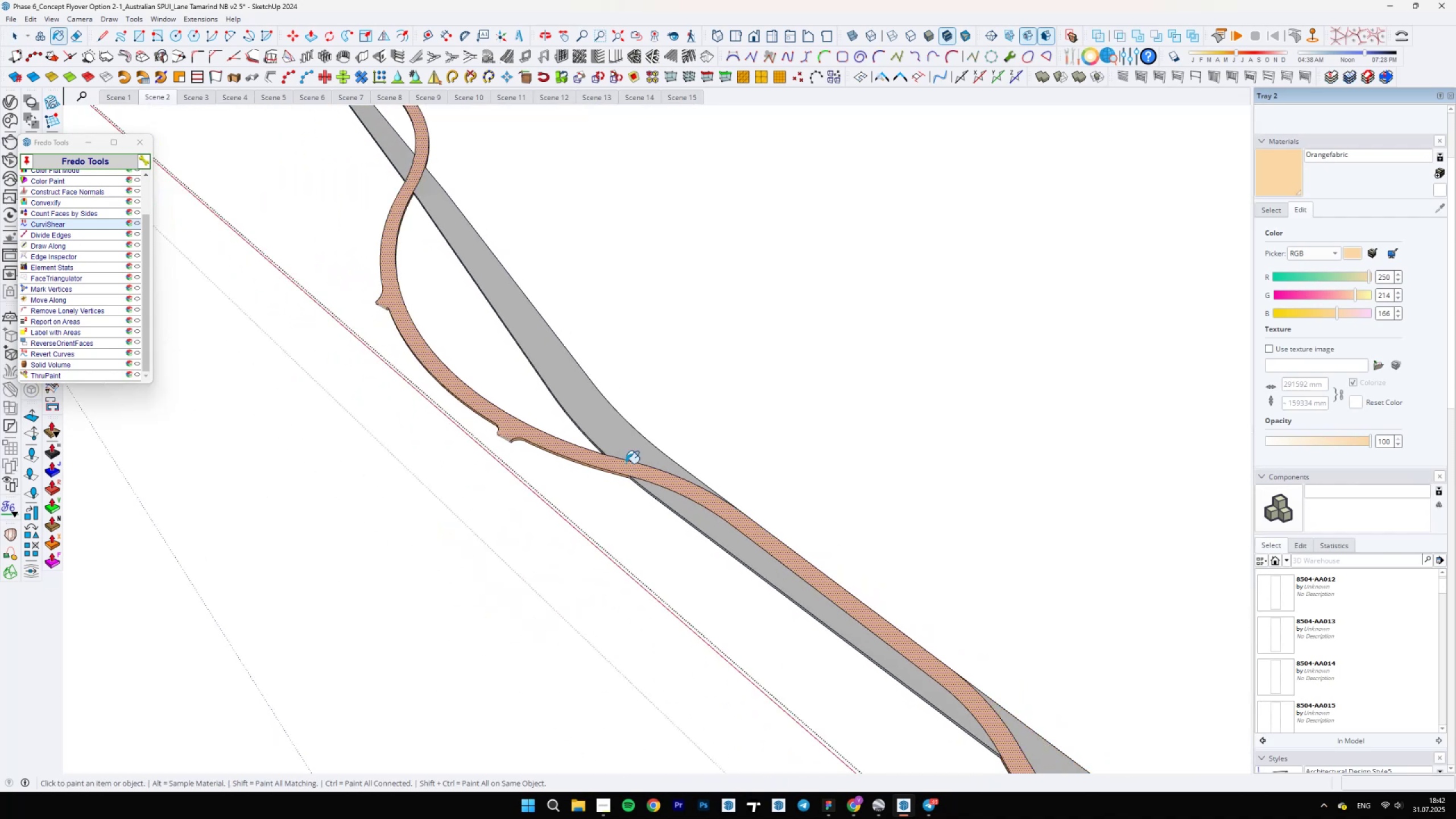 
key(Shift+ShiftLeft)
 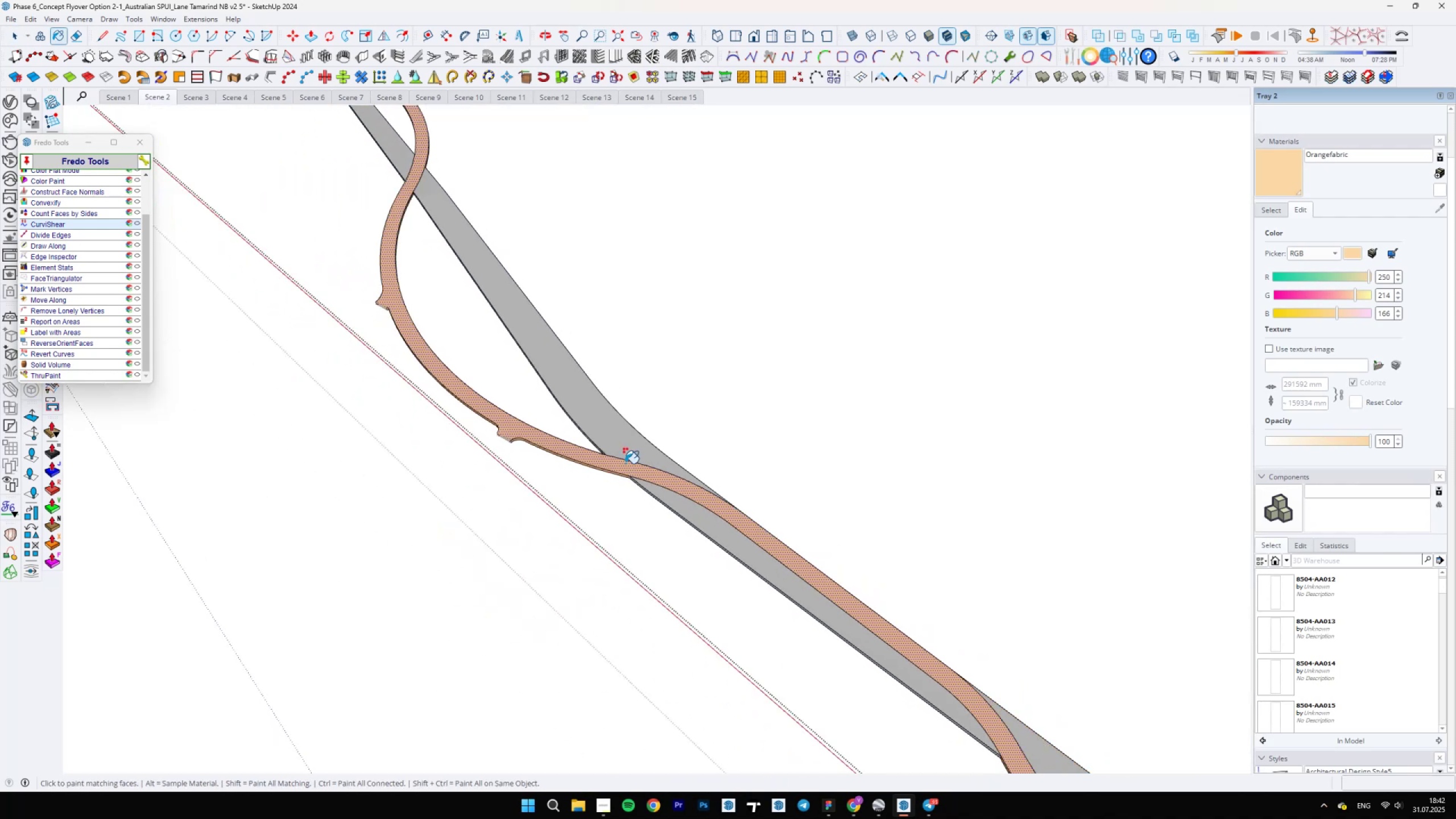 
left_click([624, 464])
 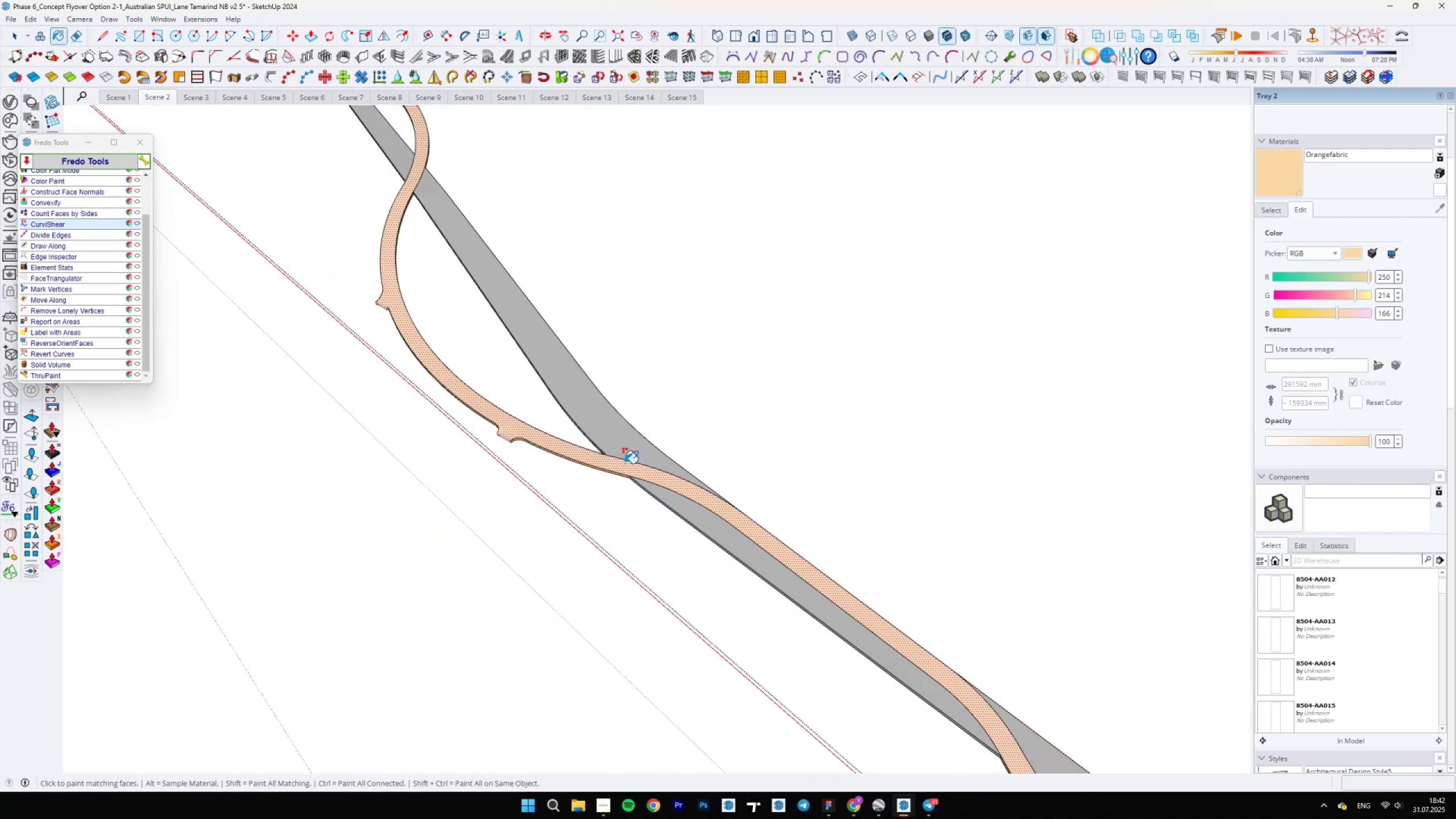 
scroll: coordinate [624, 466], scroll_direction: down, amount: 19.0
 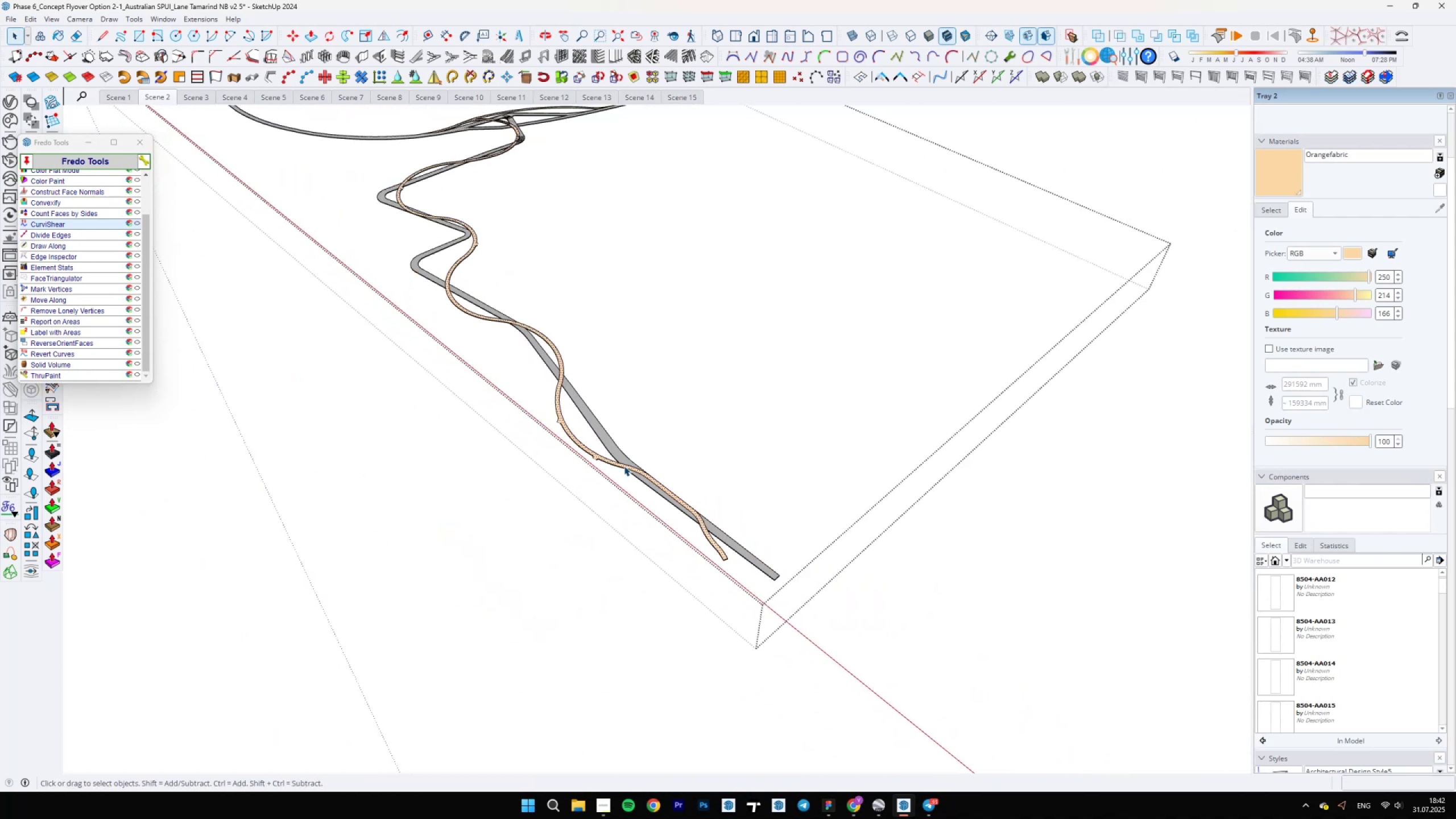 
key(Space)
 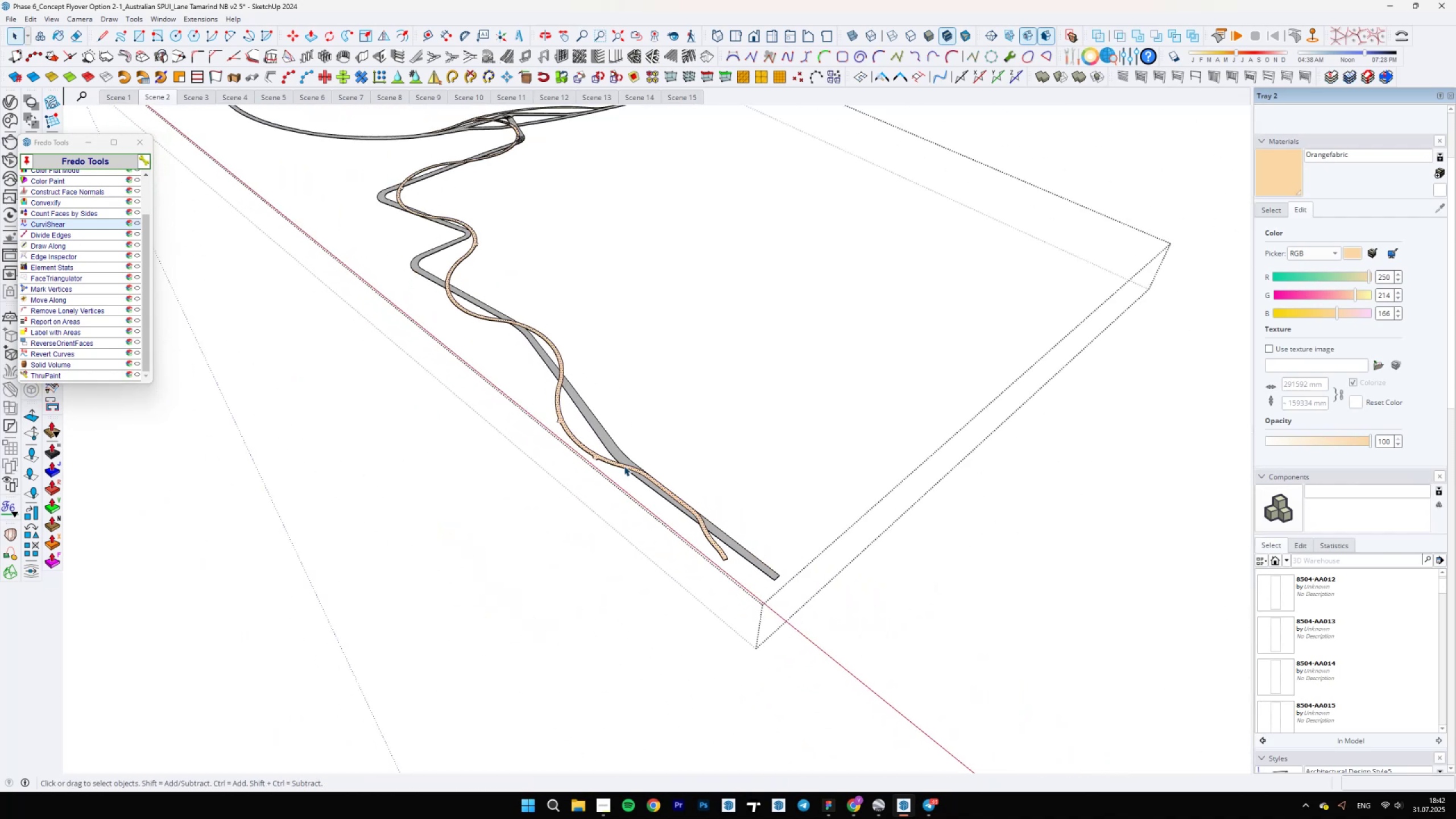 
key(Escape)
 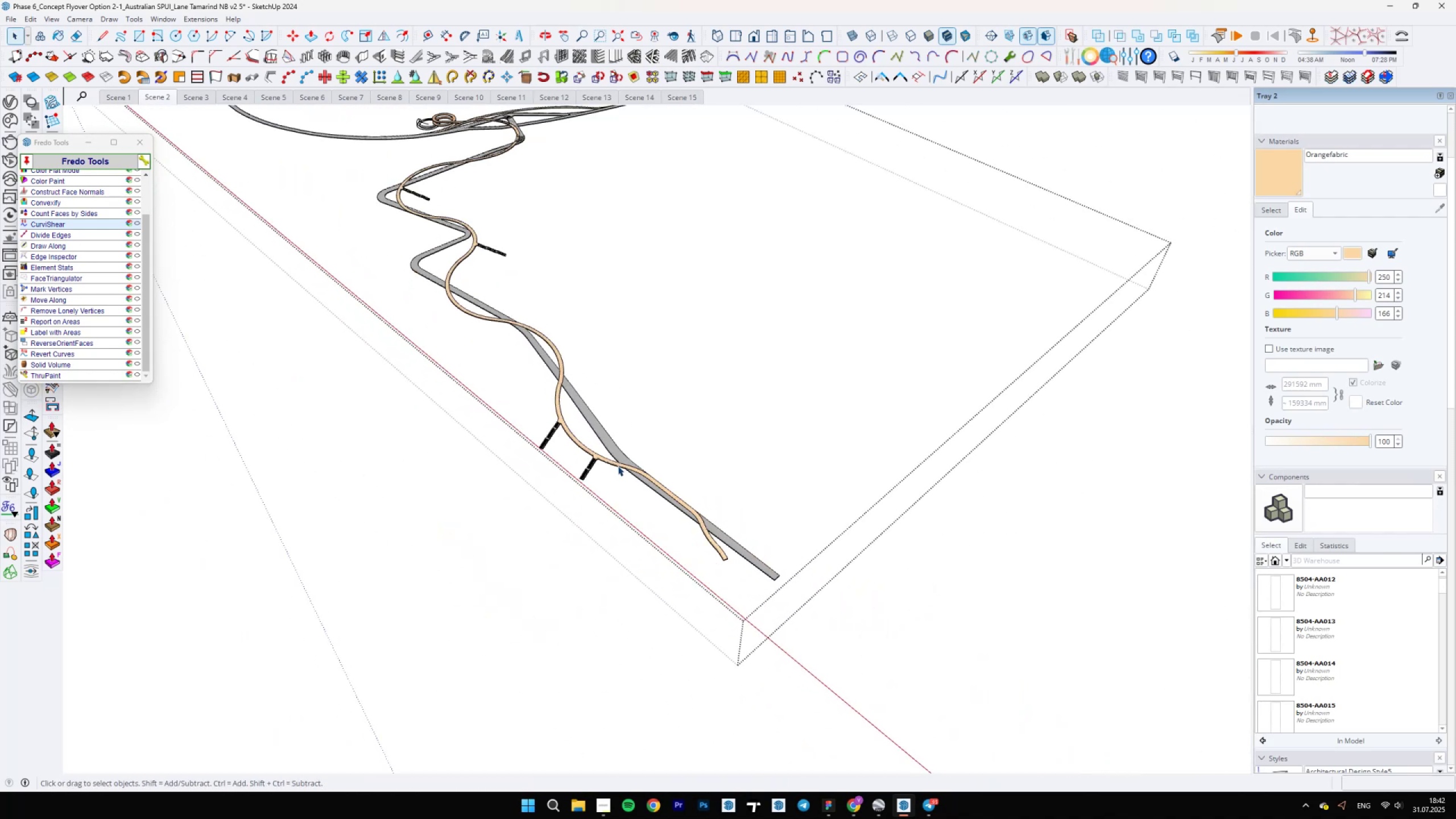 
key(Escape)
 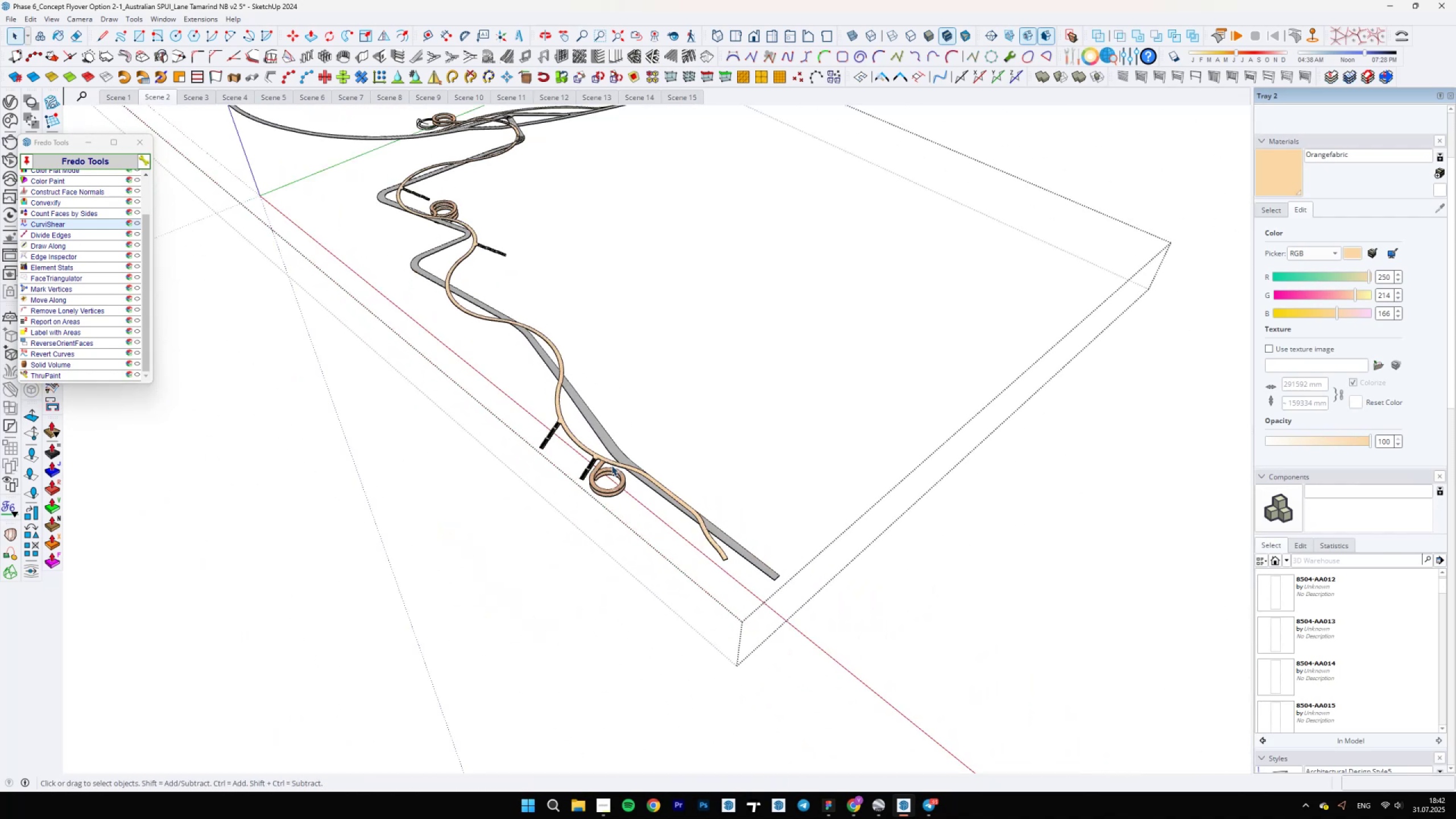 
key(Escape)
 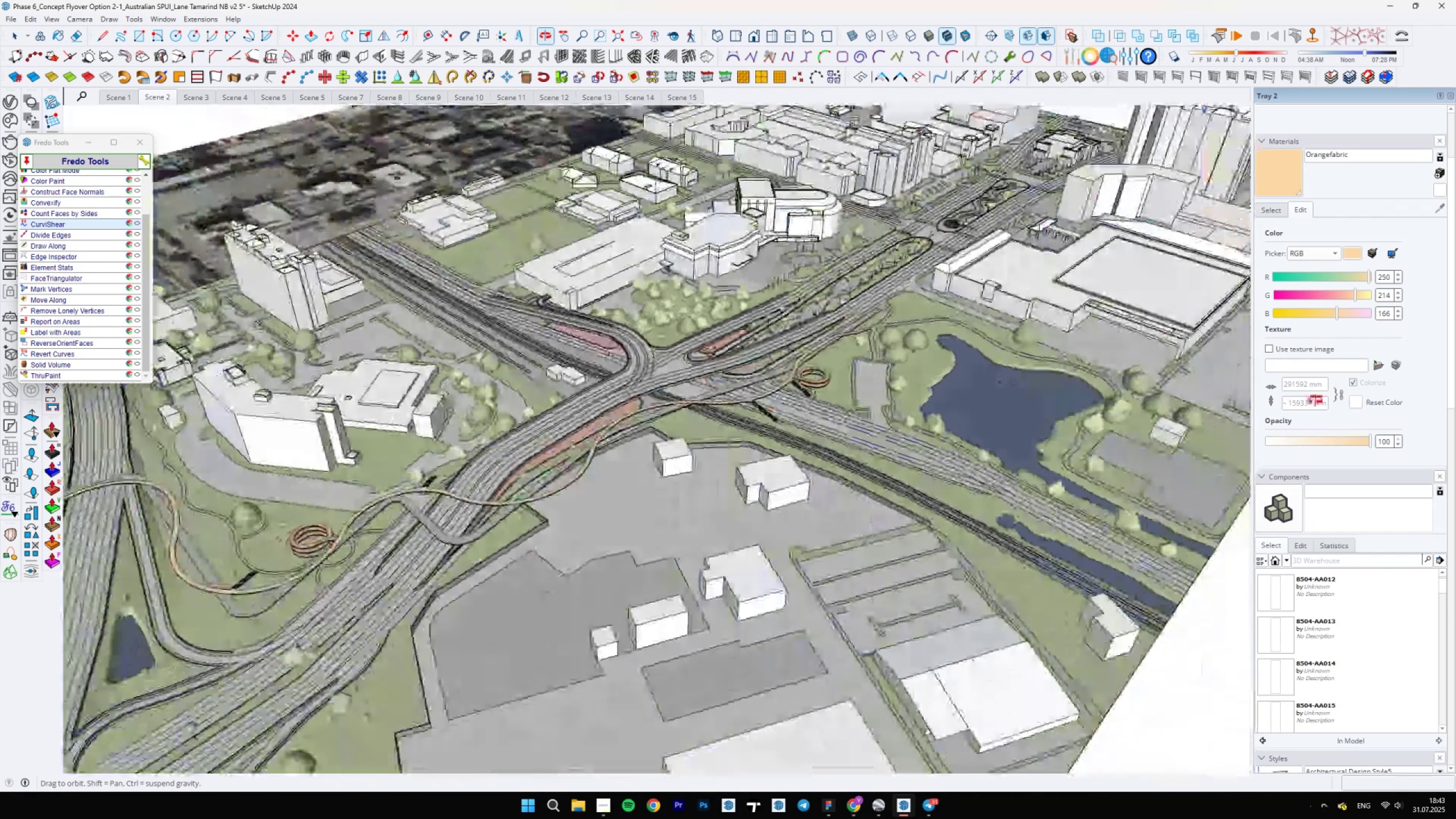 
hold_key(key=ShiftLeft, duration=0.51)
 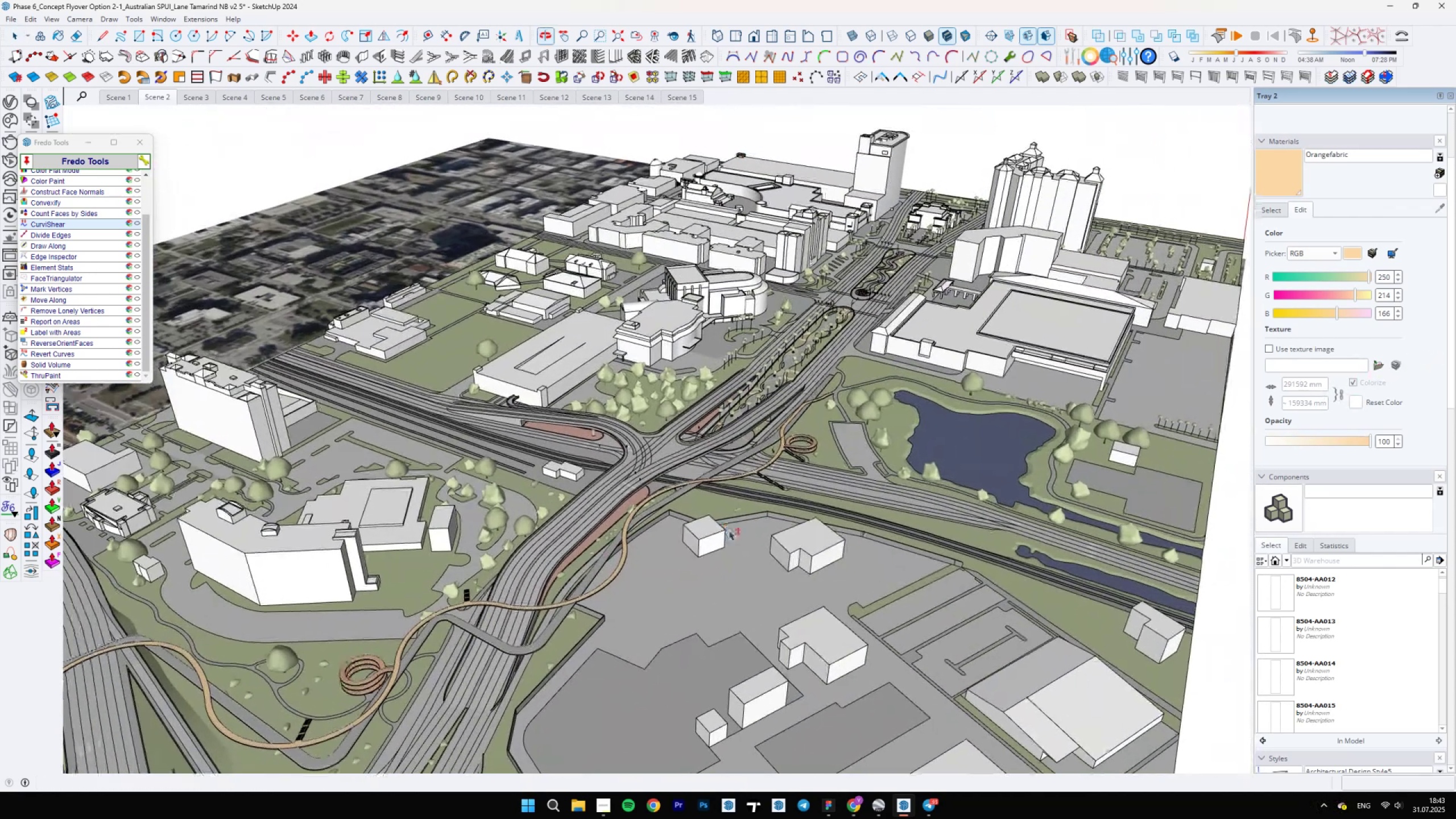 
scroll: coordinate [799, 446], scroll_direction: up, amount: 36.0
 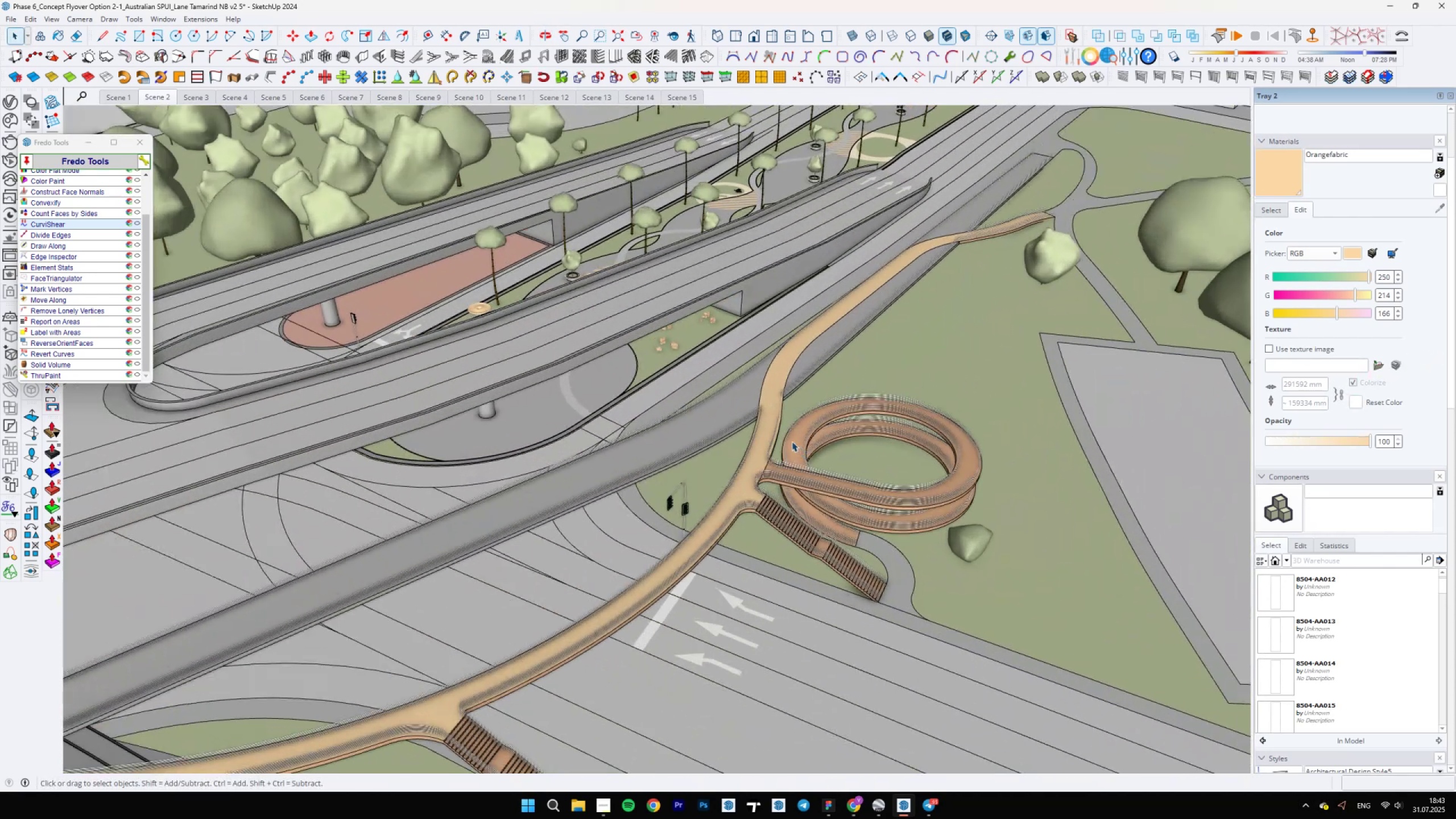 
double_click([792, 441])
 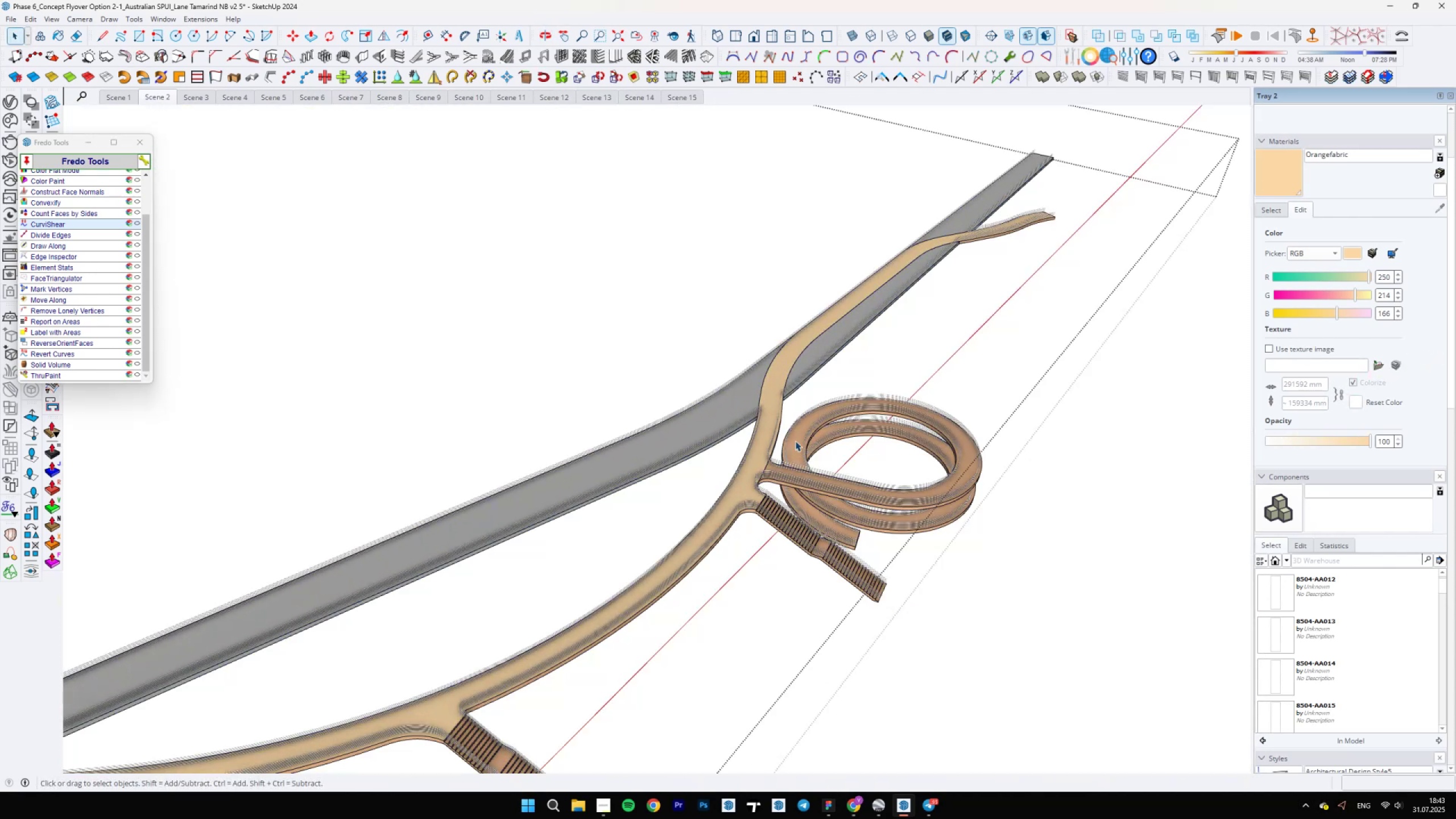 
triple_click([796, 440])
 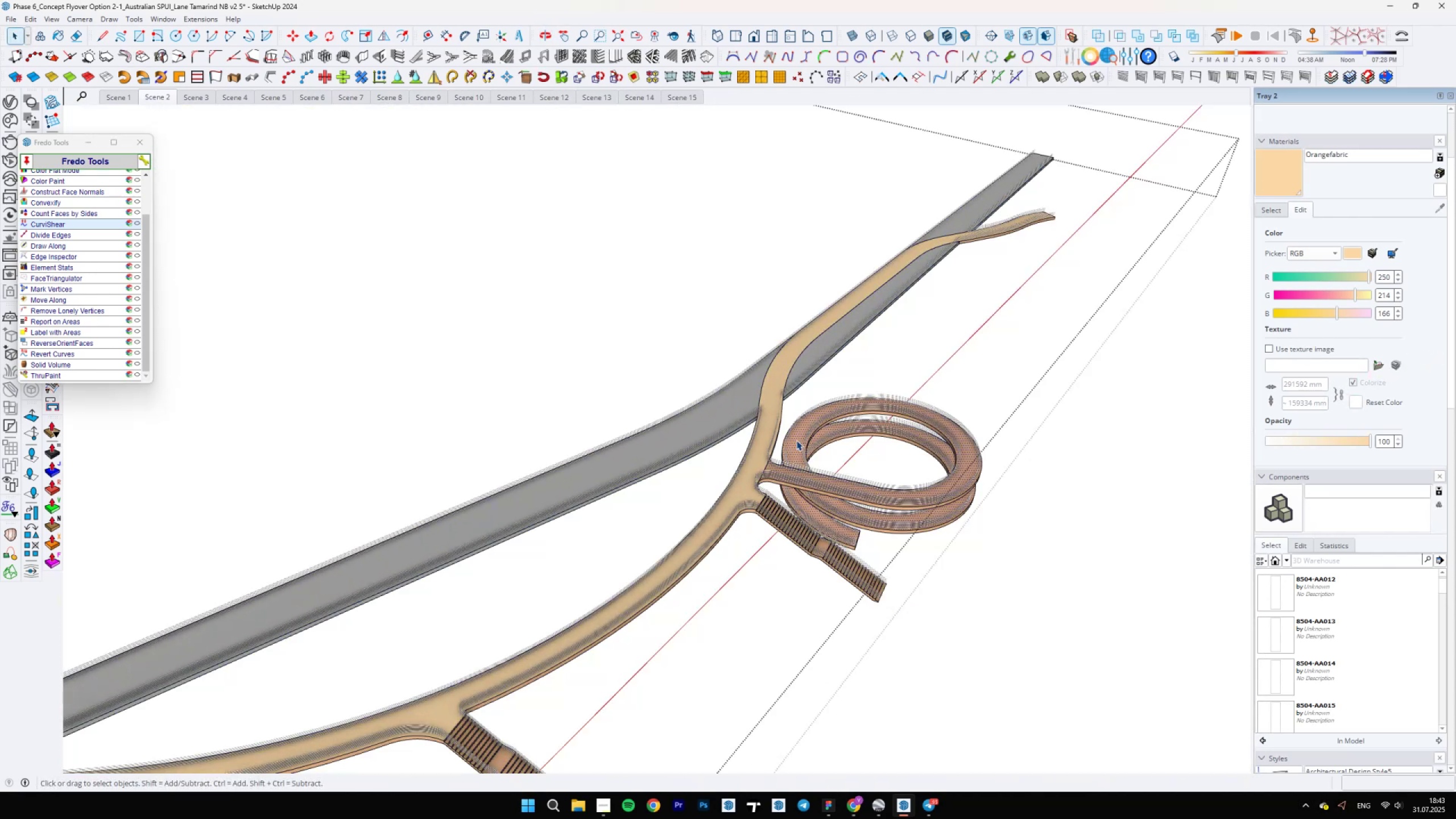 
triple_click([796, 440])
 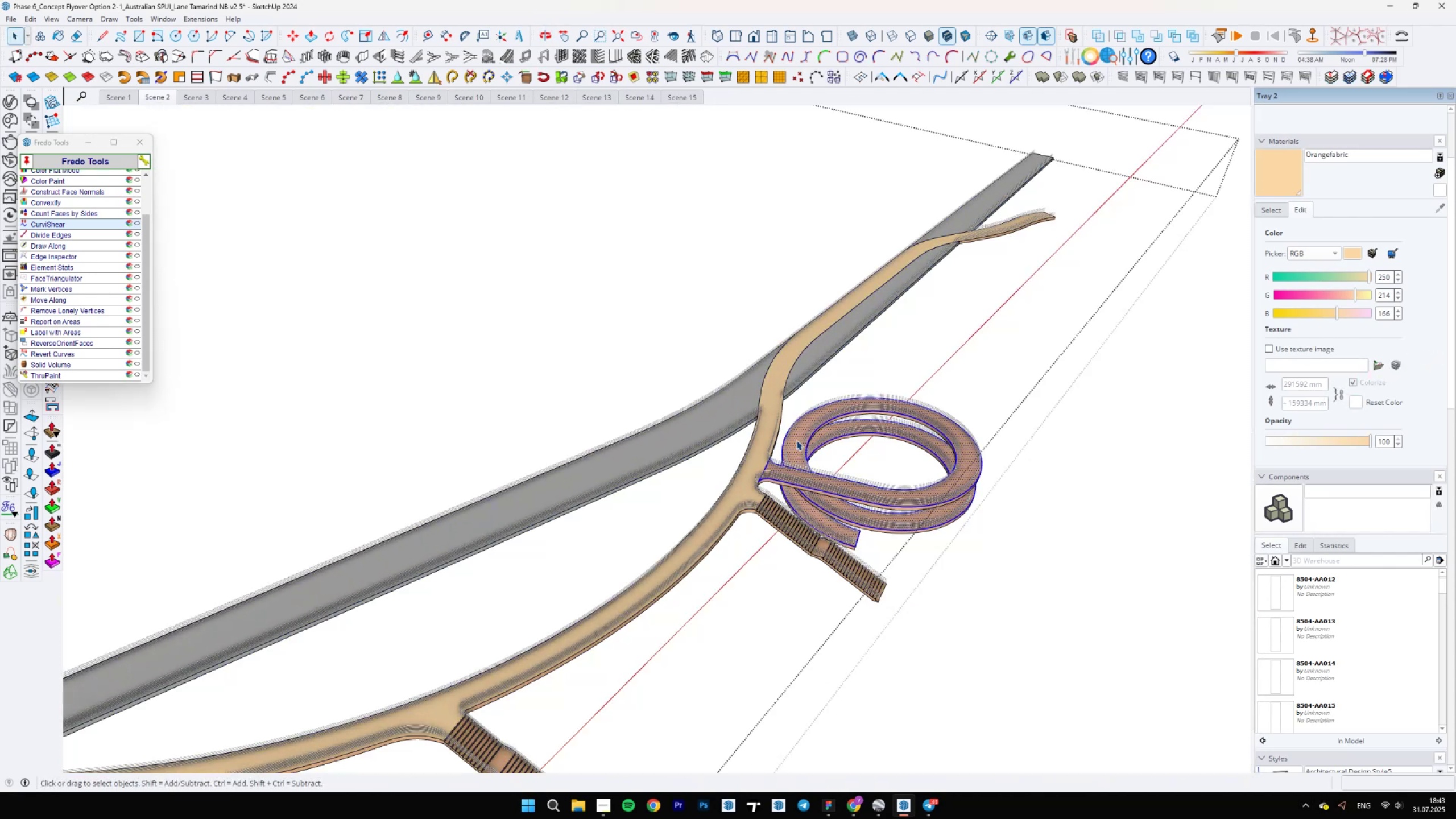 
scroll: coordinate [947, 542], scroll_direction: up, amount: 4.0
 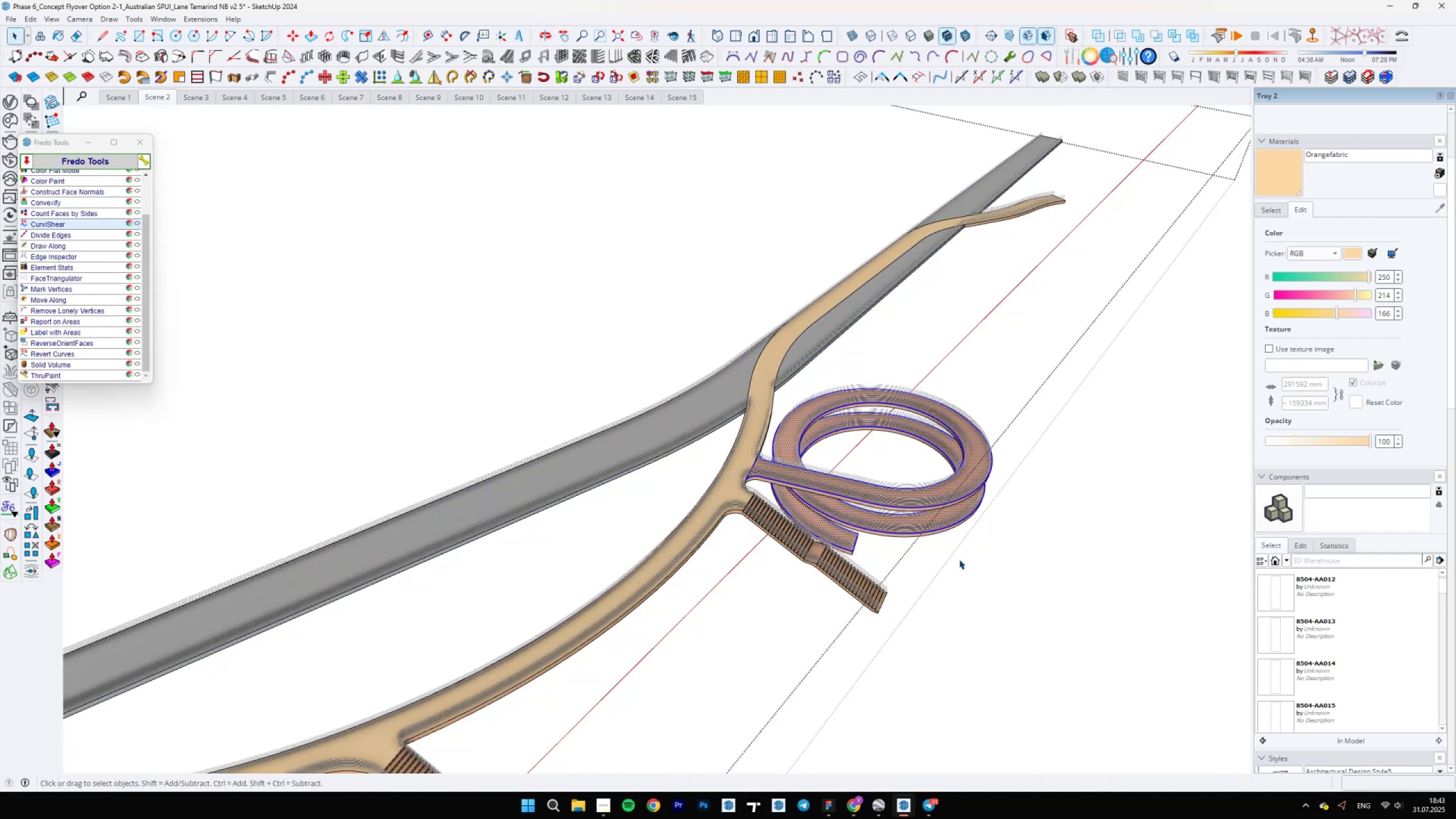 
left_click([959, 560])
 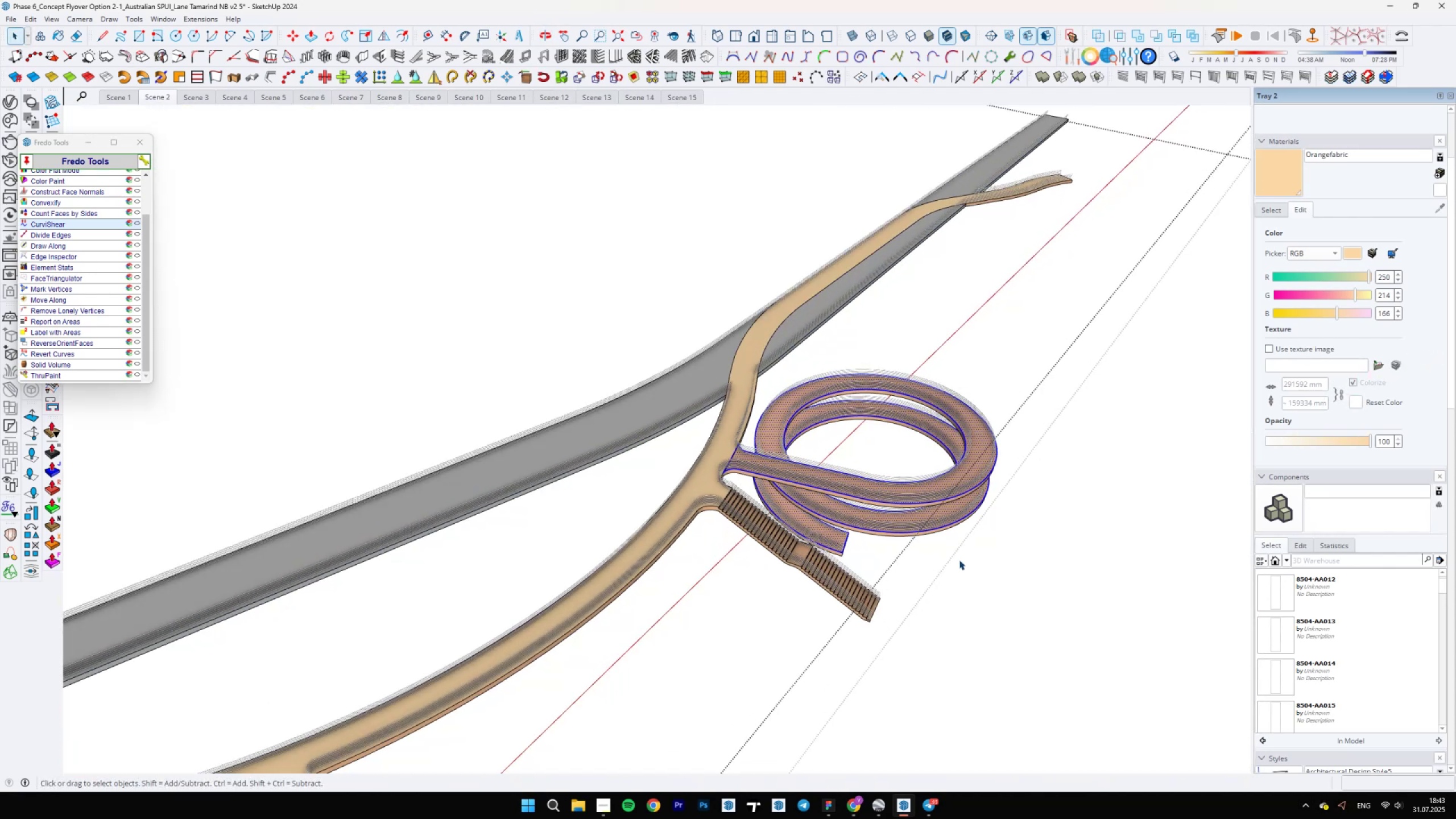 
key(B)
 